 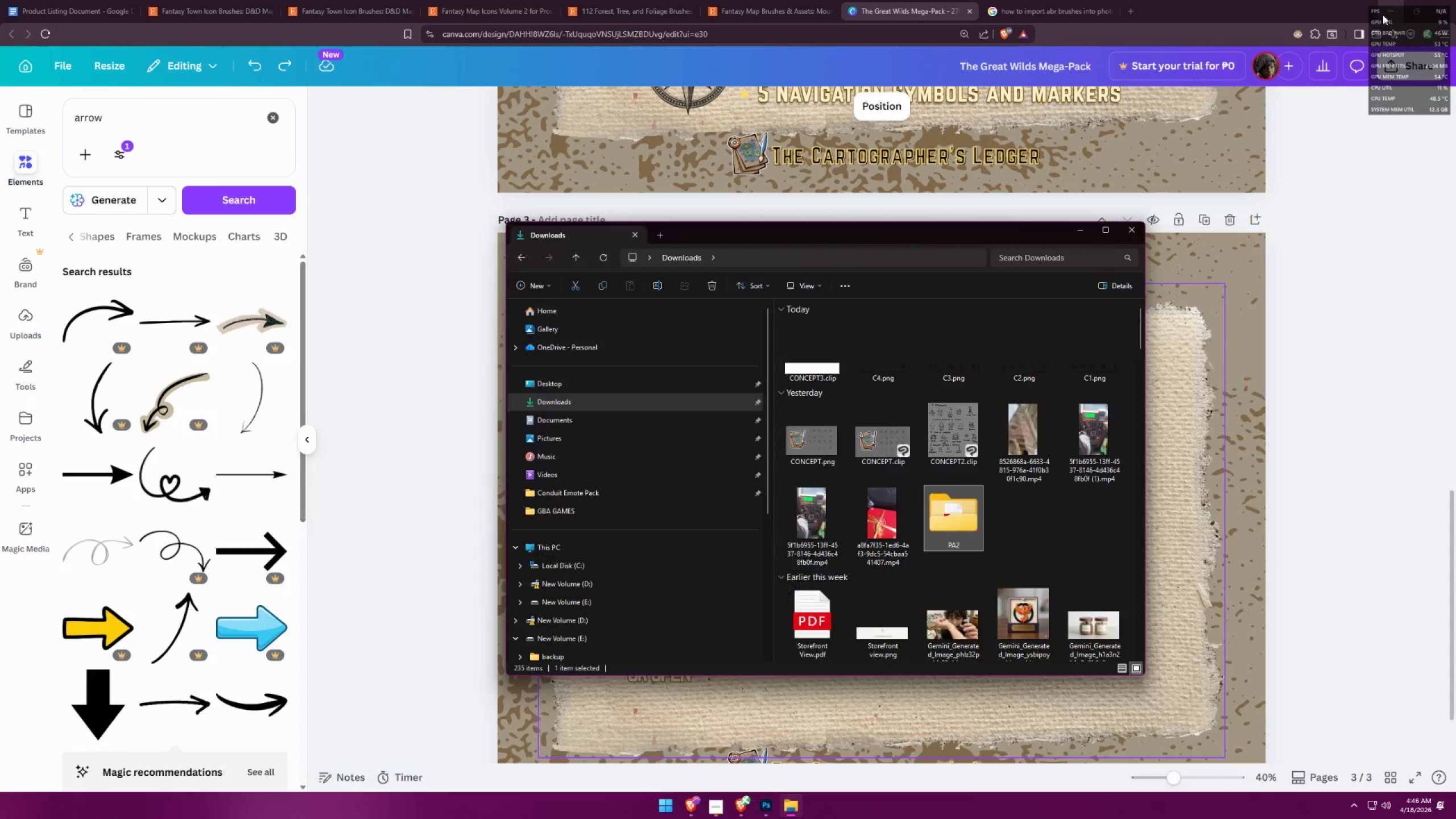 
right_click([950, 543])
 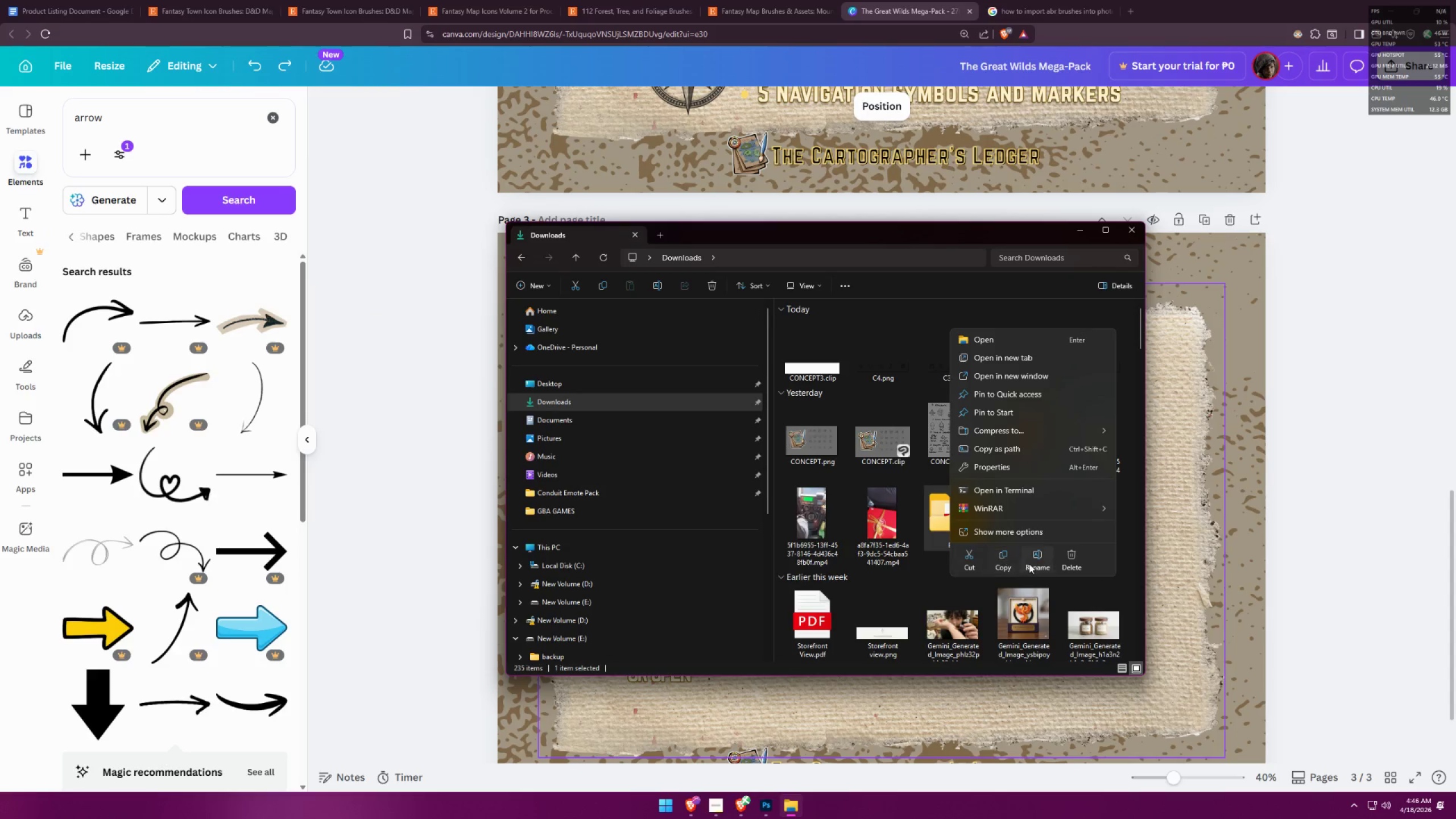 
left_click([1039, 560])
 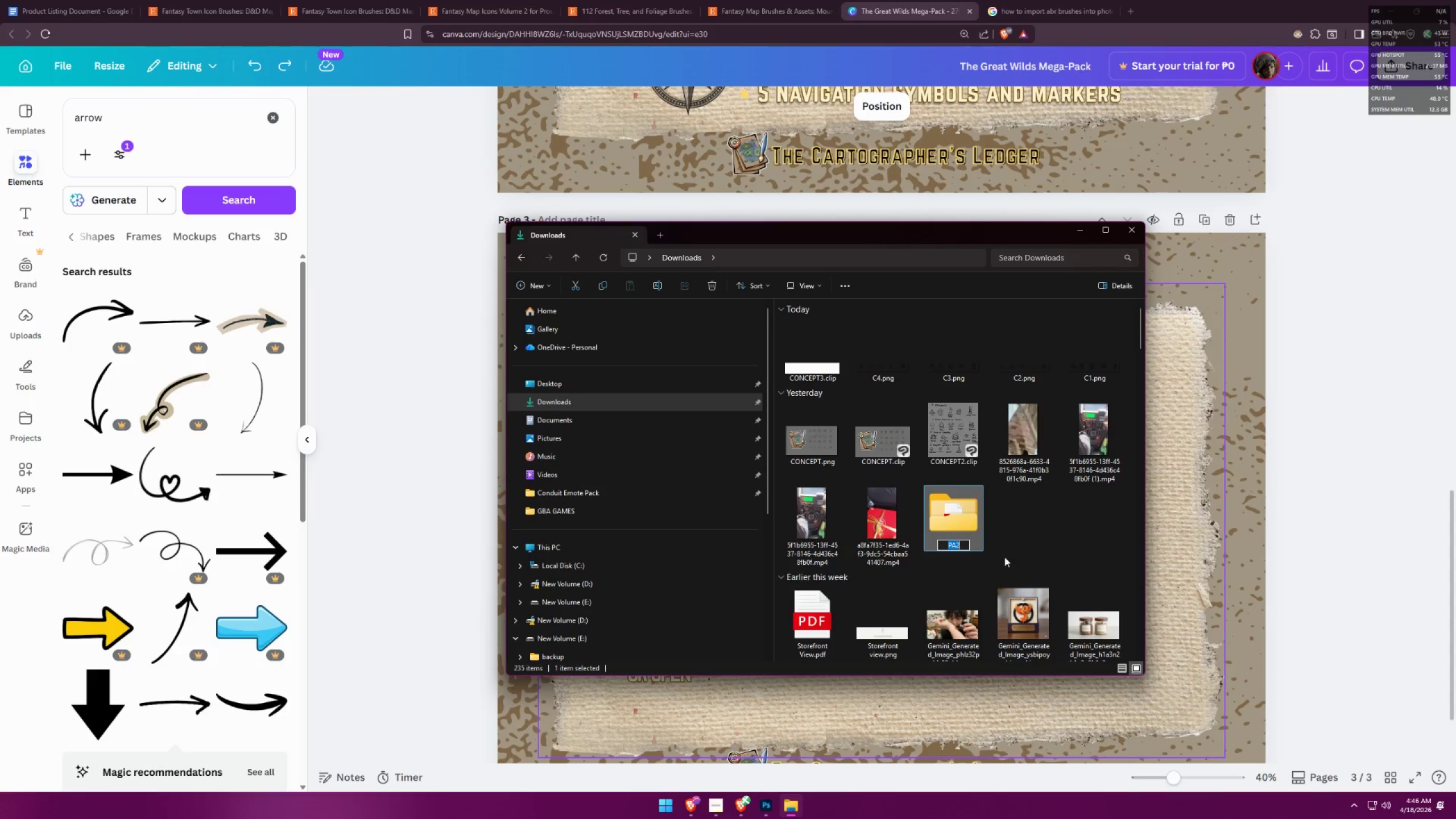 
key(Control+ControlLeft)
 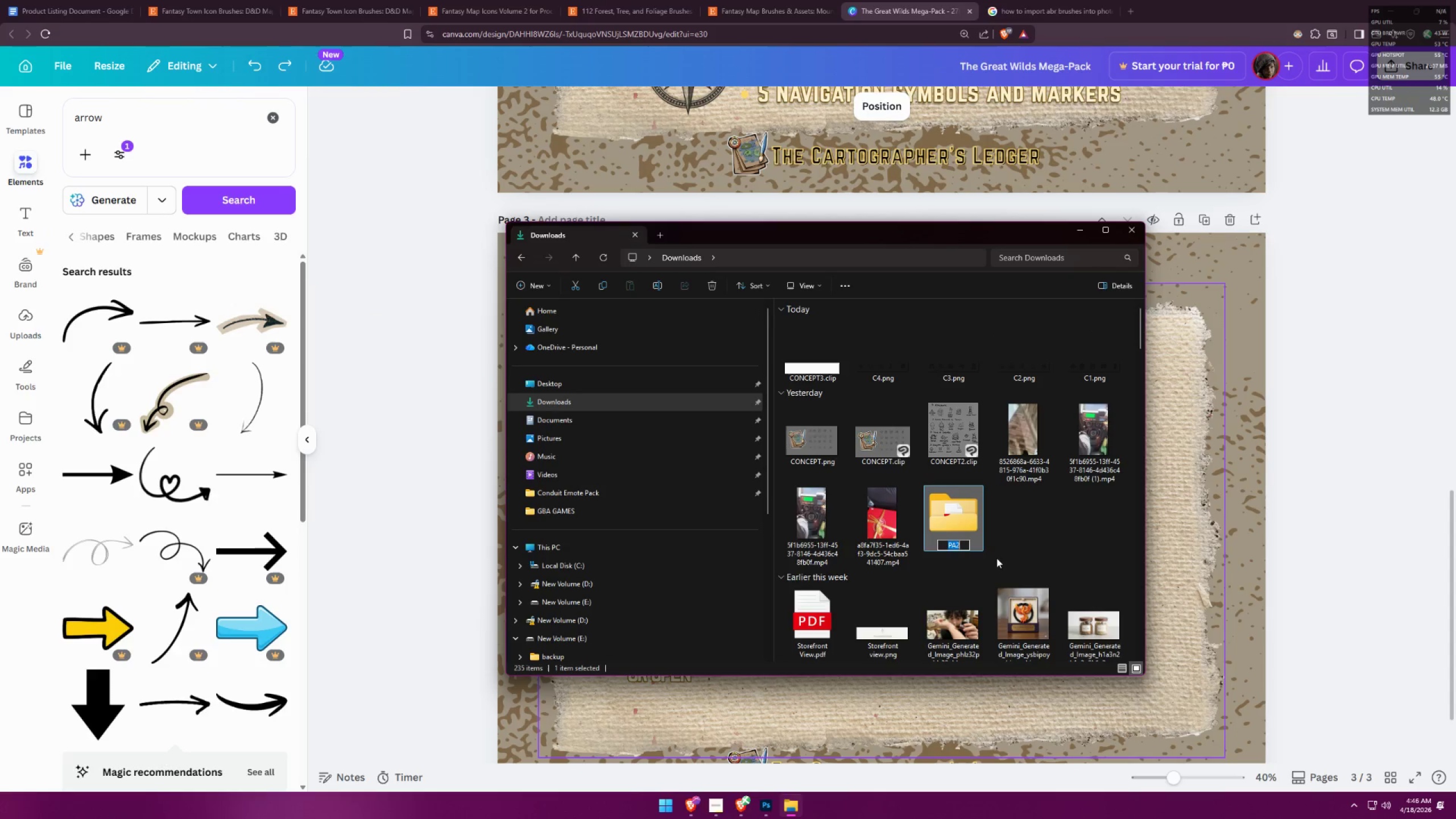 
key(Control+V)
 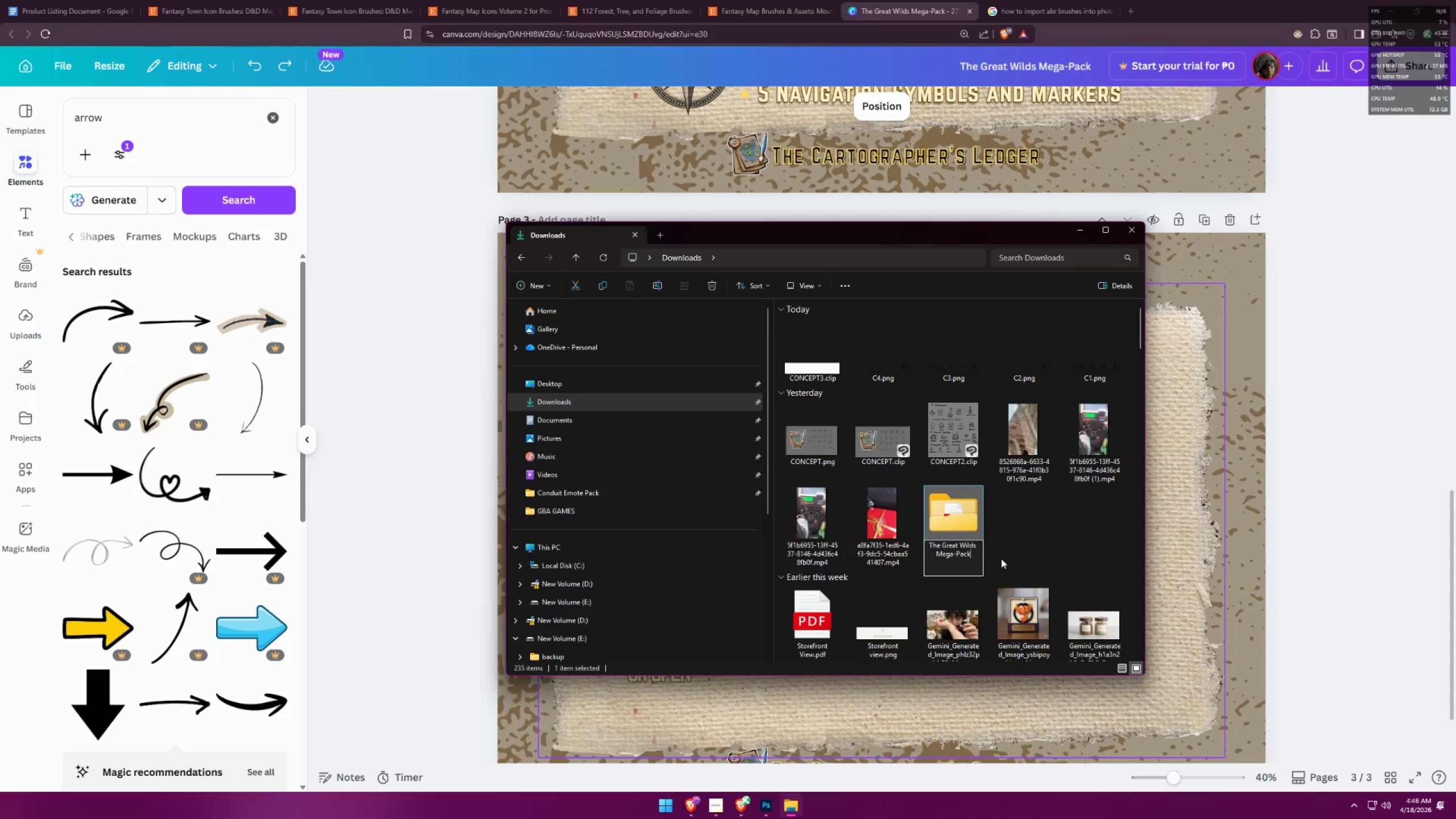 
left_click([1006, 557])
 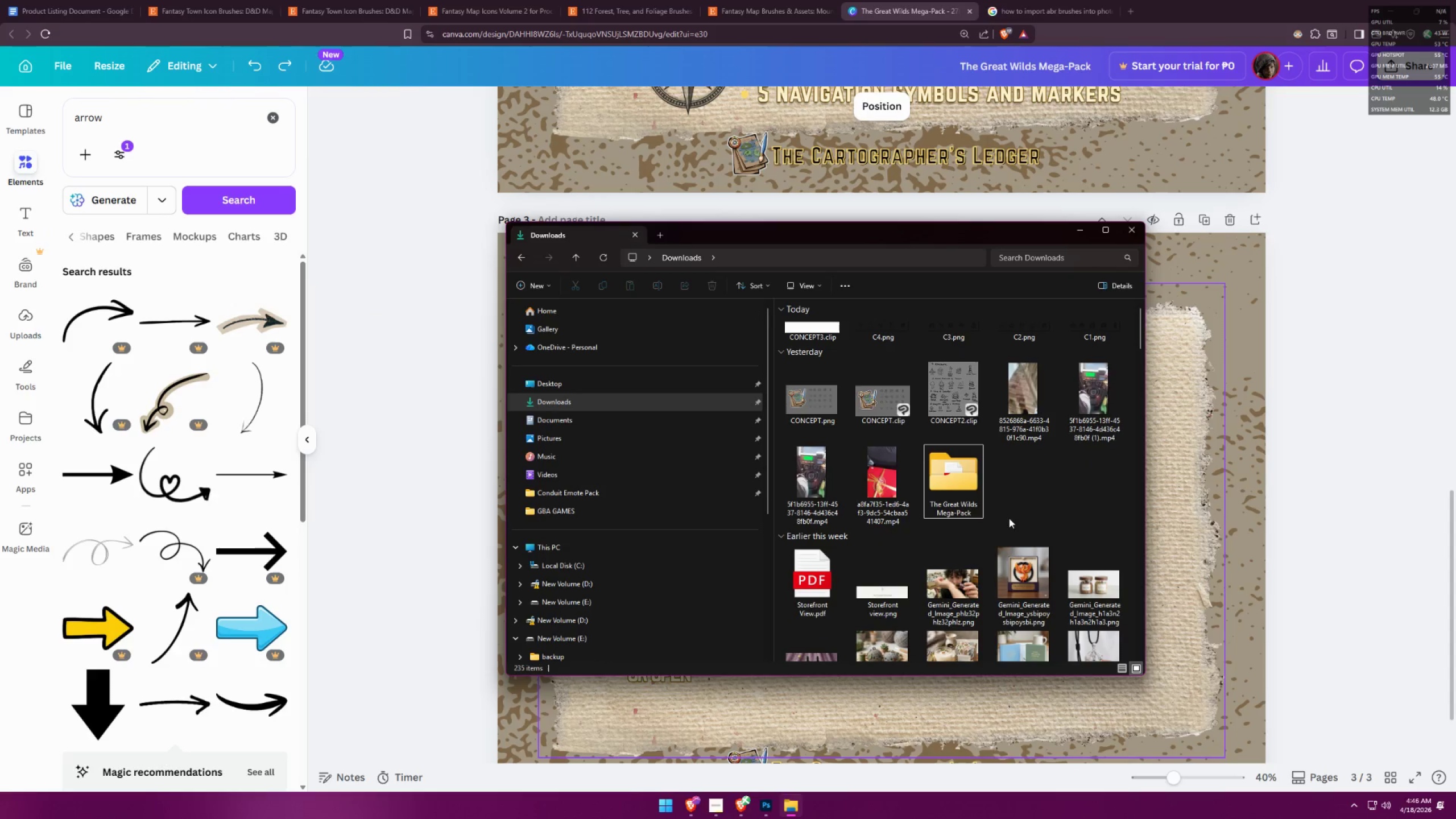 
key(Meta+Shift+S)
 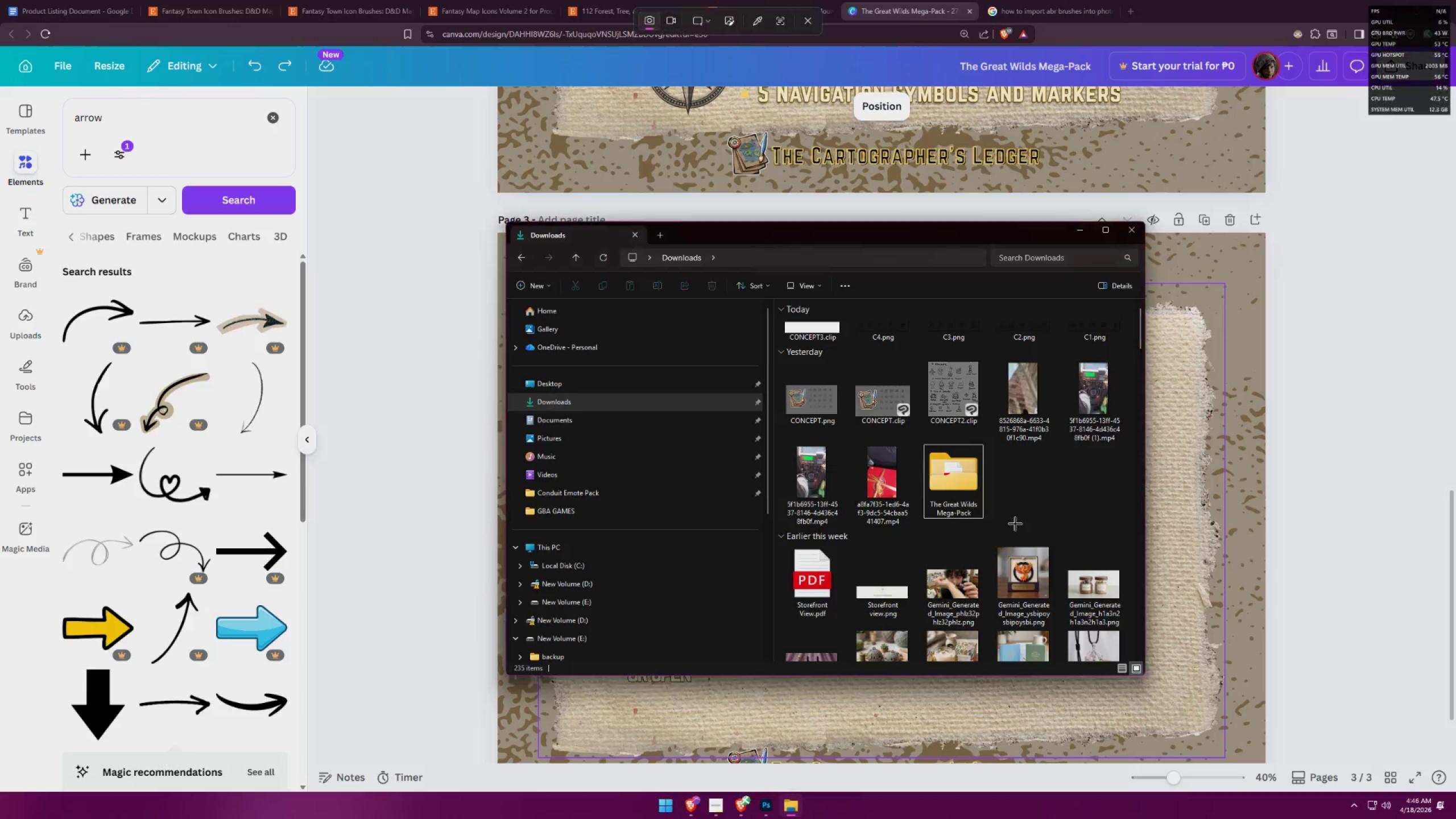 
left_click_drag(start_coordinate=[1005, 530], to_coordinate=[911, 440])
 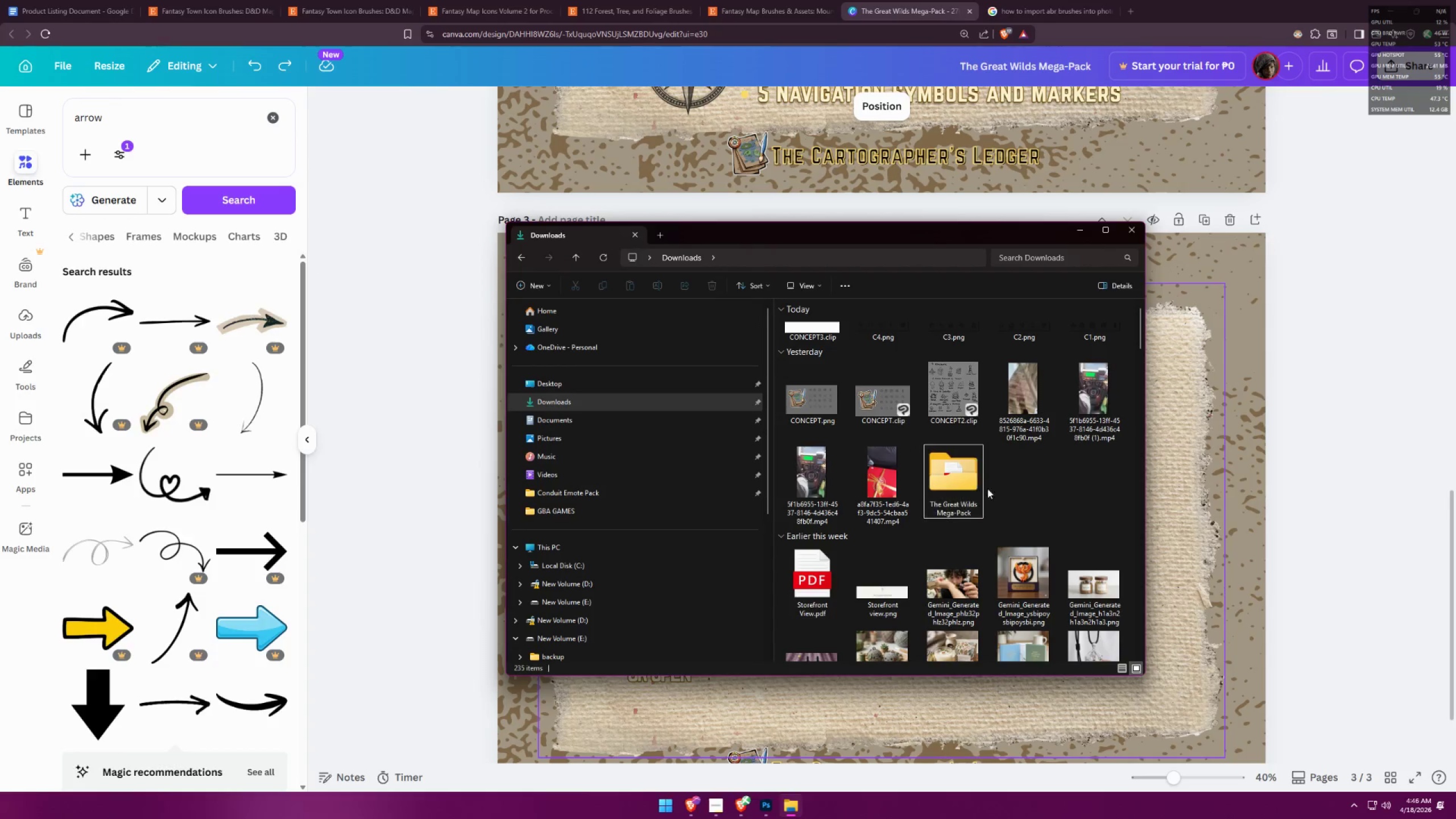 
left_click([1031, 514])
 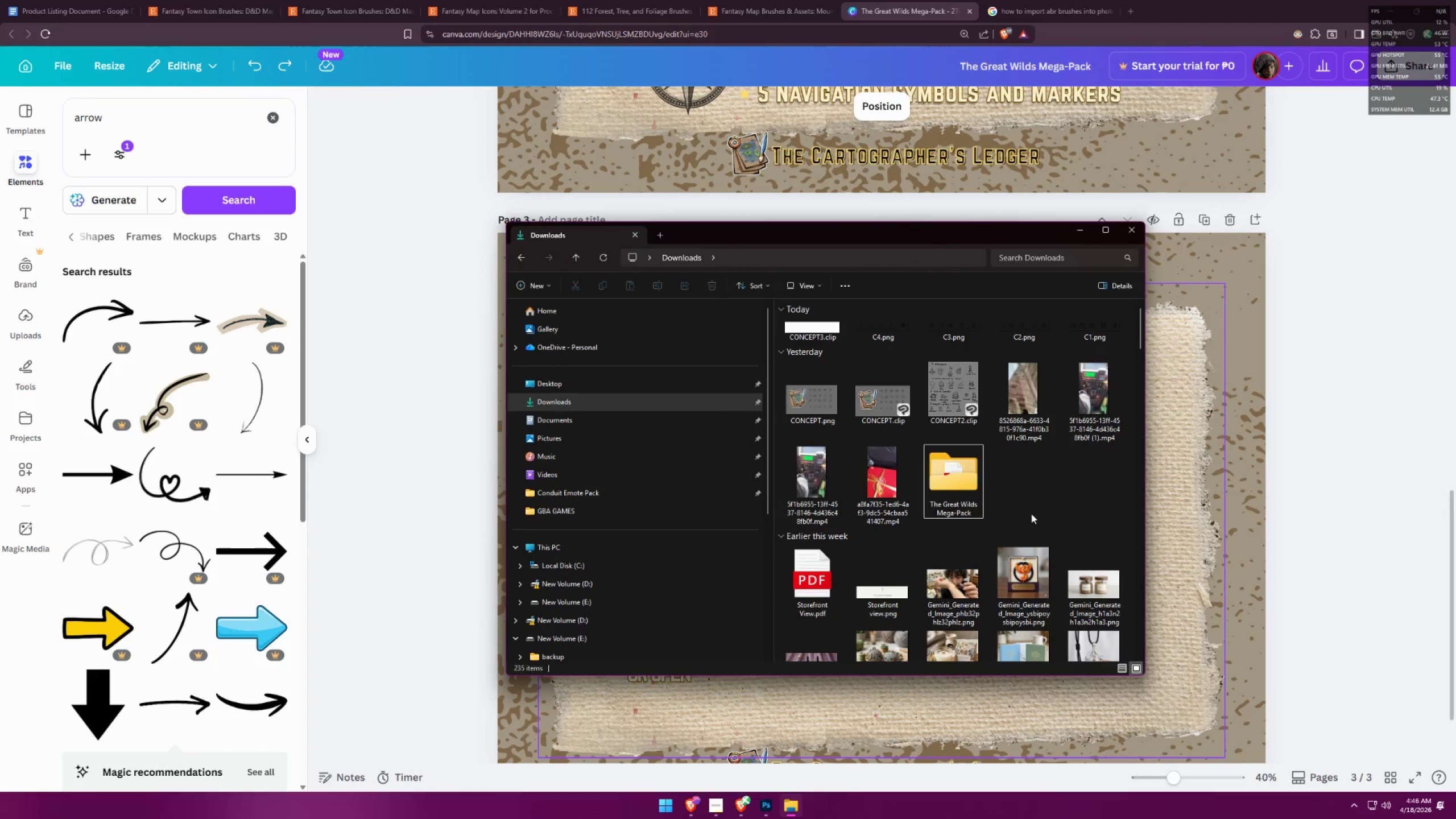 
key(Control+Z)
 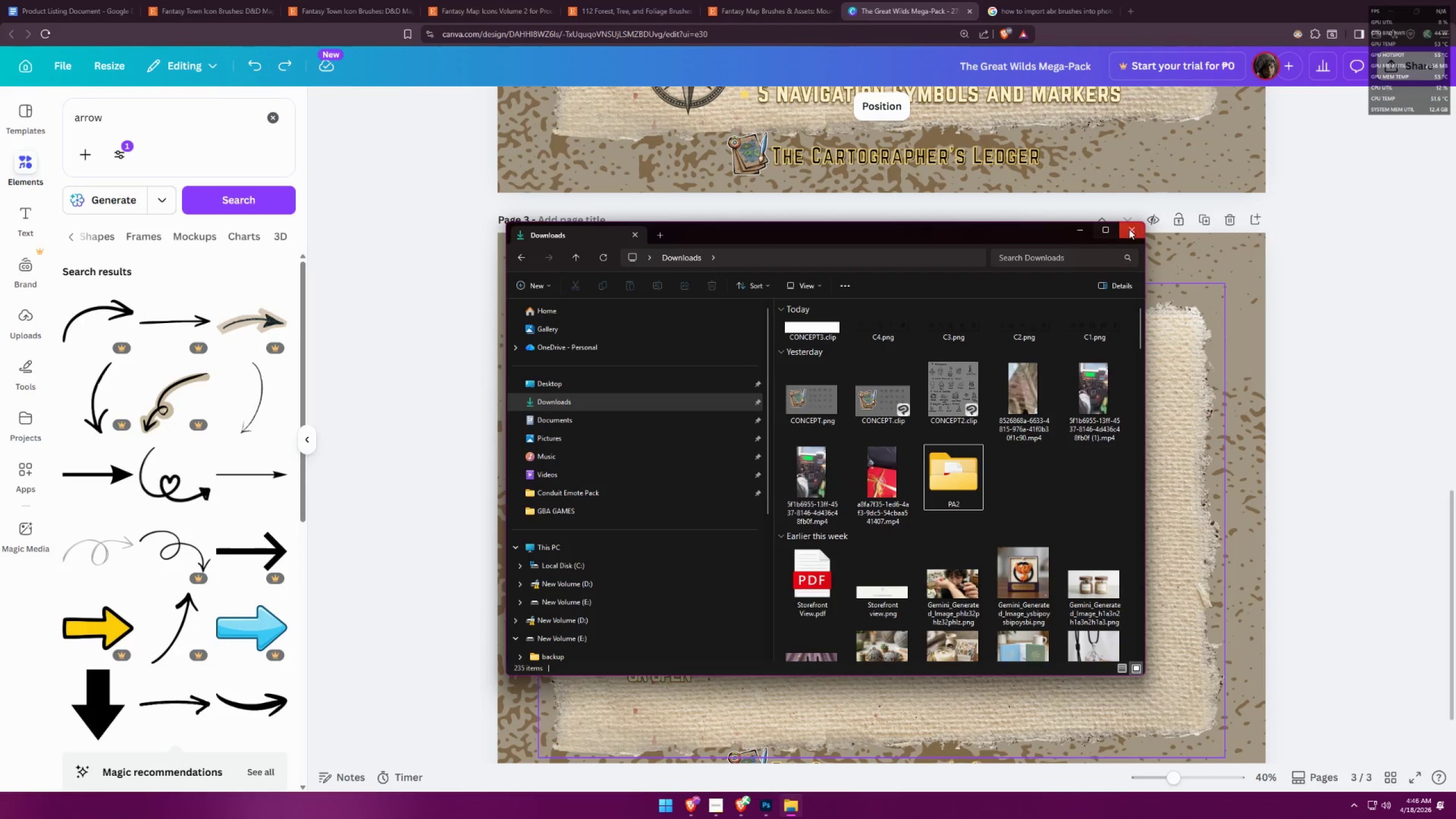 
left_click([1073, 229])
 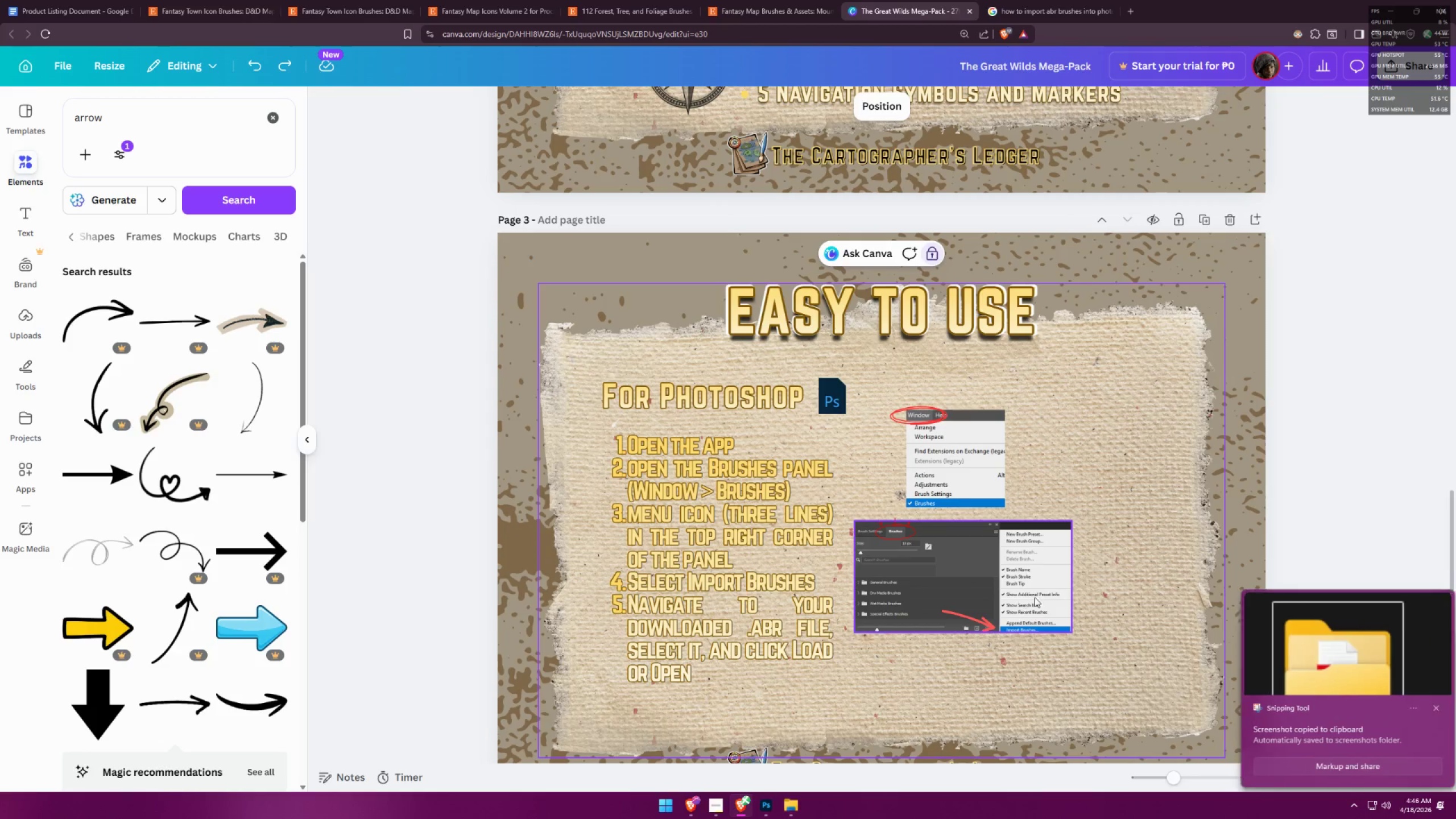 
left_click([1108, 529])
 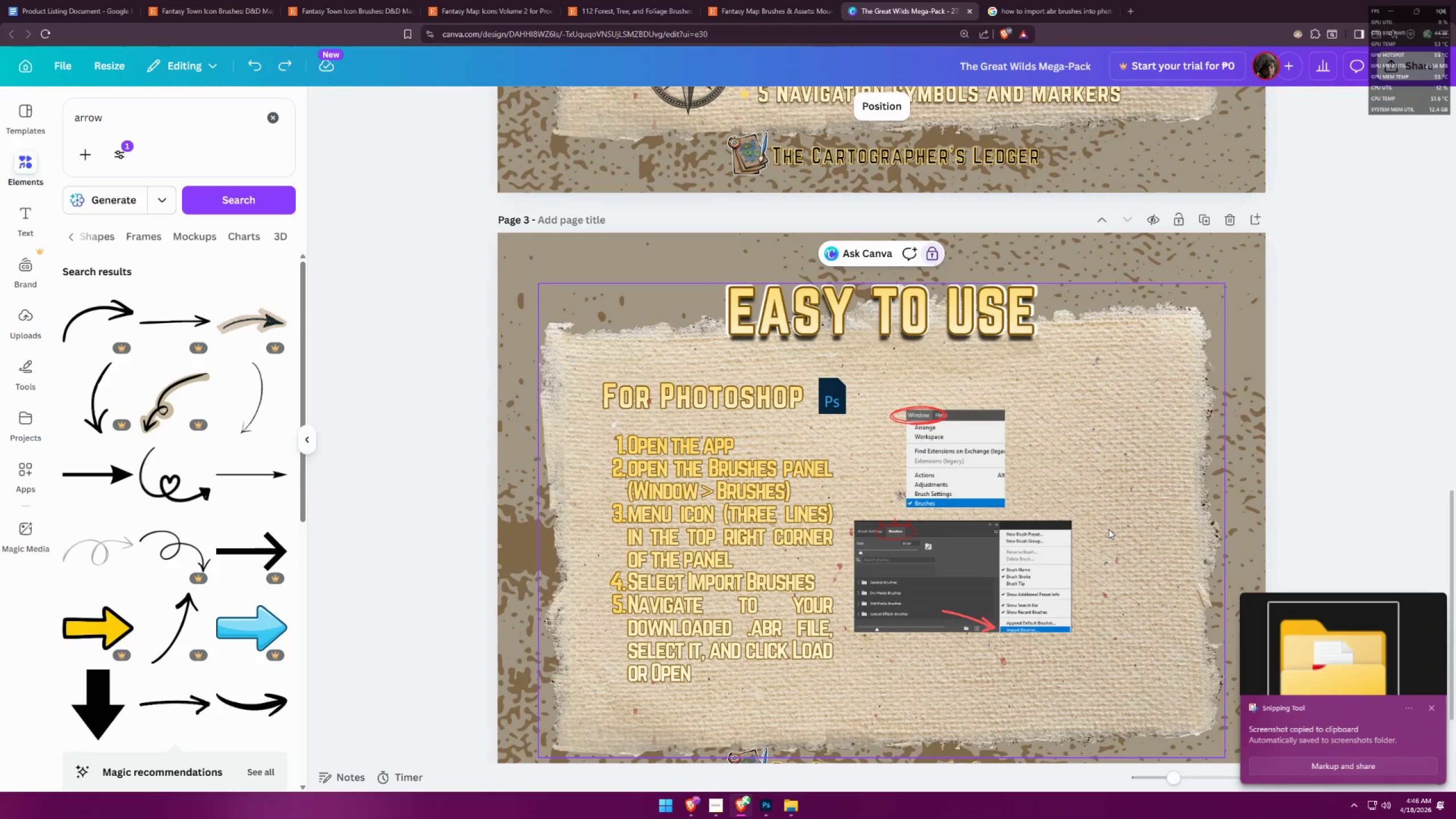 
key(Control+ControlLeft)
 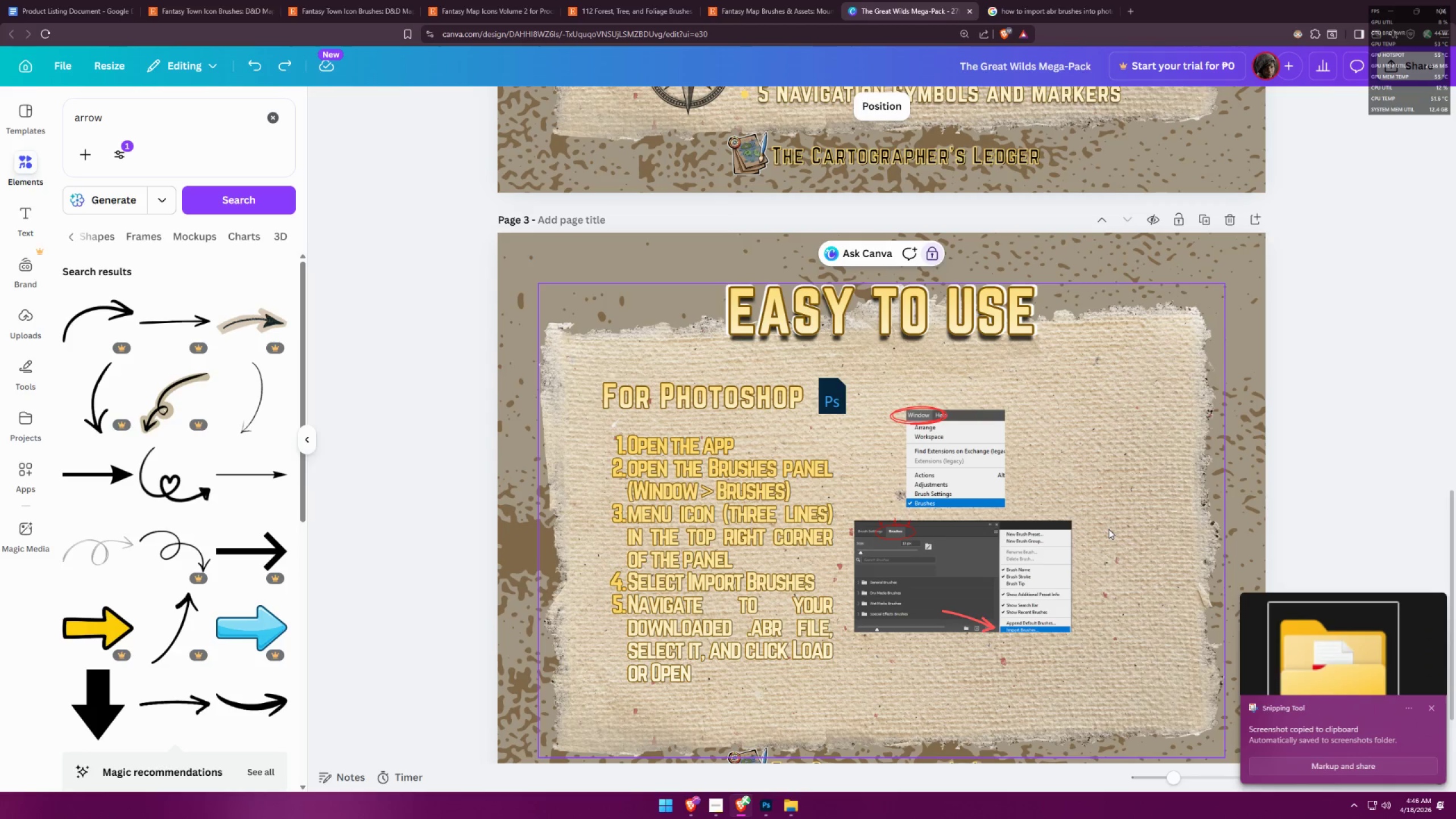 
key(Control+V)
 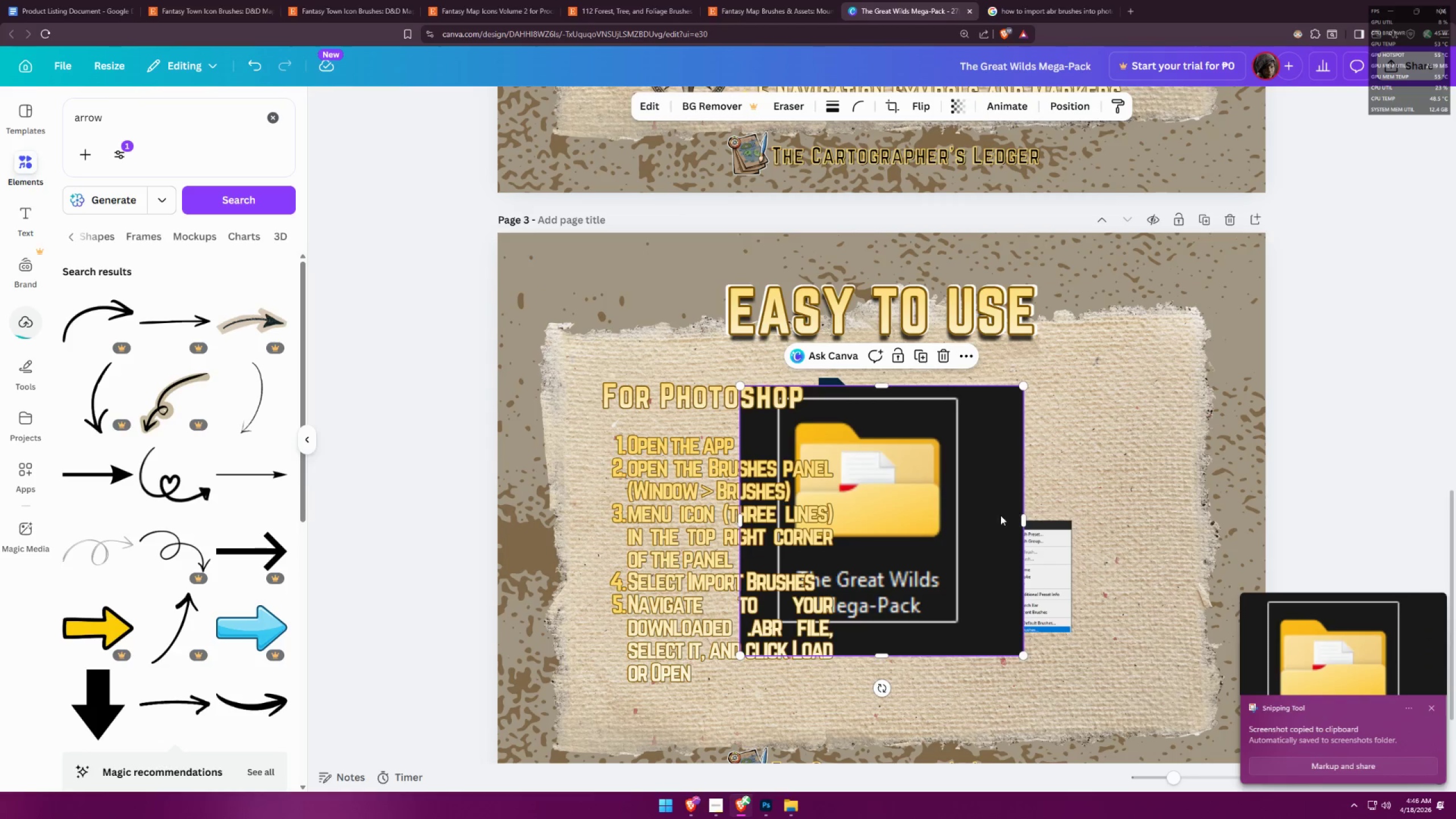 
left_click_drag(start_coordinate=[923, 523], to_coordinate=[1037, 514])
 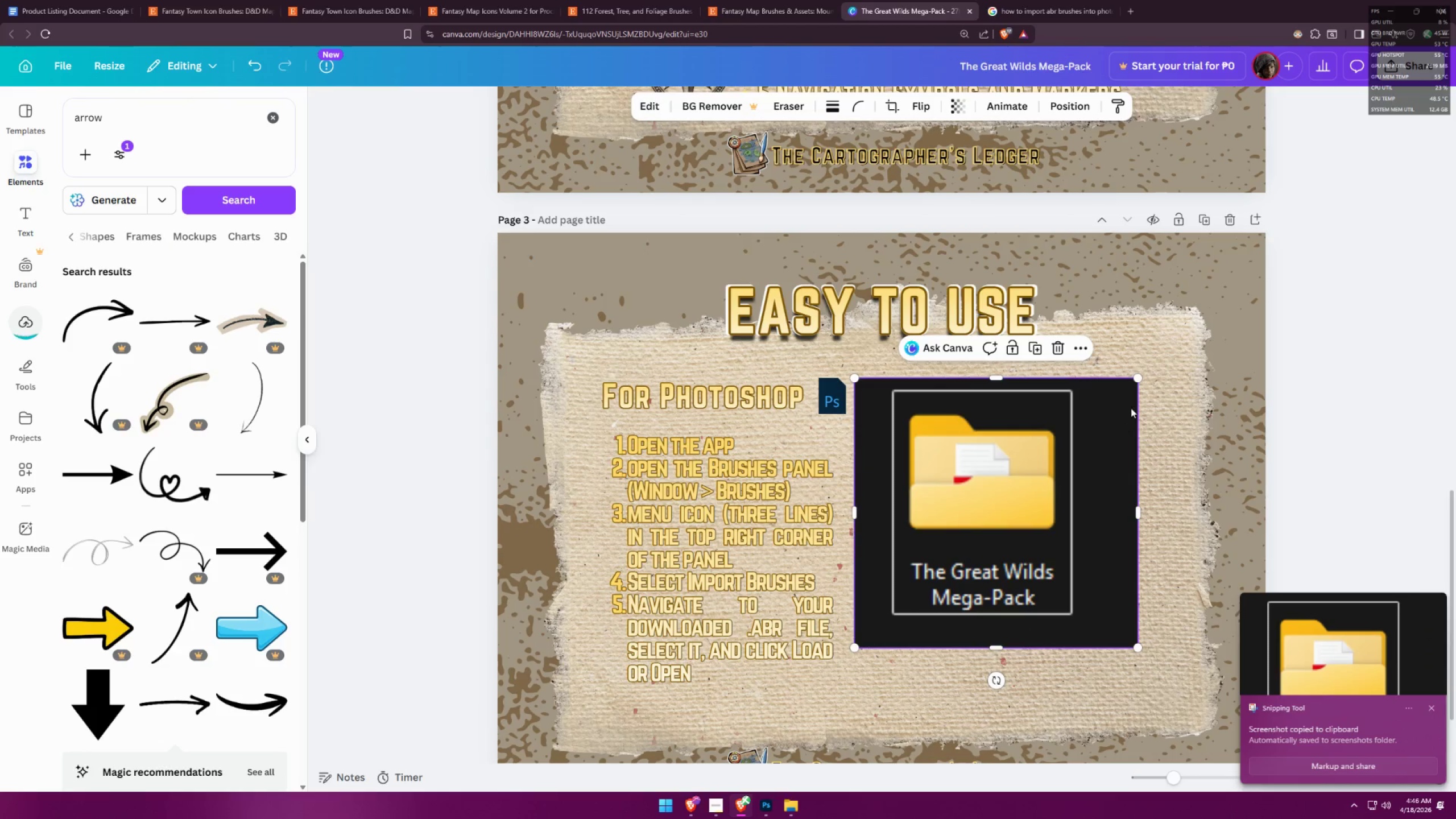 
hold_key(key=AltLeft, duration=1.5)
left_click_drag(start_coordinate=[1138, 379], to_coordinate=[1043, 481])
 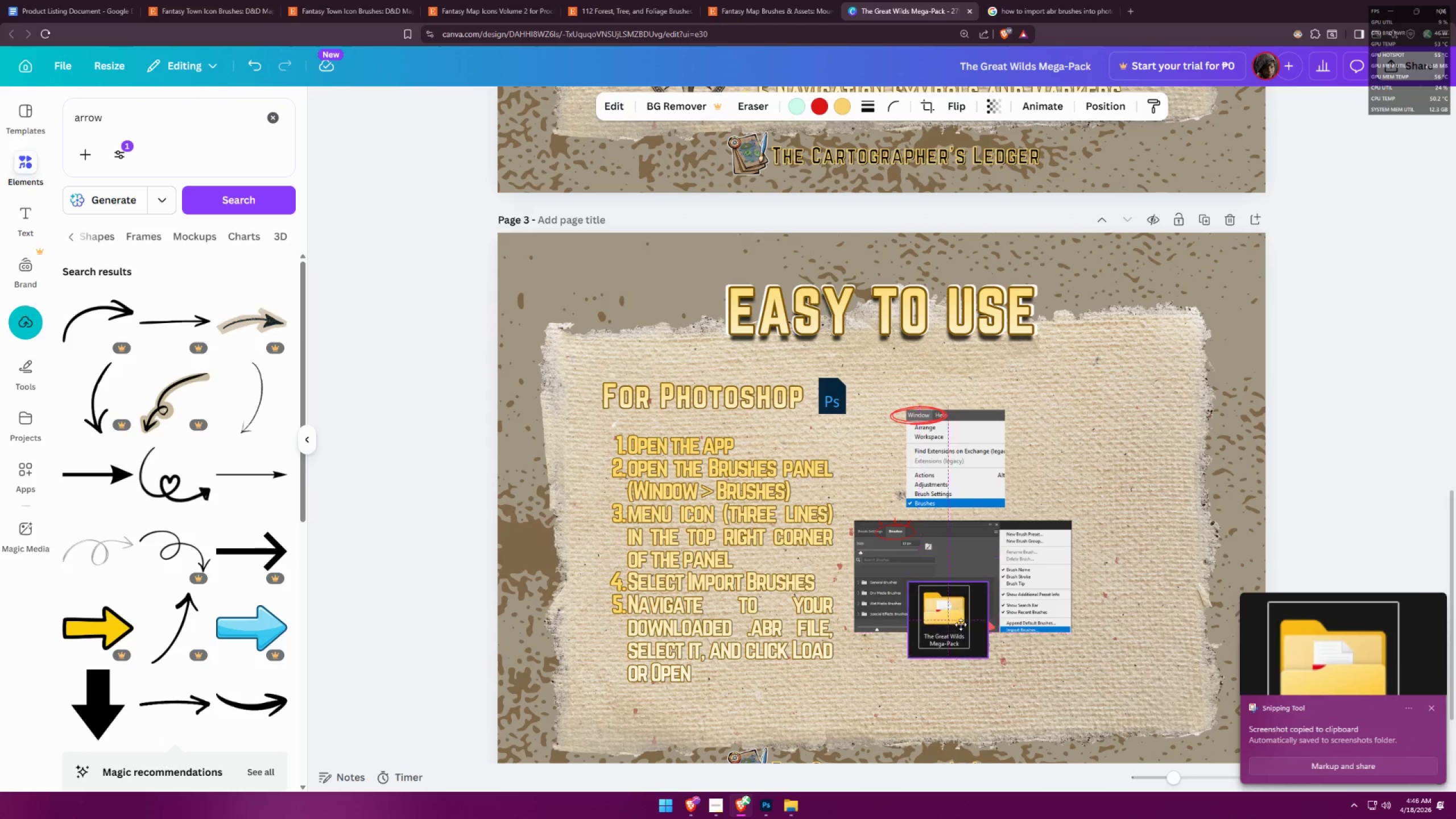 
key(Alt+AltLeft)
 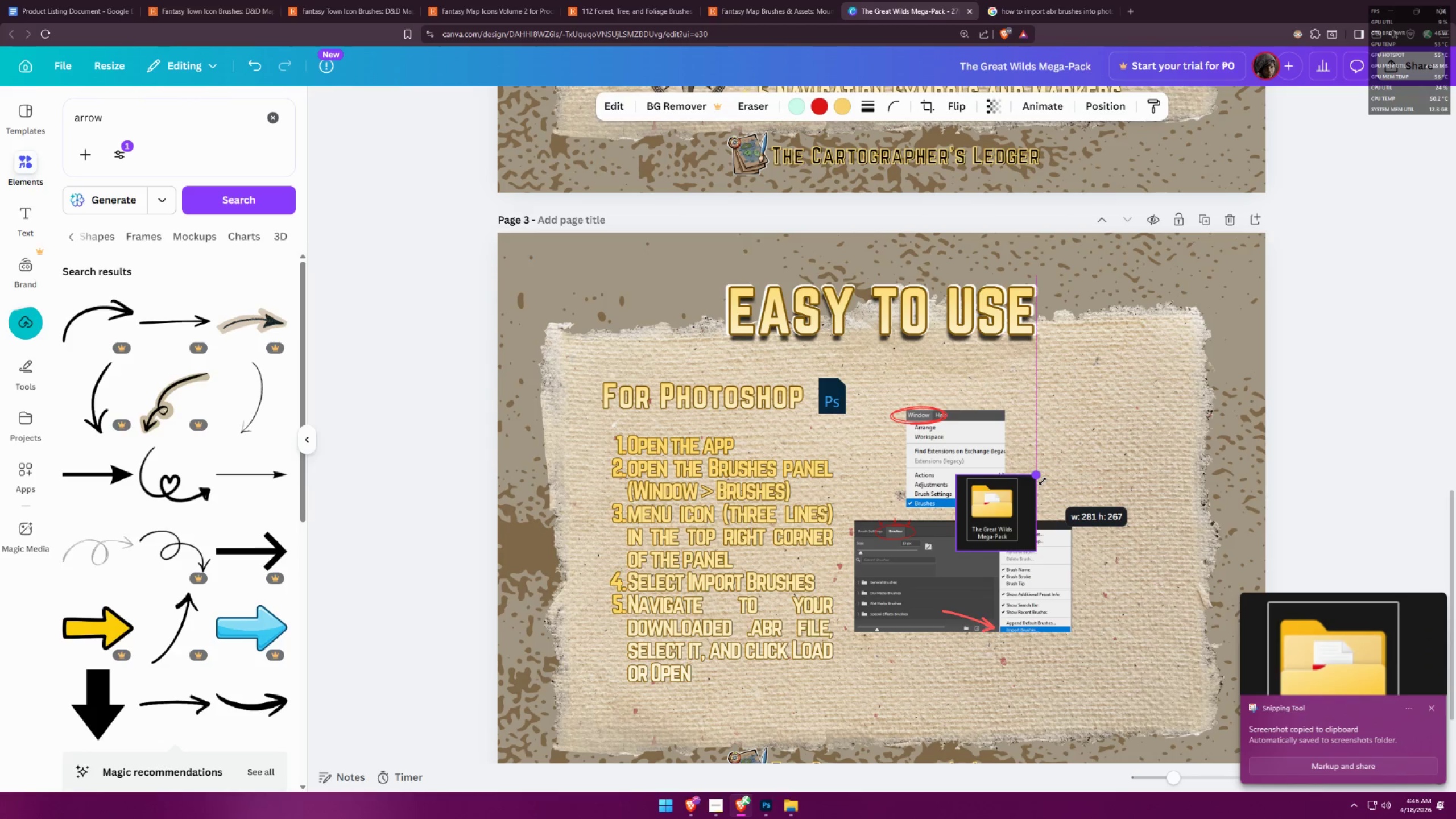 
key(Alt+AltLeft)
 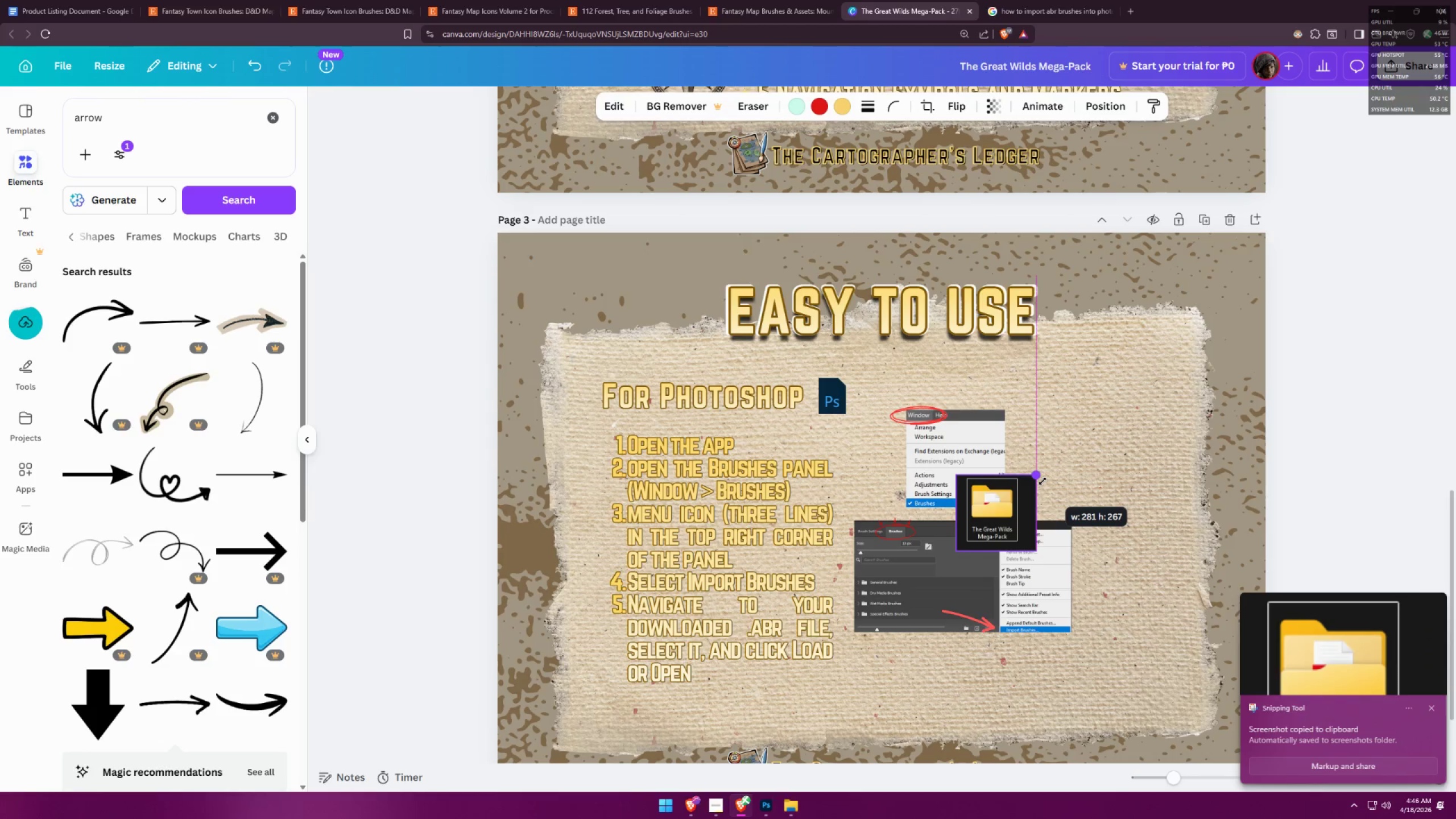 
key(Alt+AltLeft)
 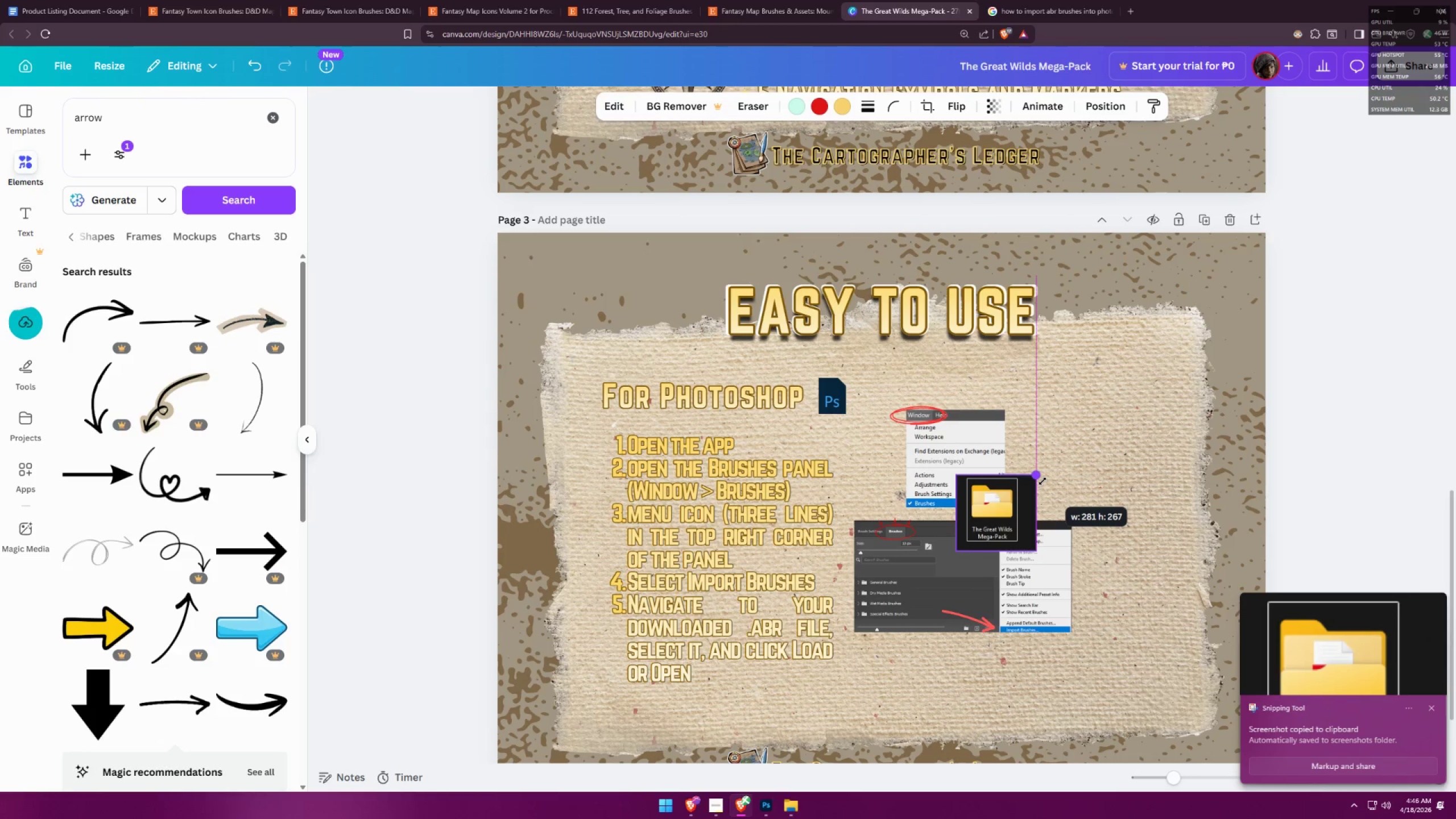 
key(Alt+AltLeft)
 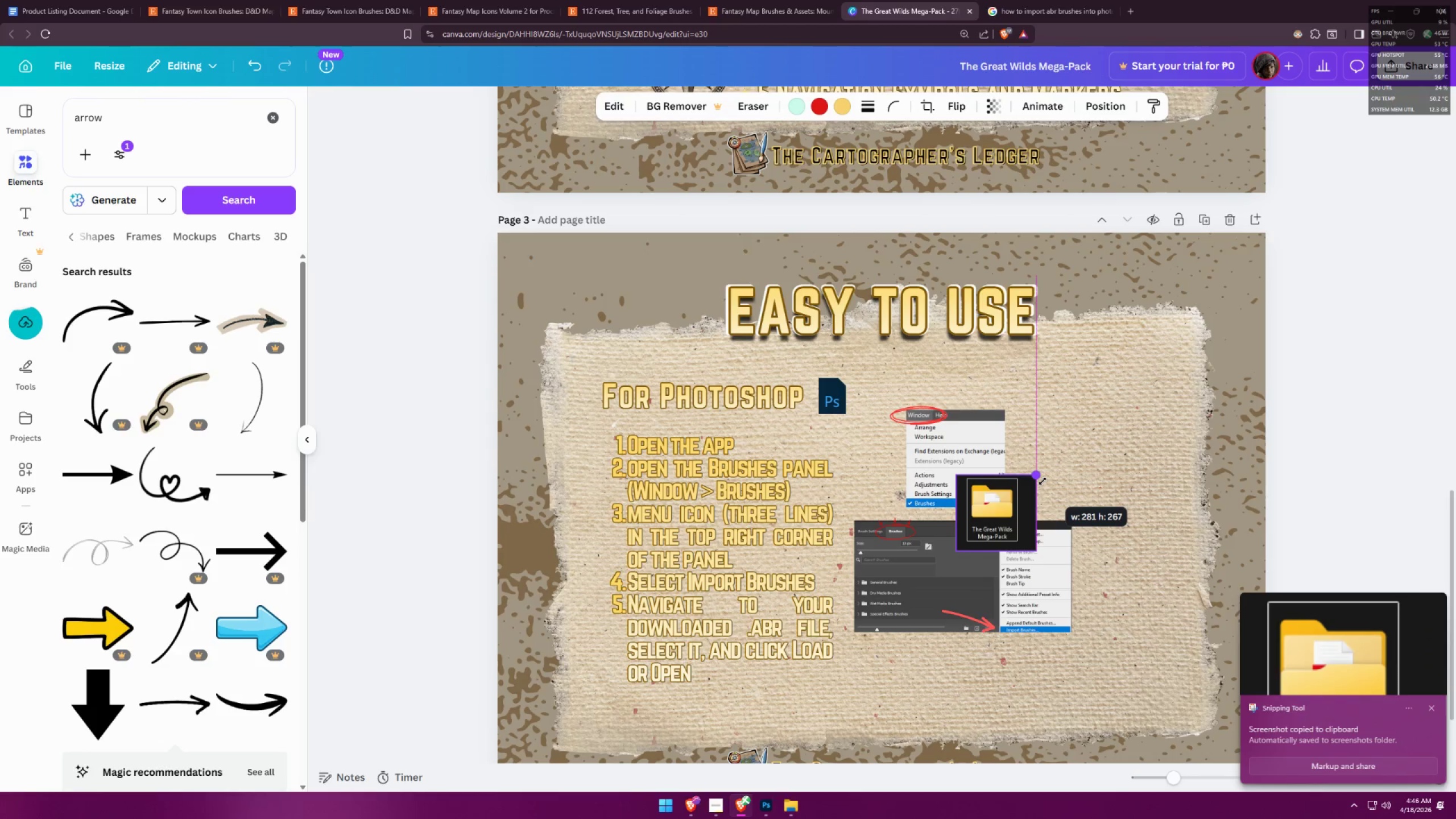 
key(Alt+AltLeft)
 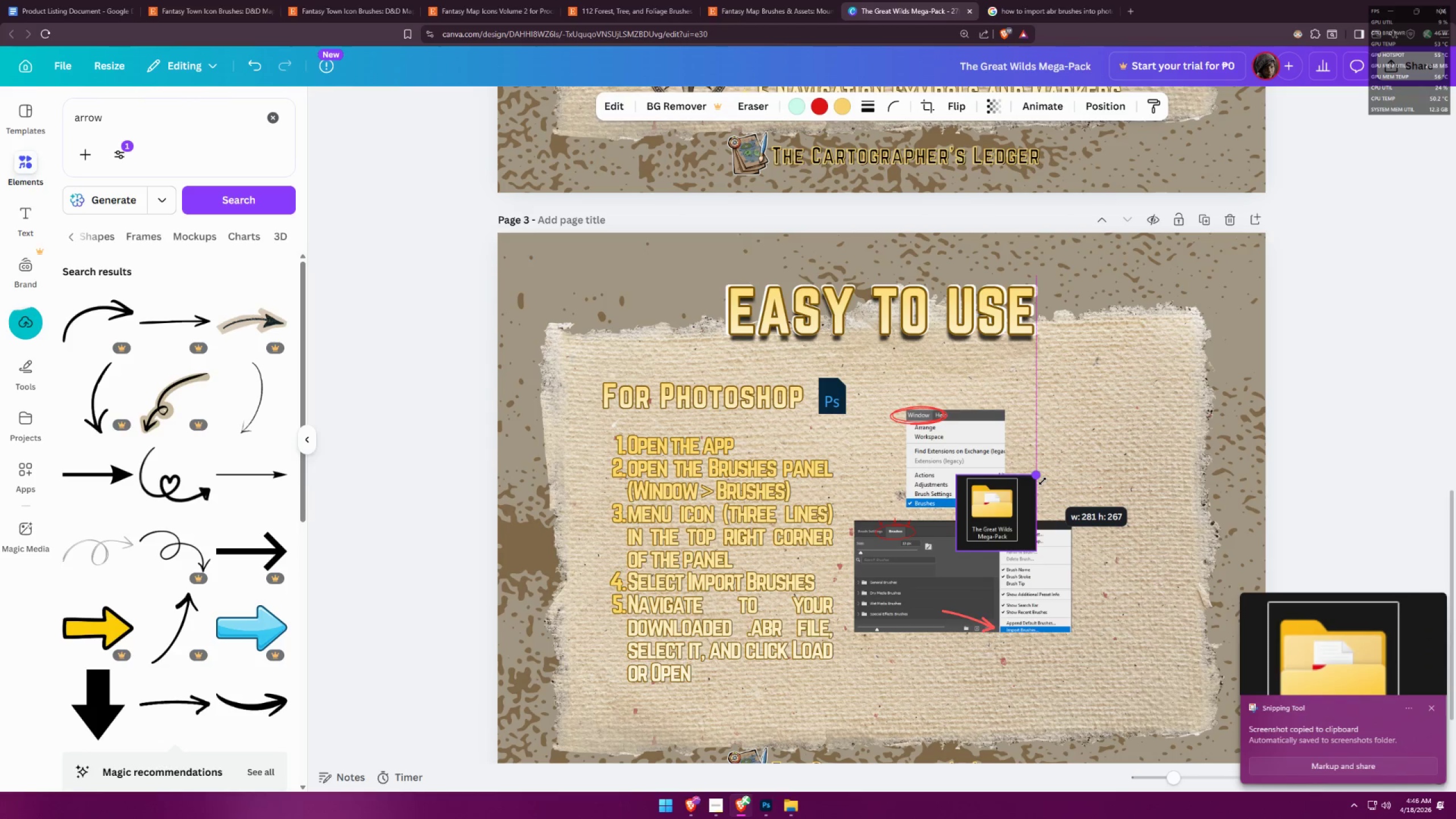 
key(Alt+AltLeft)
 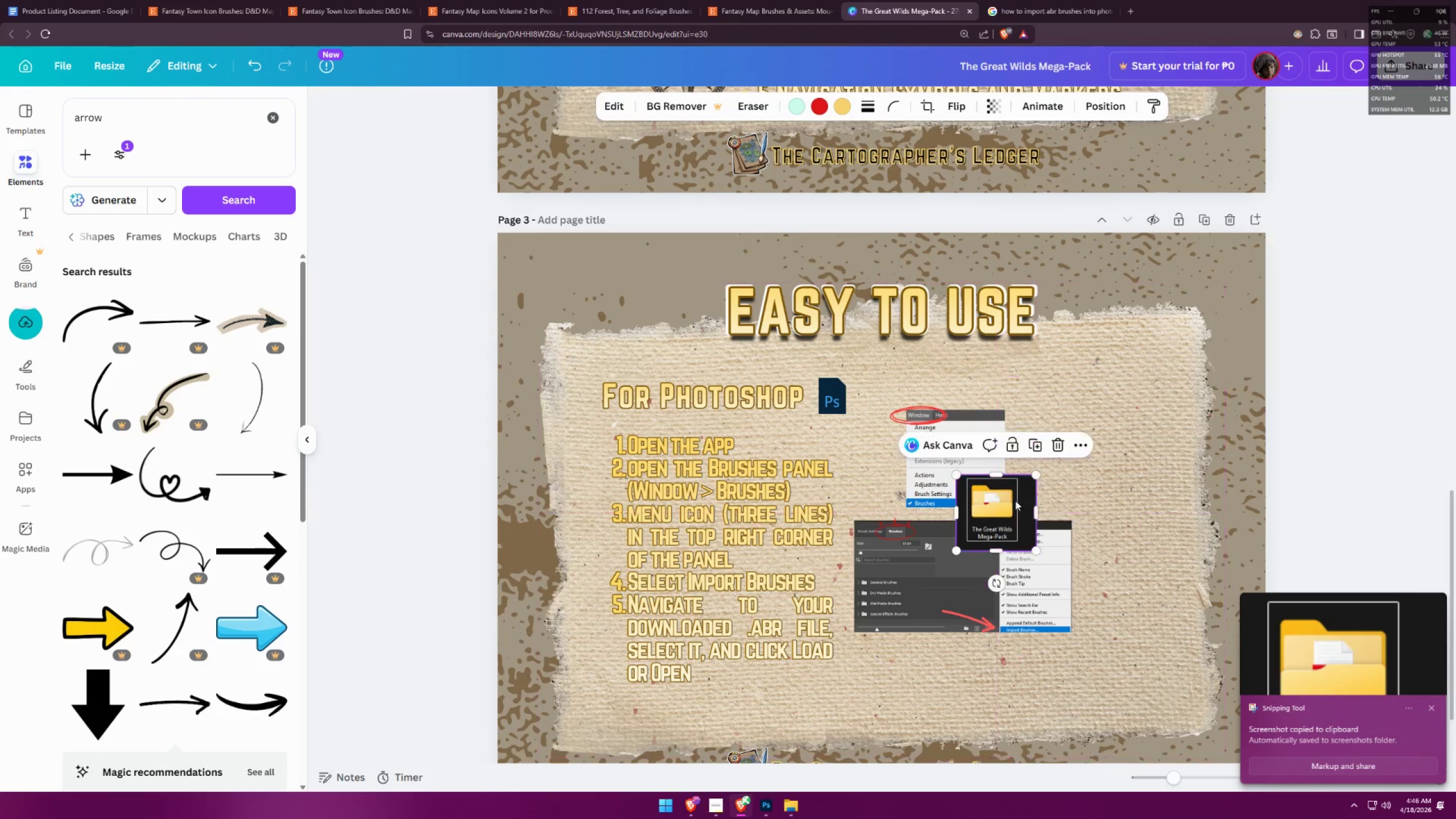 
left_click_drag(start_coordinate=[1010, 508], to_coordinate=[960, 626])
 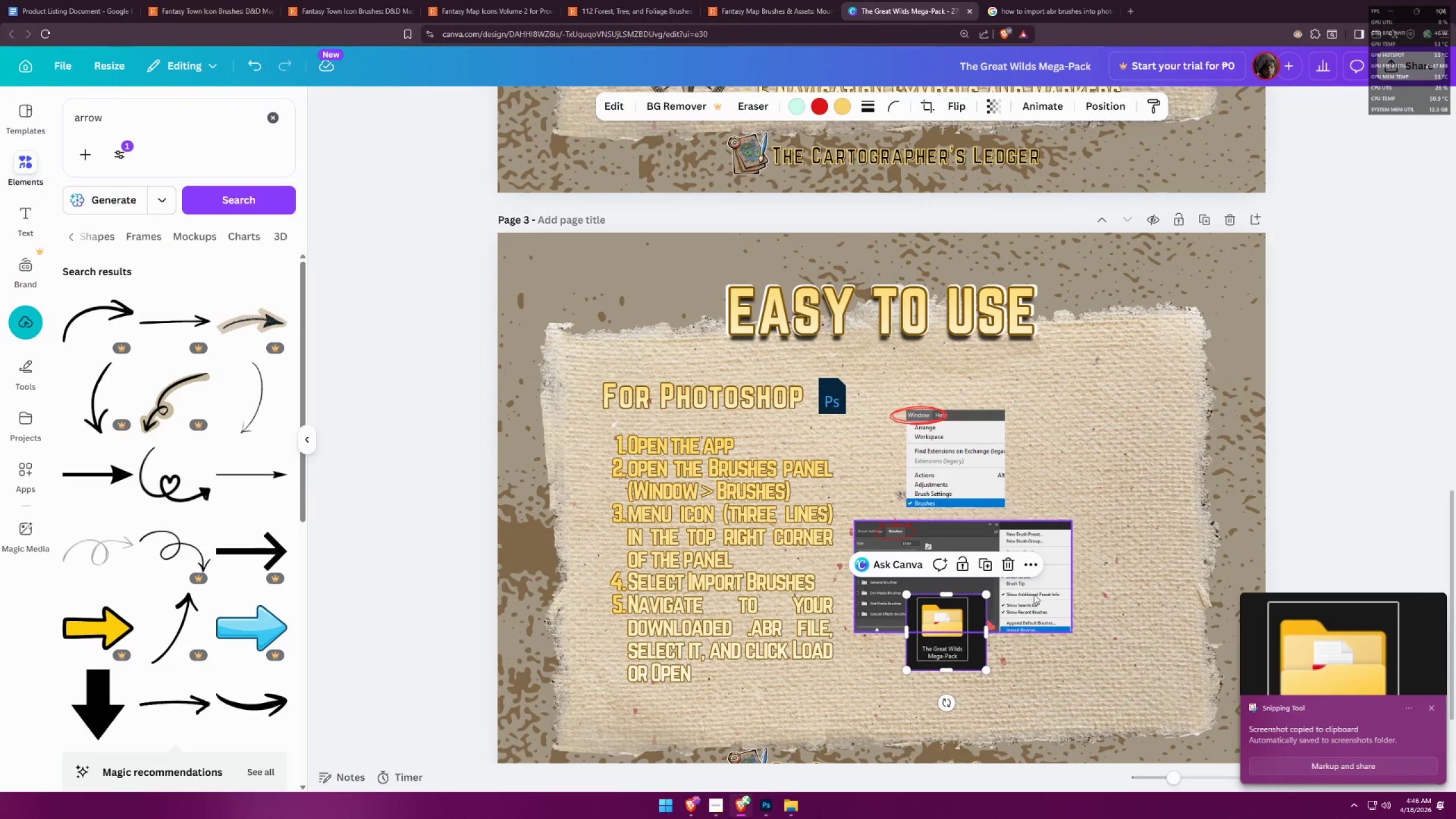 
left_click_drag(start_coordinate=[1036, 581], to_coordinate=[1182, 458])
 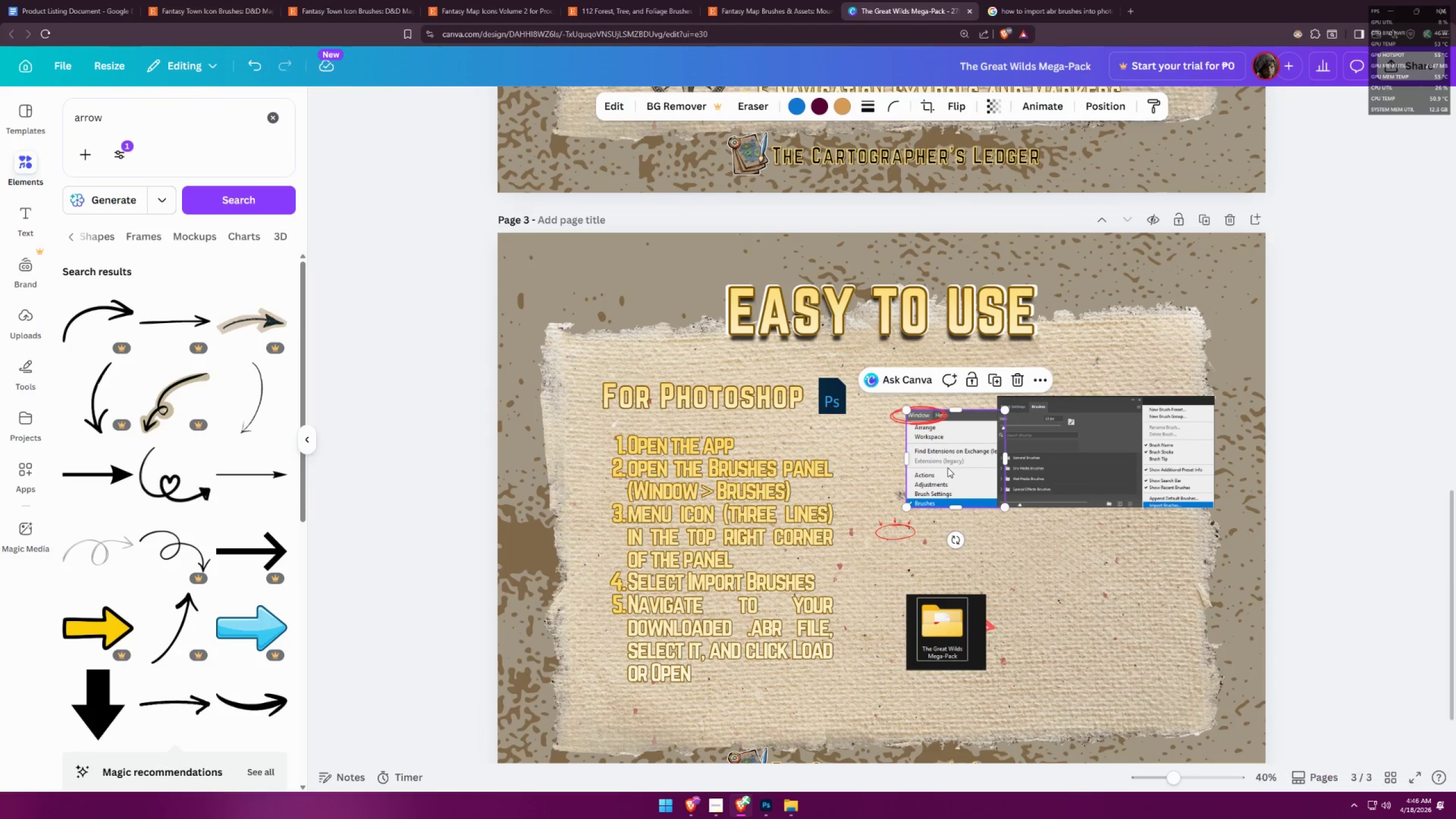 
key(Control+Z)
 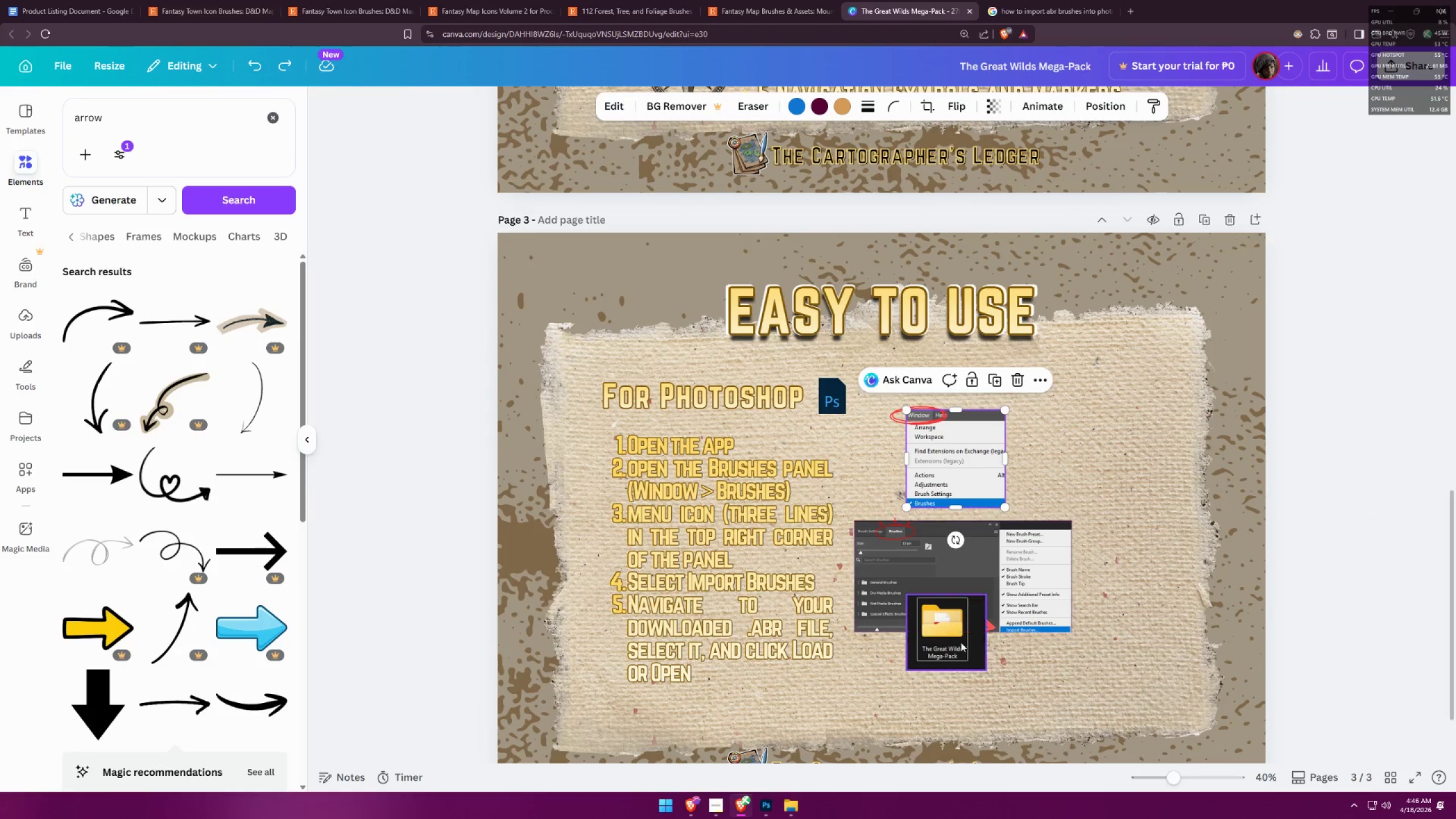 
left_click_drag(start_coordinate=[941, 654], to_coordinate=[1105, 428])
 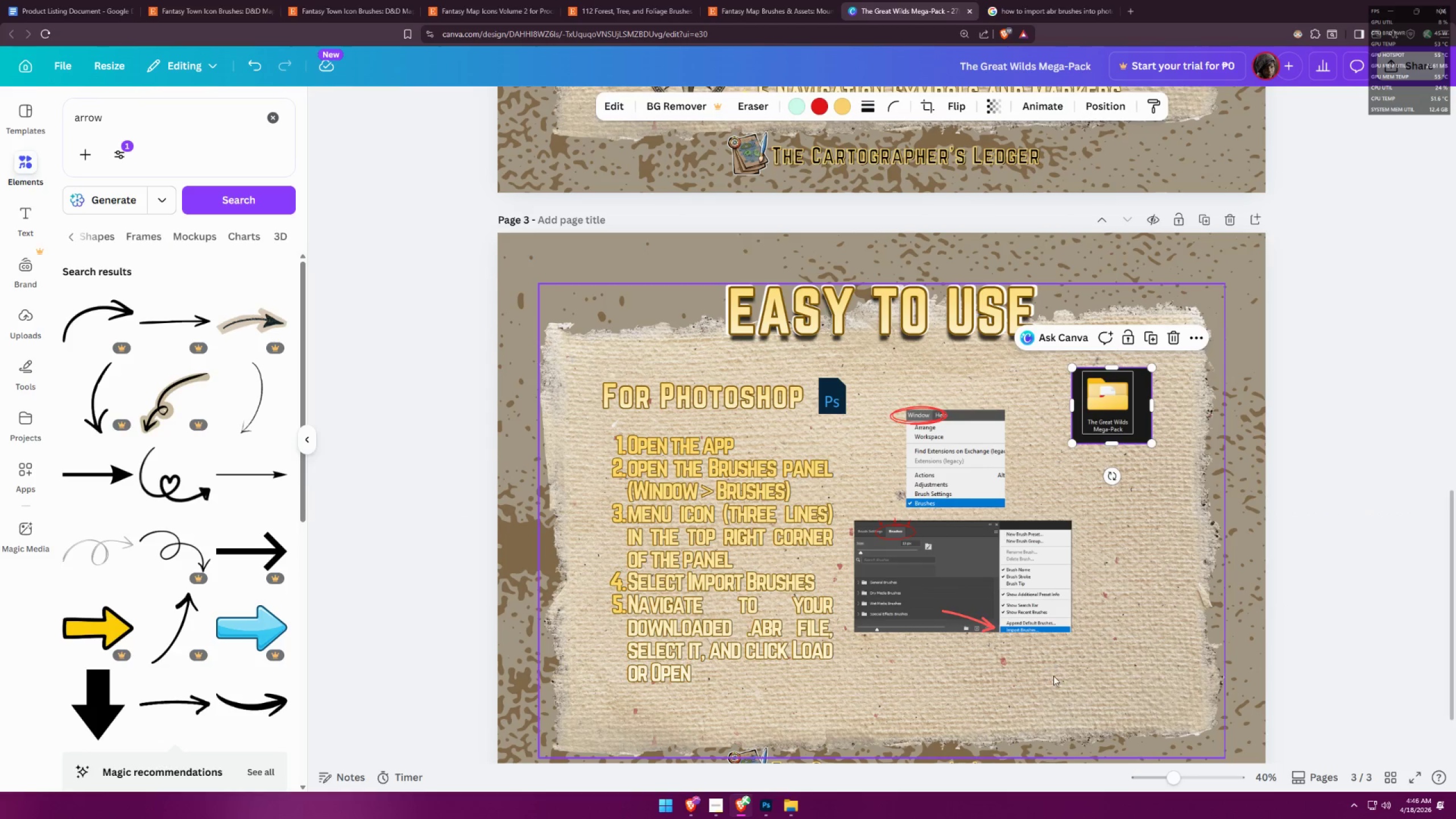 
left_click_drag(start_coordinate=[1057, 667], to_coordinate=[883, 529])
 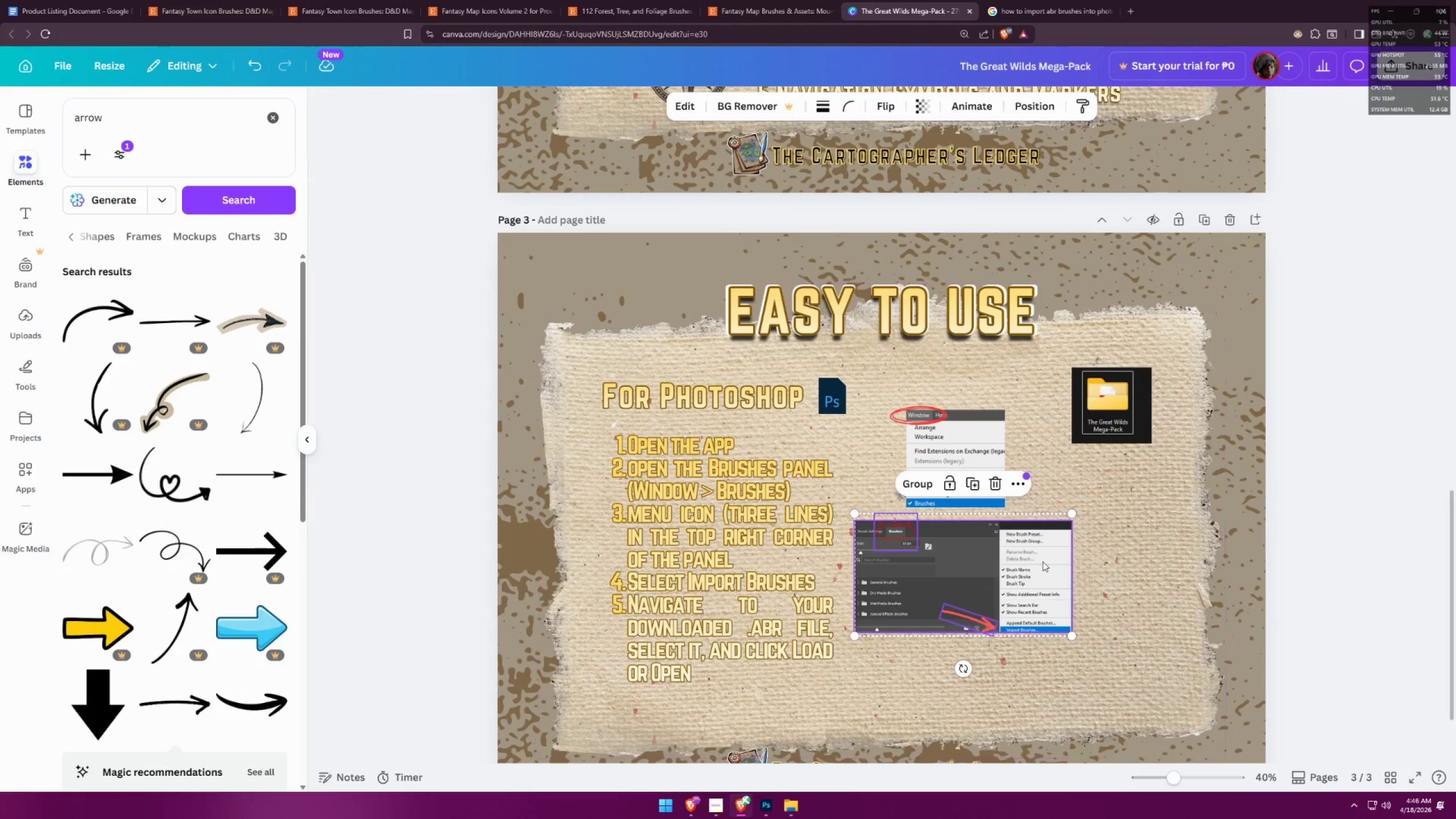 
left_click_drag(start_coordinate=[1022, 581], to_coordinate=[1180, 465])
 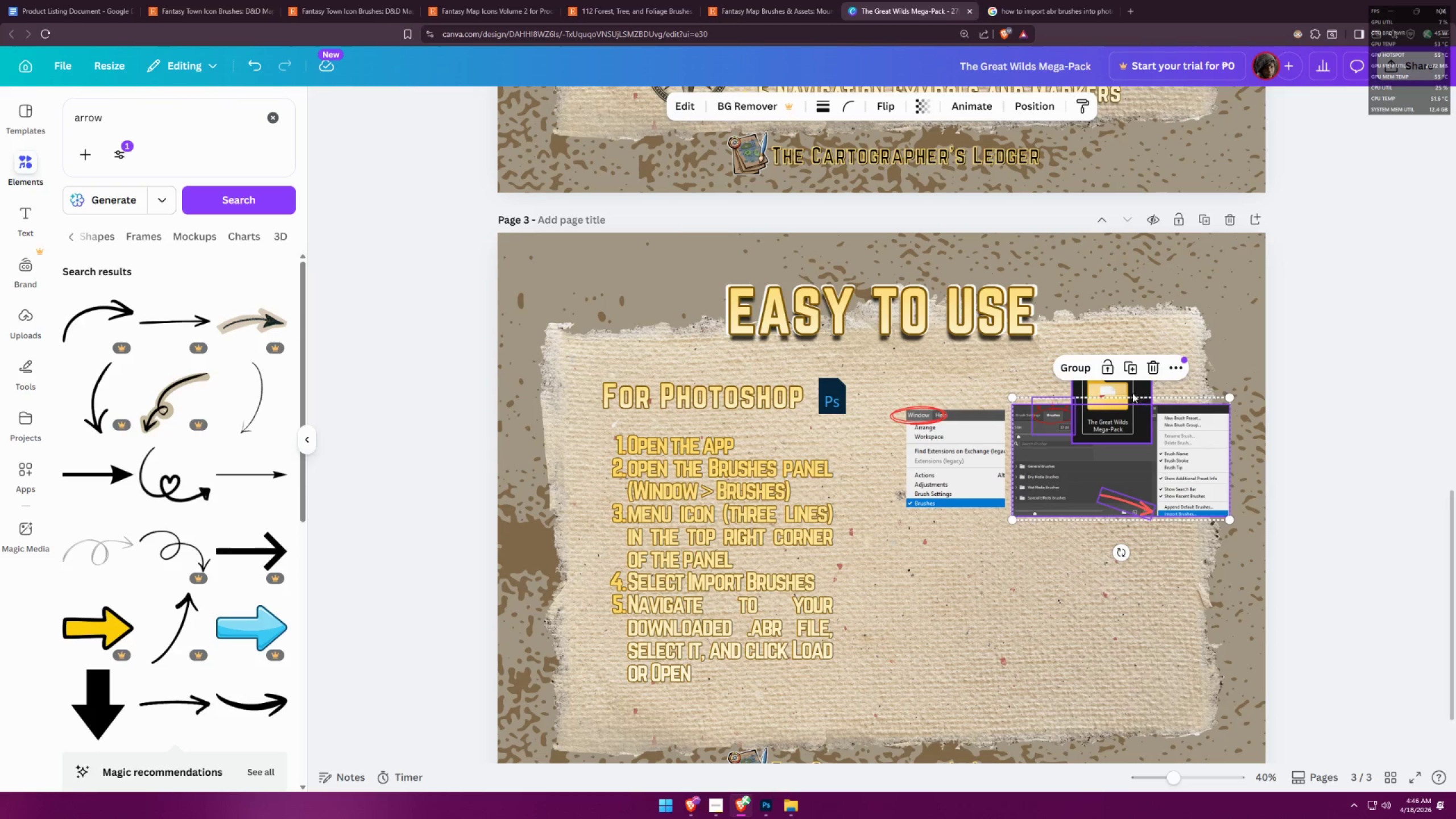 
left_click_drag(start_coordinate=[1128, 386], to_coordinate=[1025, 653])
 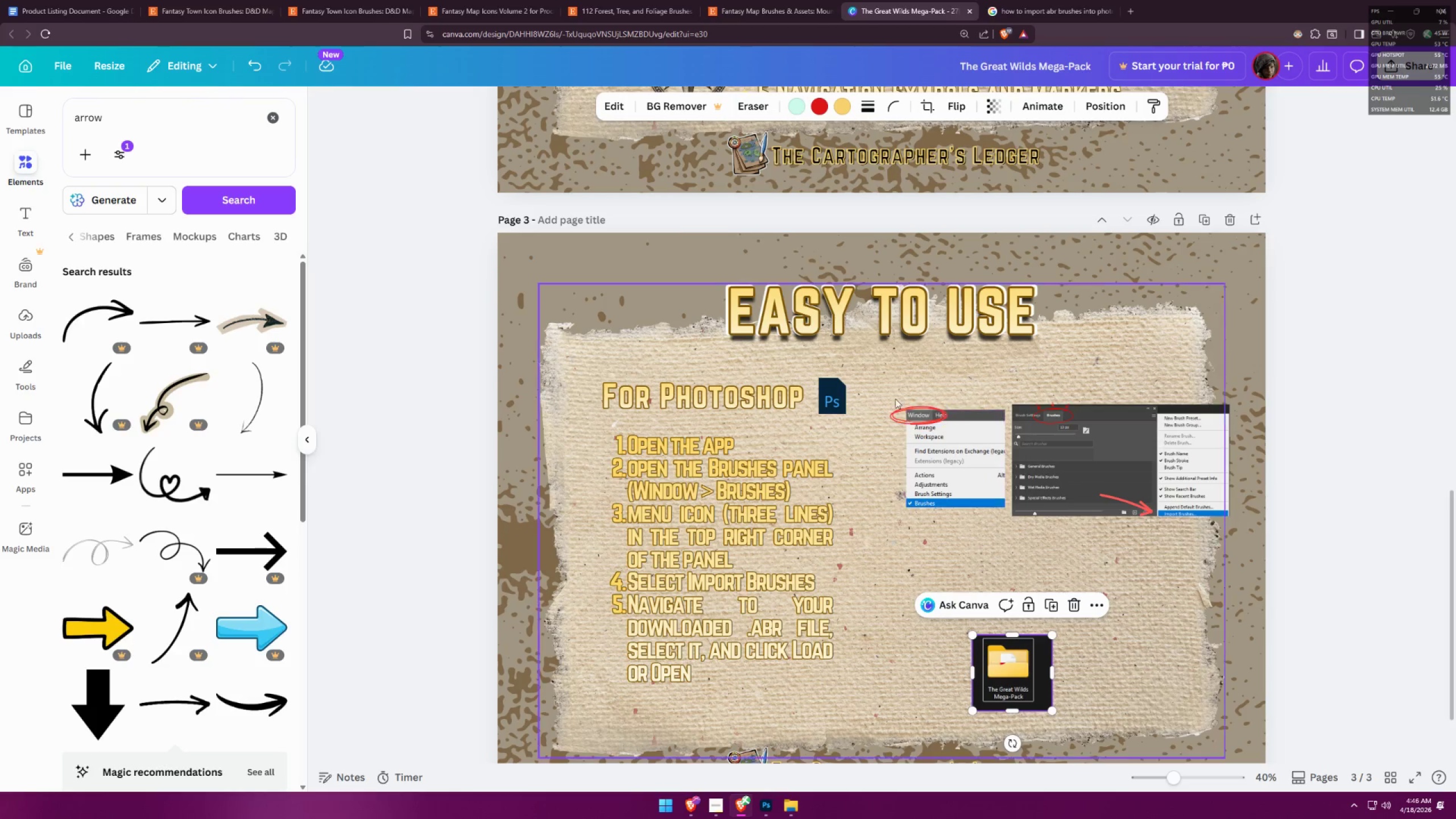 
left_click_drag(start_coordinate=[882, 382], to_coordinate=[1099, 522])
 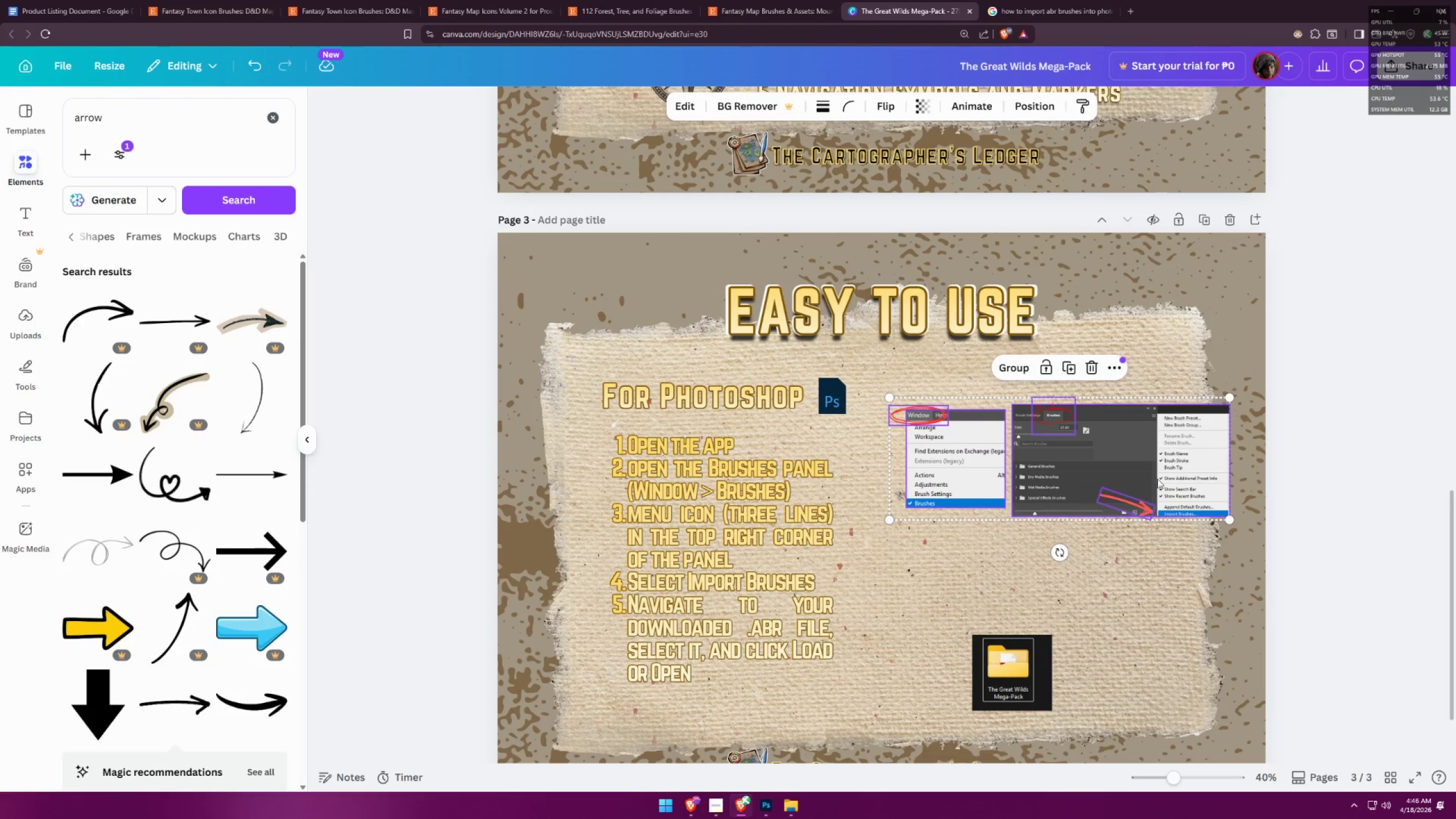 
left_click_drag(start_coordinate=[1164, 474], to_coordinate=[1116, 496])
 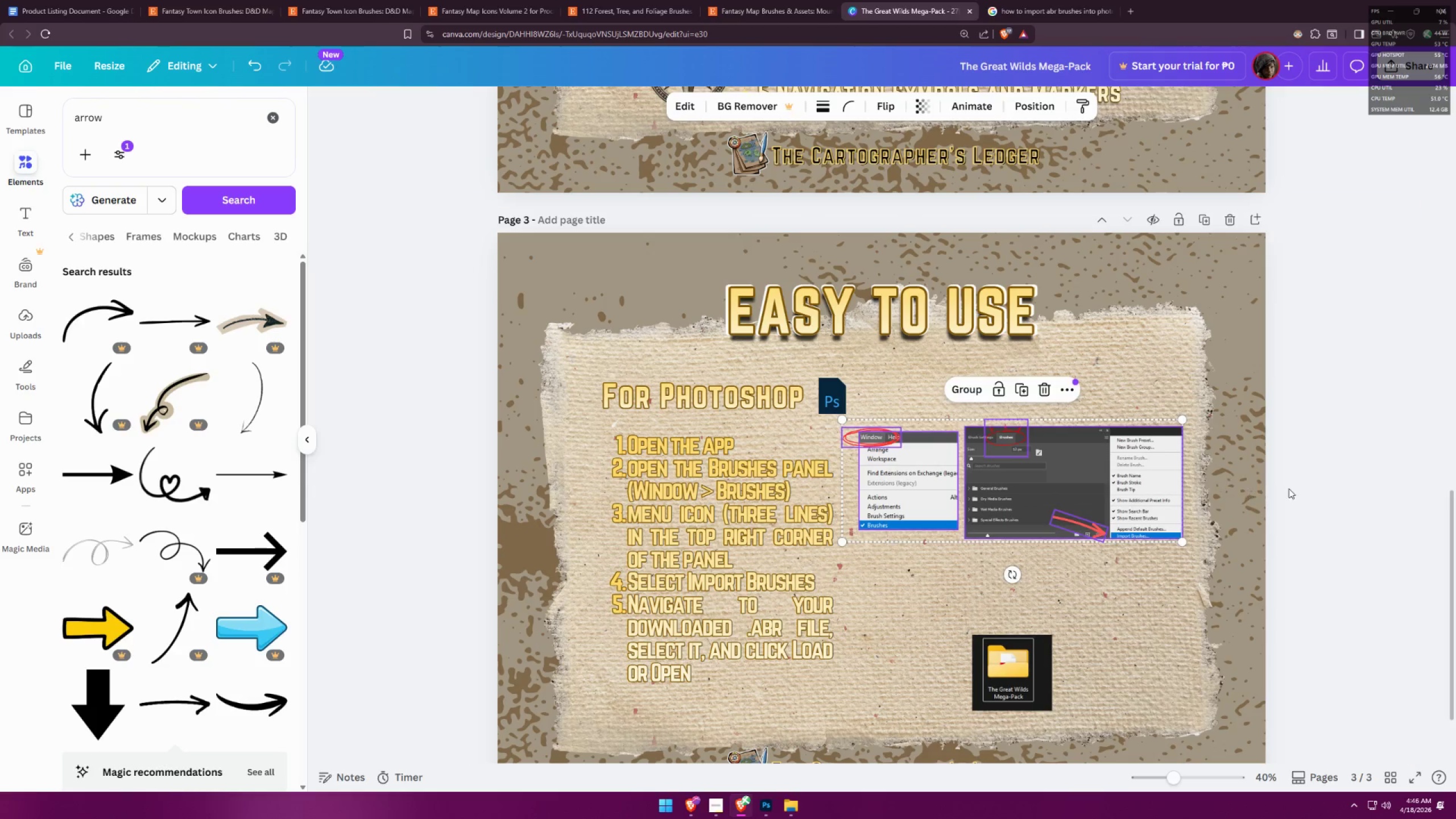 
left_click([1290, 489])
 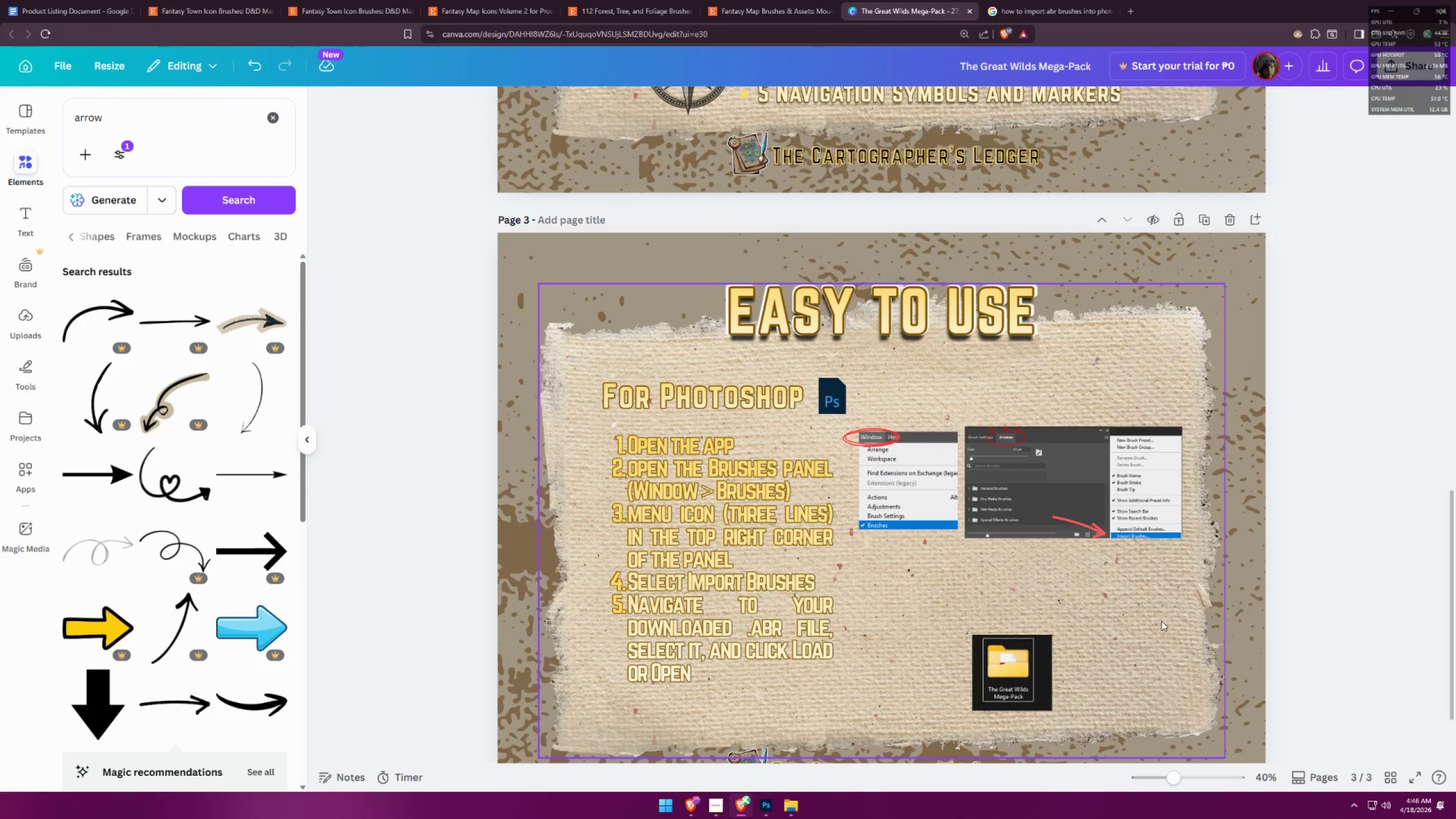 
hold_key(key=ControlLeft, duration=1.05)
scroll: coordinate [1160, 609], scroll_direction: up, amount: 2.0
 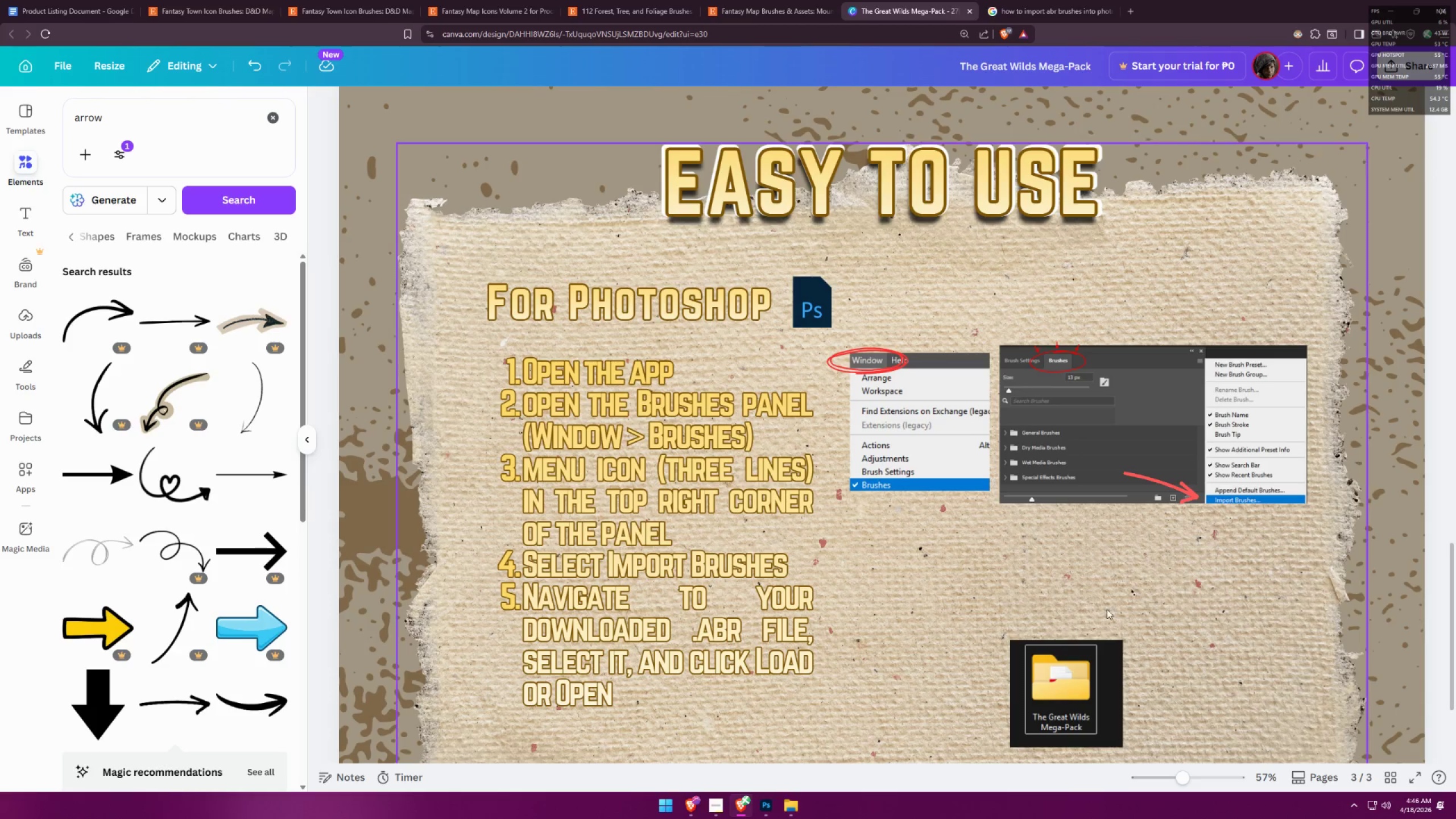 
left_click([1071, 668])
 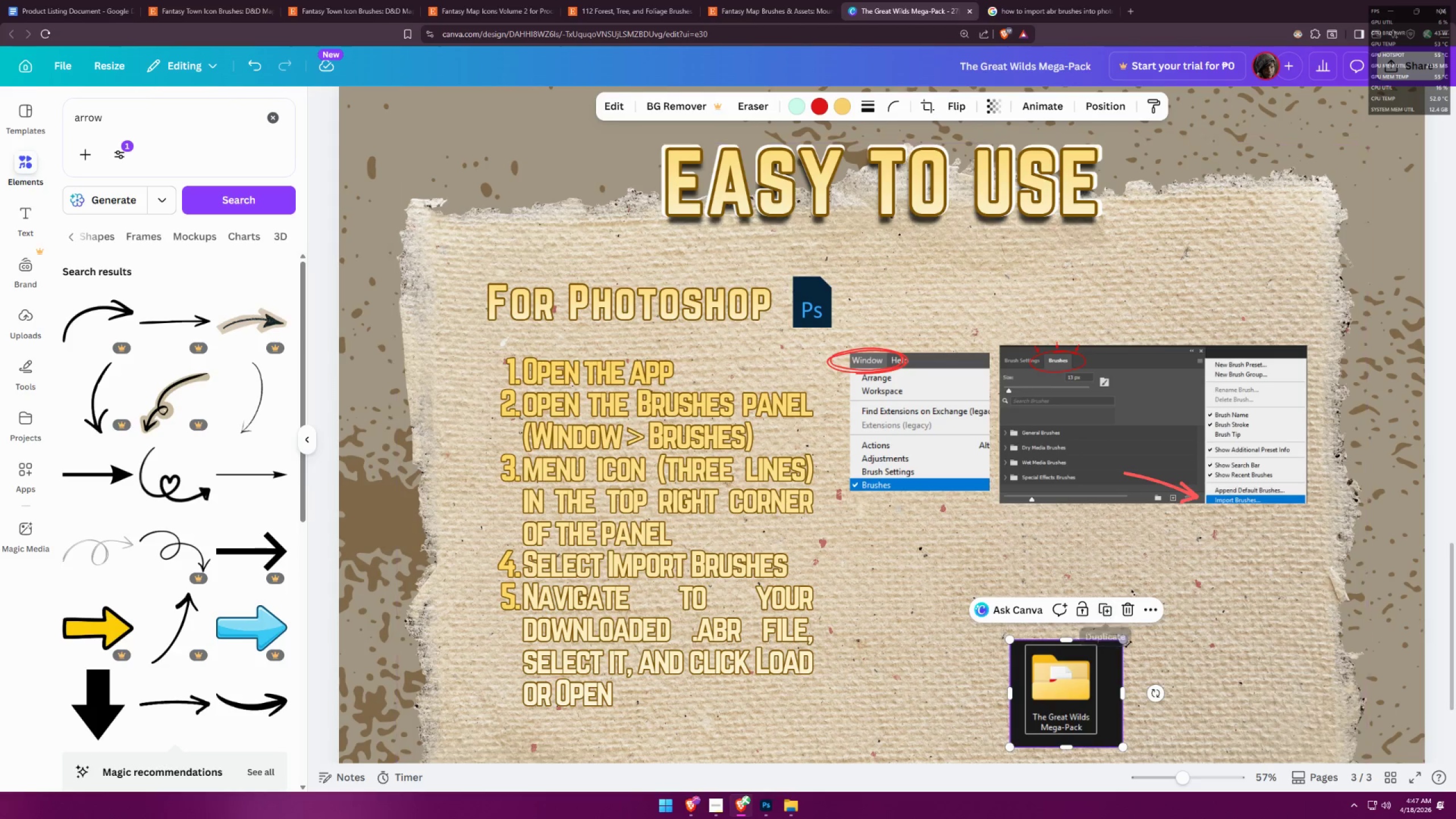 
key(Control+ControlLeft)
 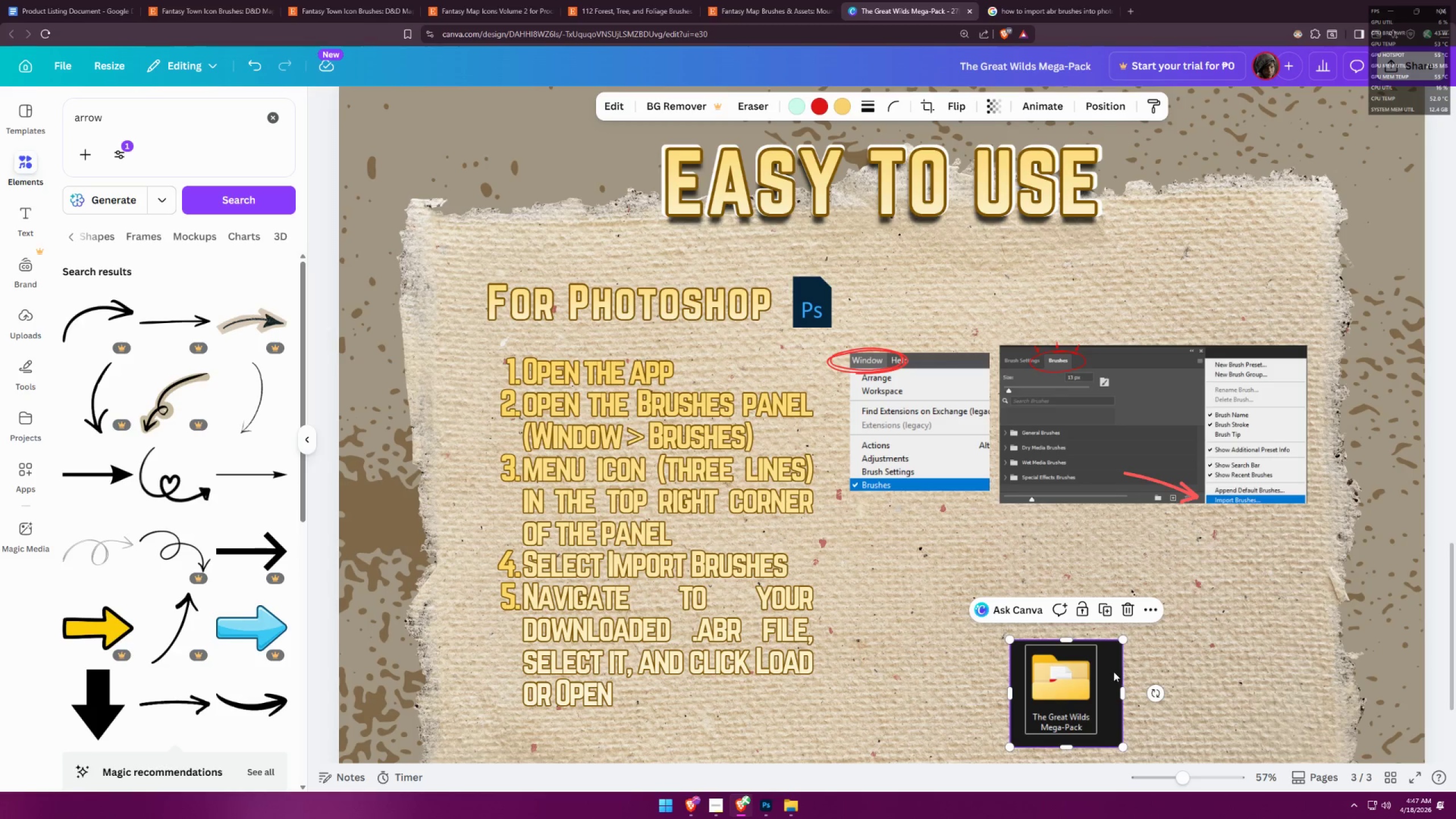 
key(Control+X)
 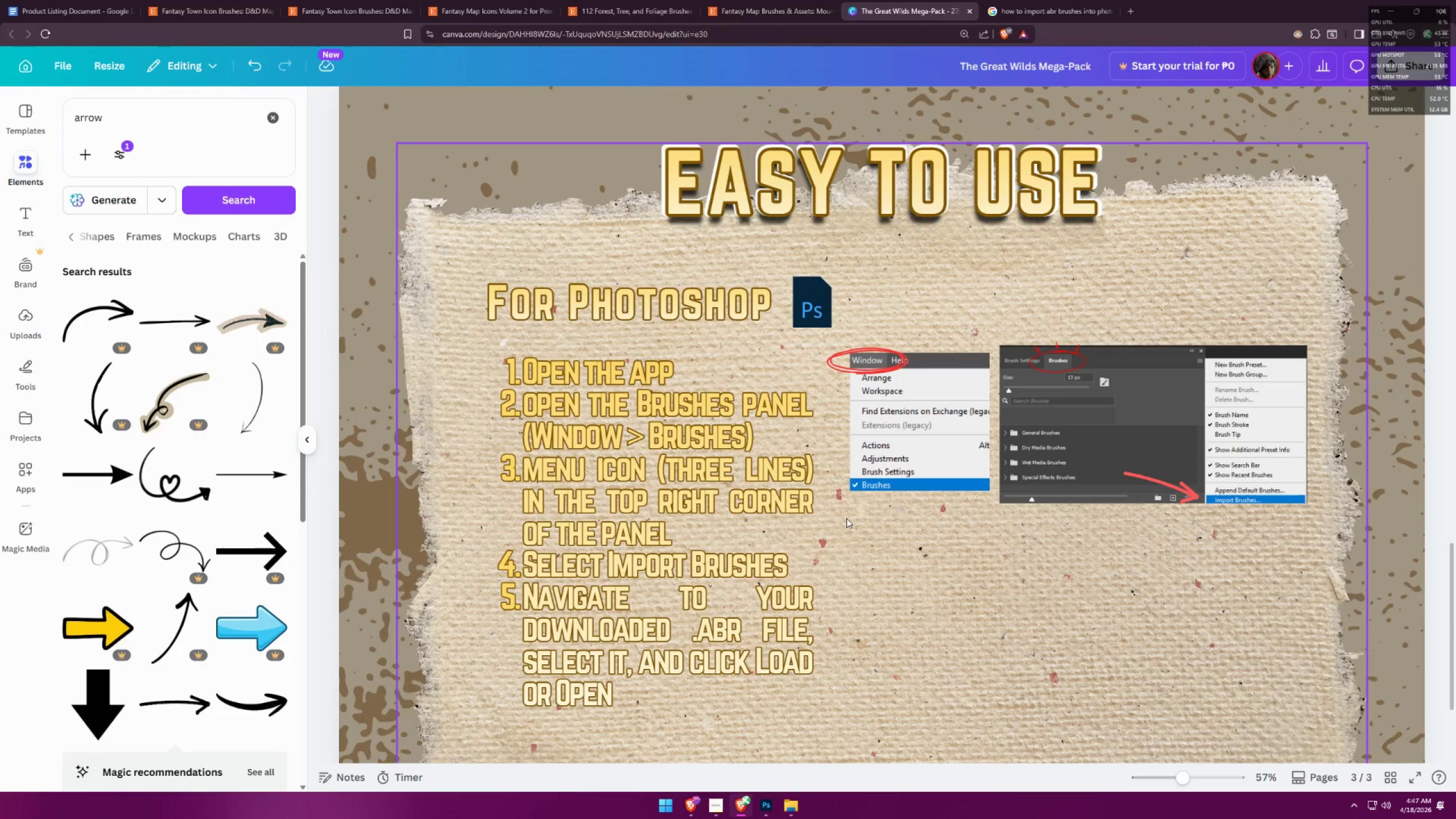 
hold_key(key=ControlLeft, duration=1.25)
 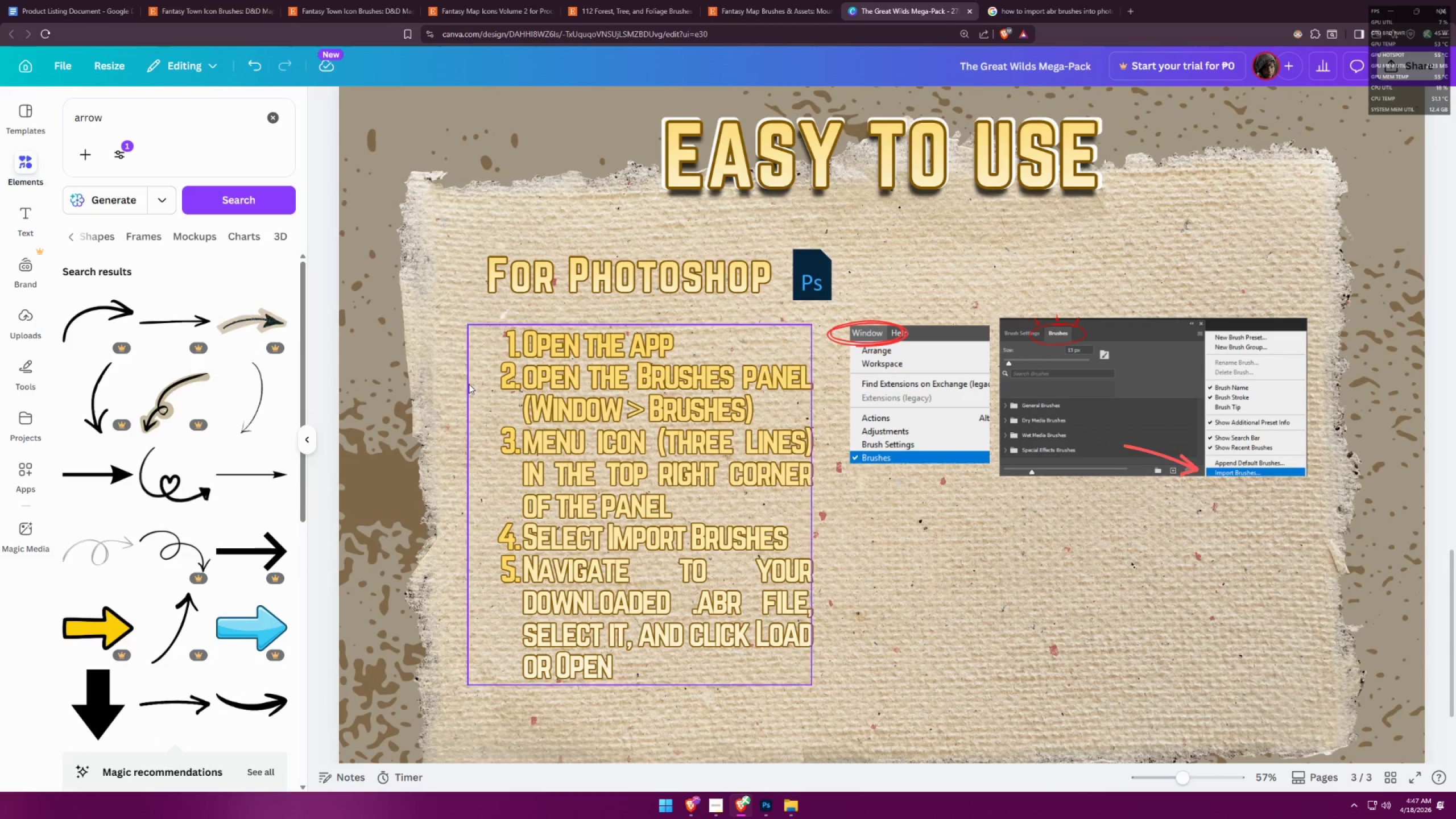 
scroll: coordinate [780, 441], scroll_direction: down, amount: 2.0
 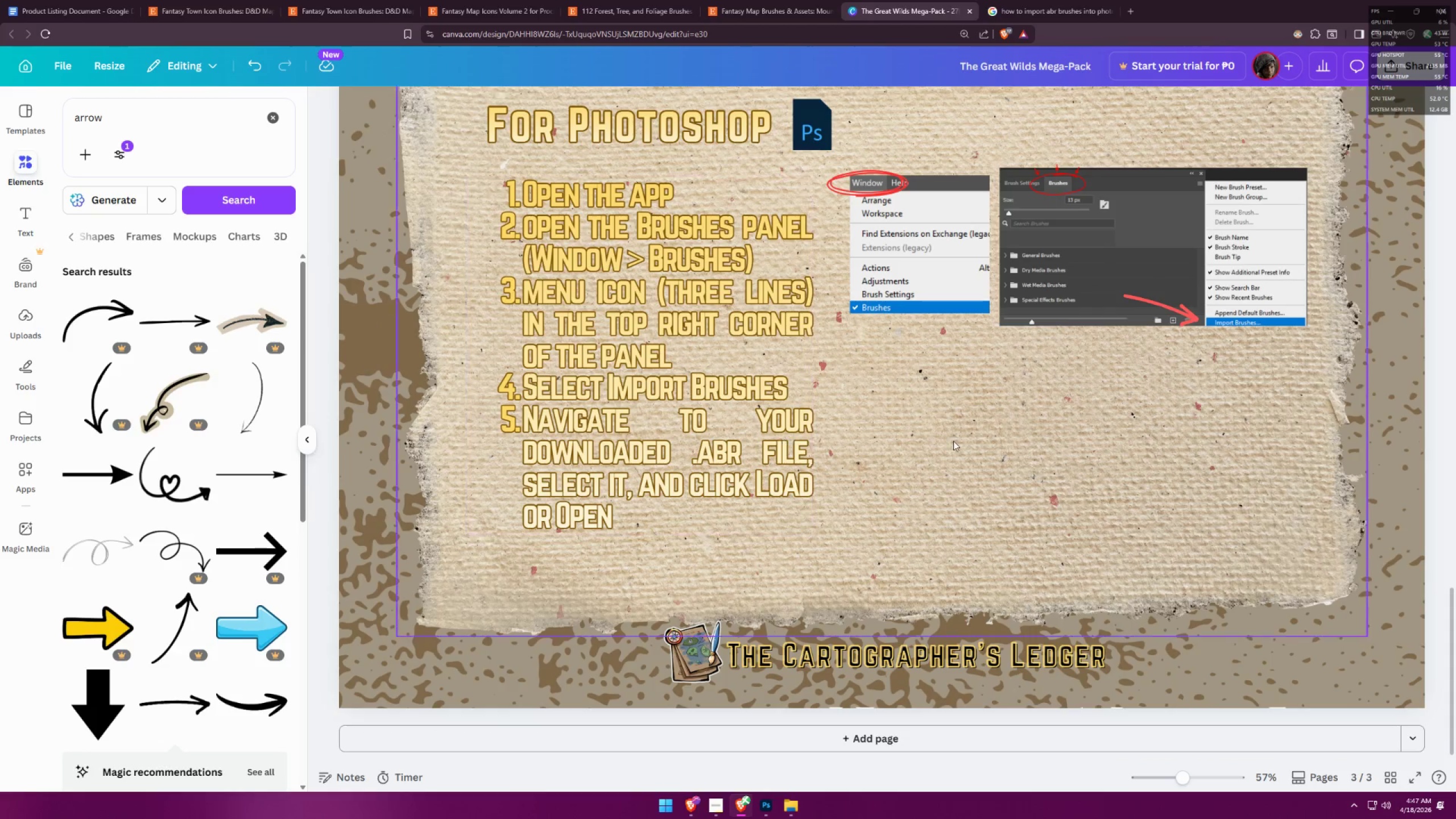 
scroll: coordinate [1190, 345], scroll_direction: none, amount: 0.0
 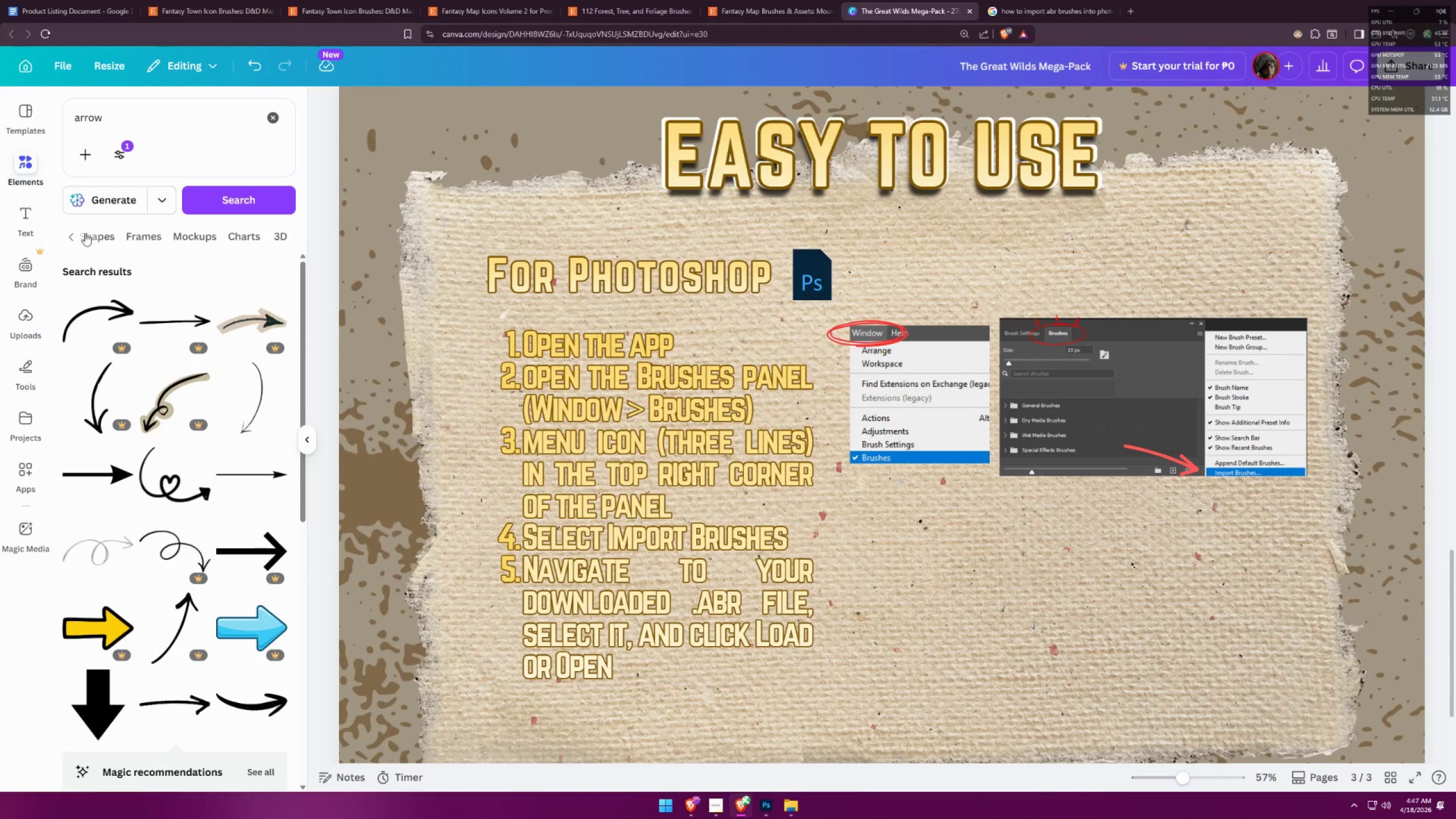 
left_click([29, 217])
 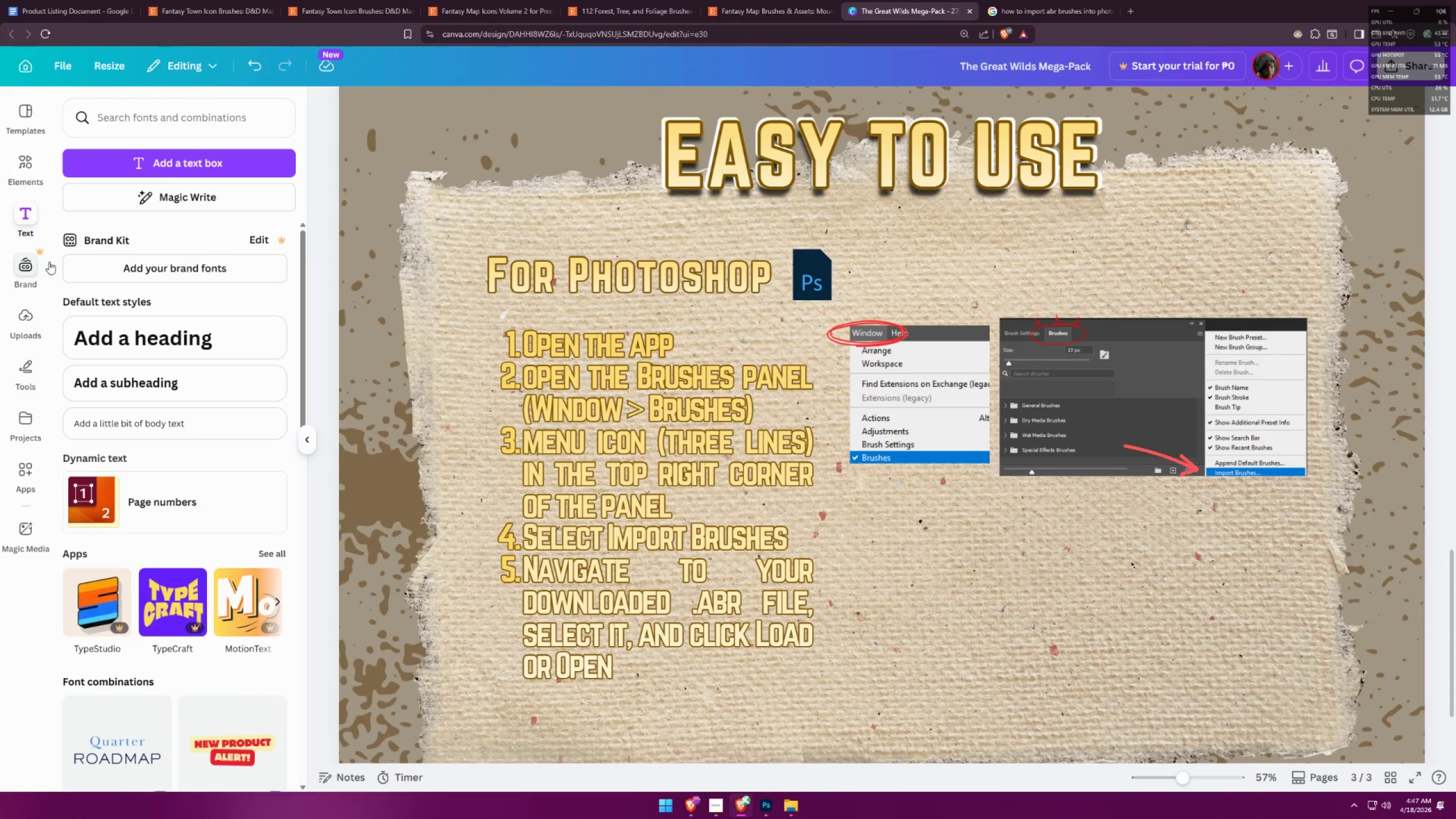 
left_click([34, 272])
 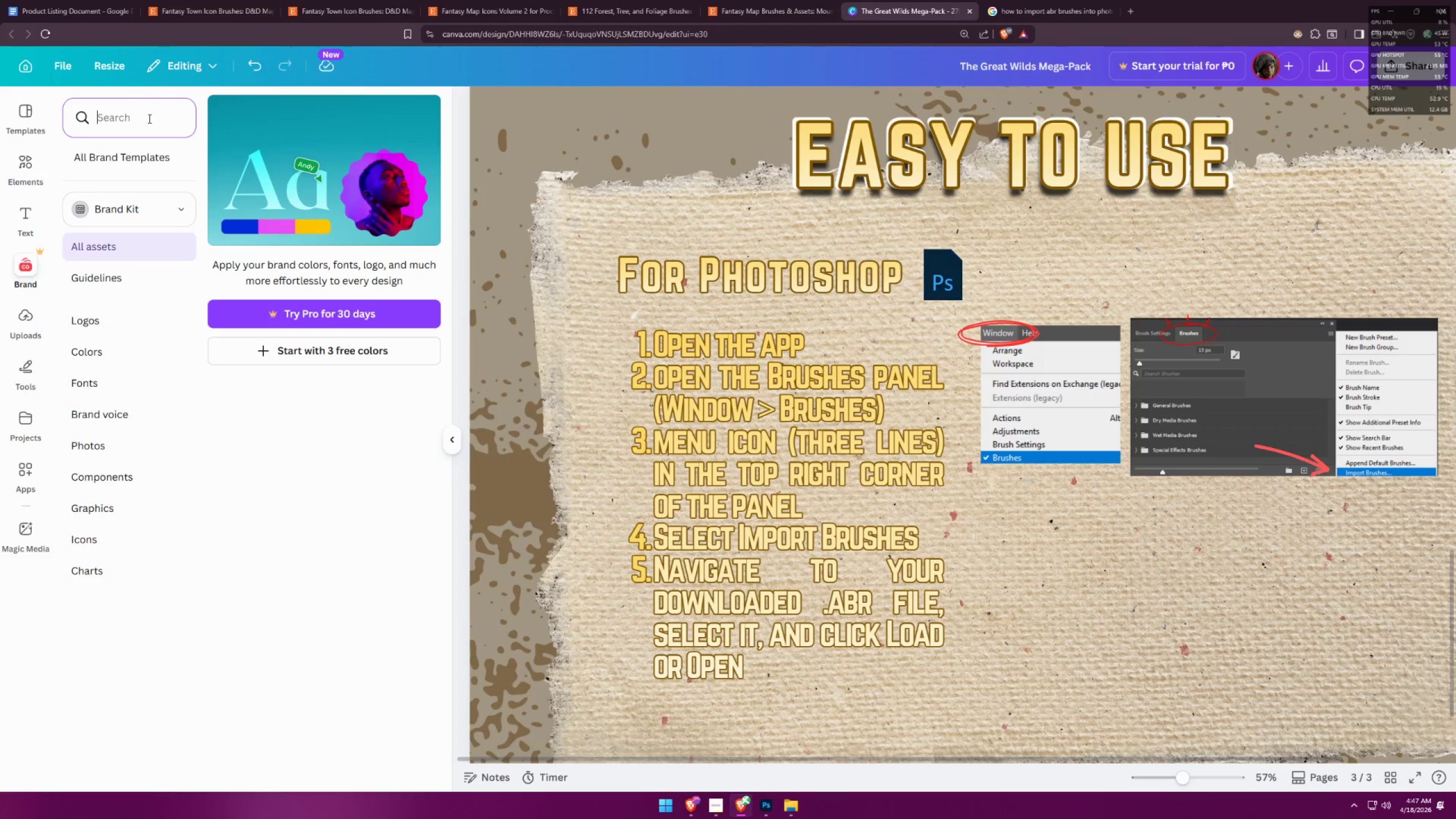 
left_click([20, 177])
 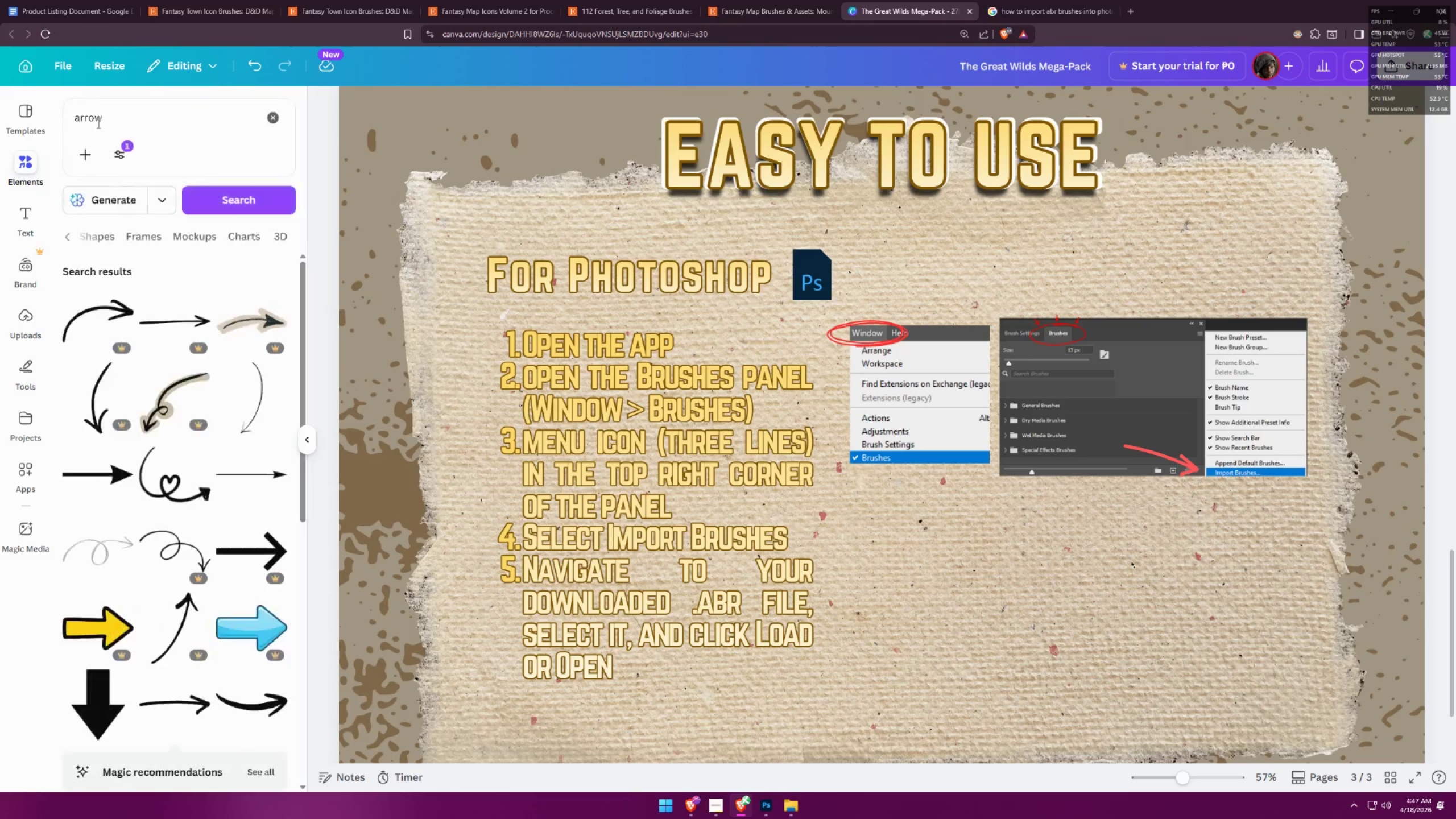 
left_click([117, 115])
 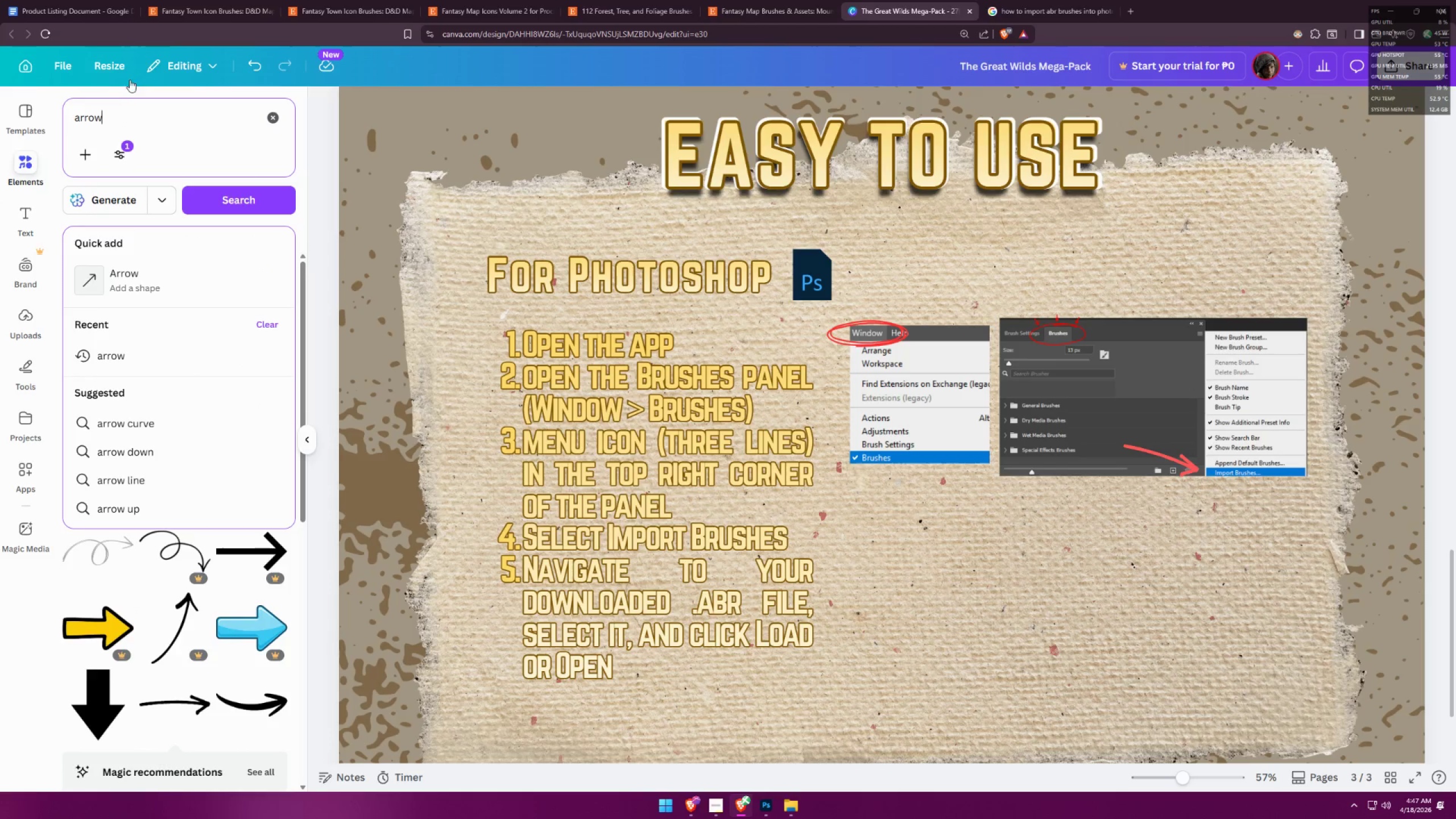 
left_click([113, 127])
 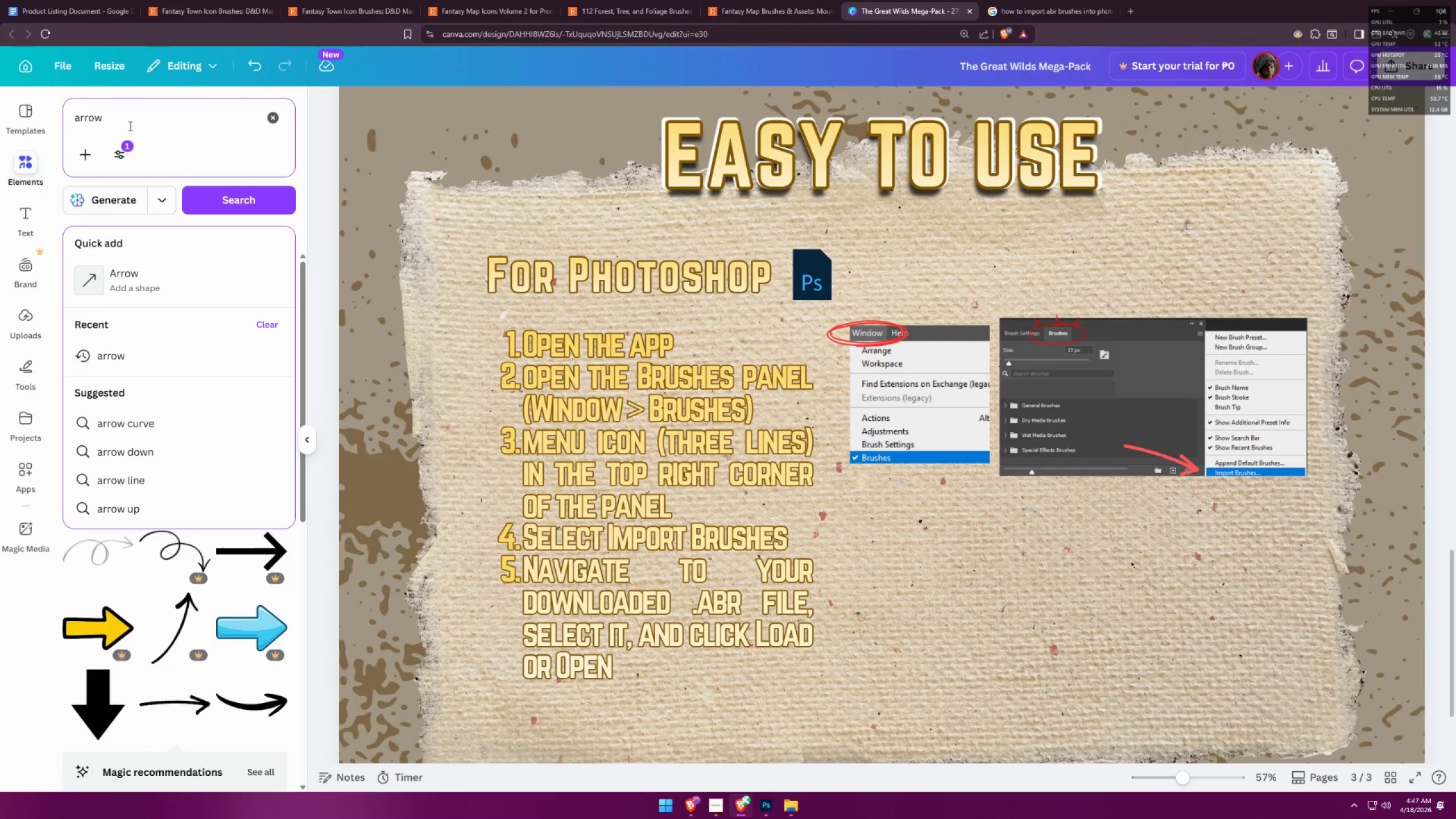 
left_click_drag(start_coordinate=[133, 125], to_coordinate=[18, 125])
 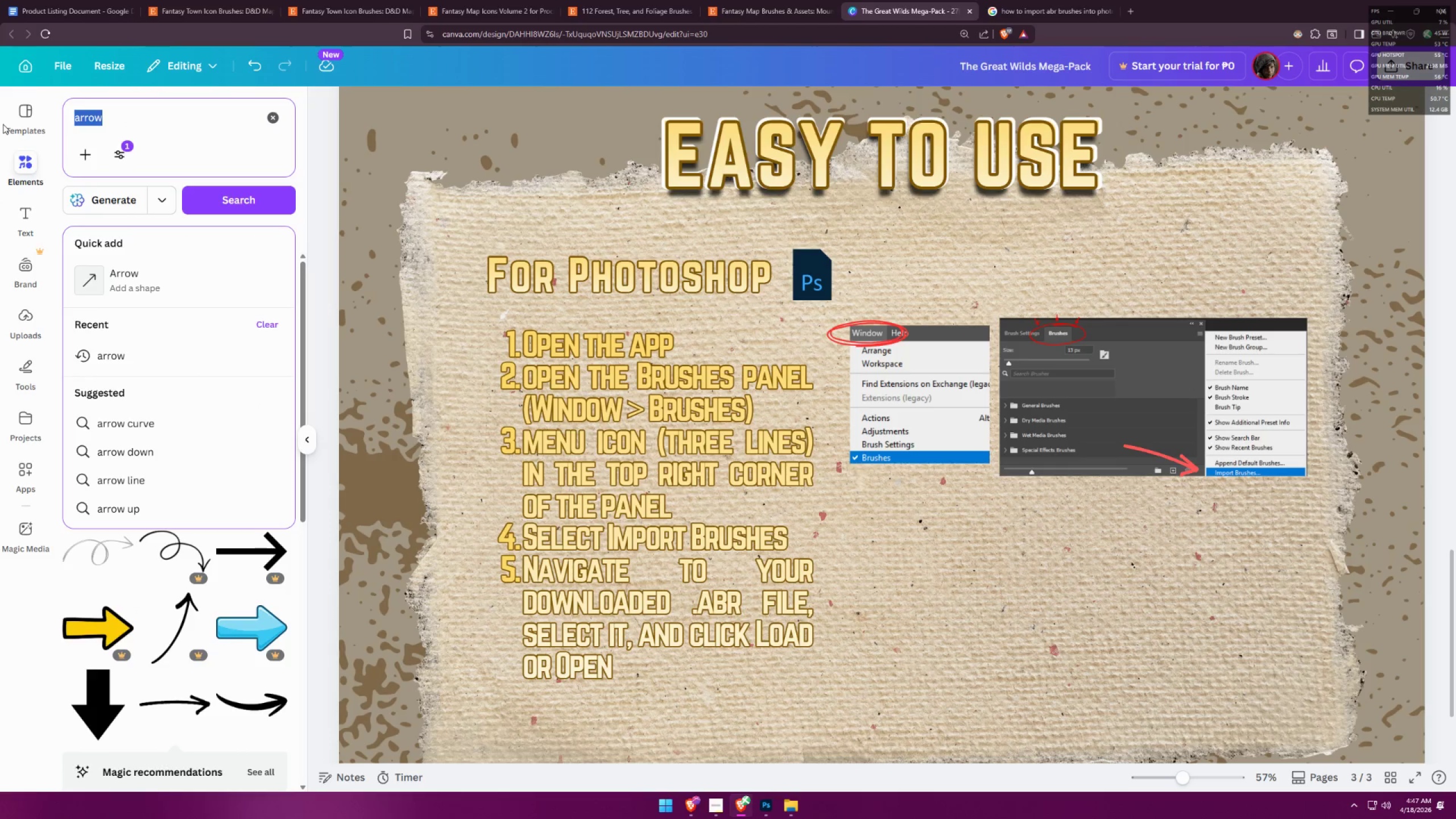 
type(pin)
 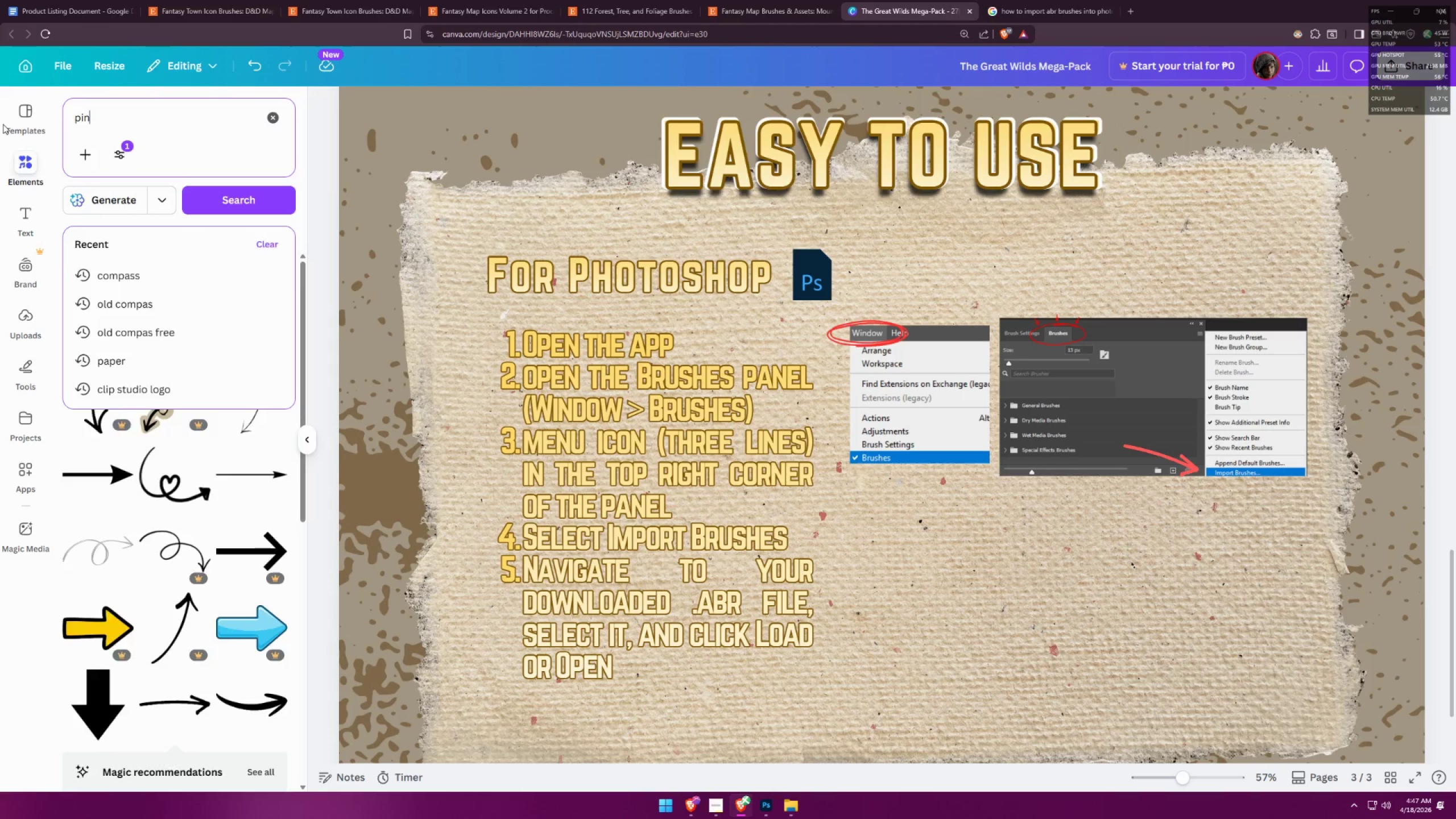 
key(Enter)
 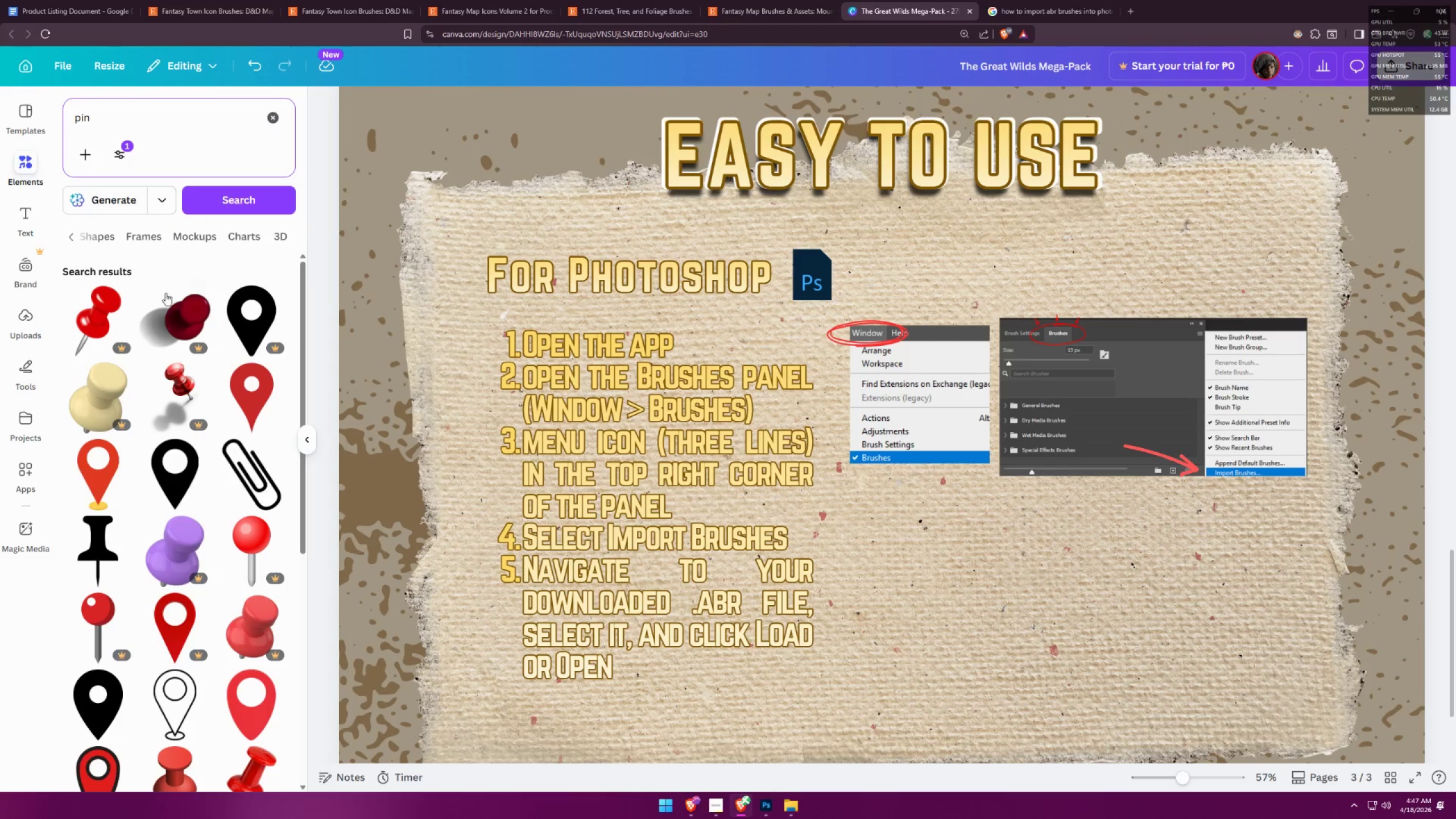 
scroll: coordinate [238, 346], scroll_direction: down, amount: 30.0
 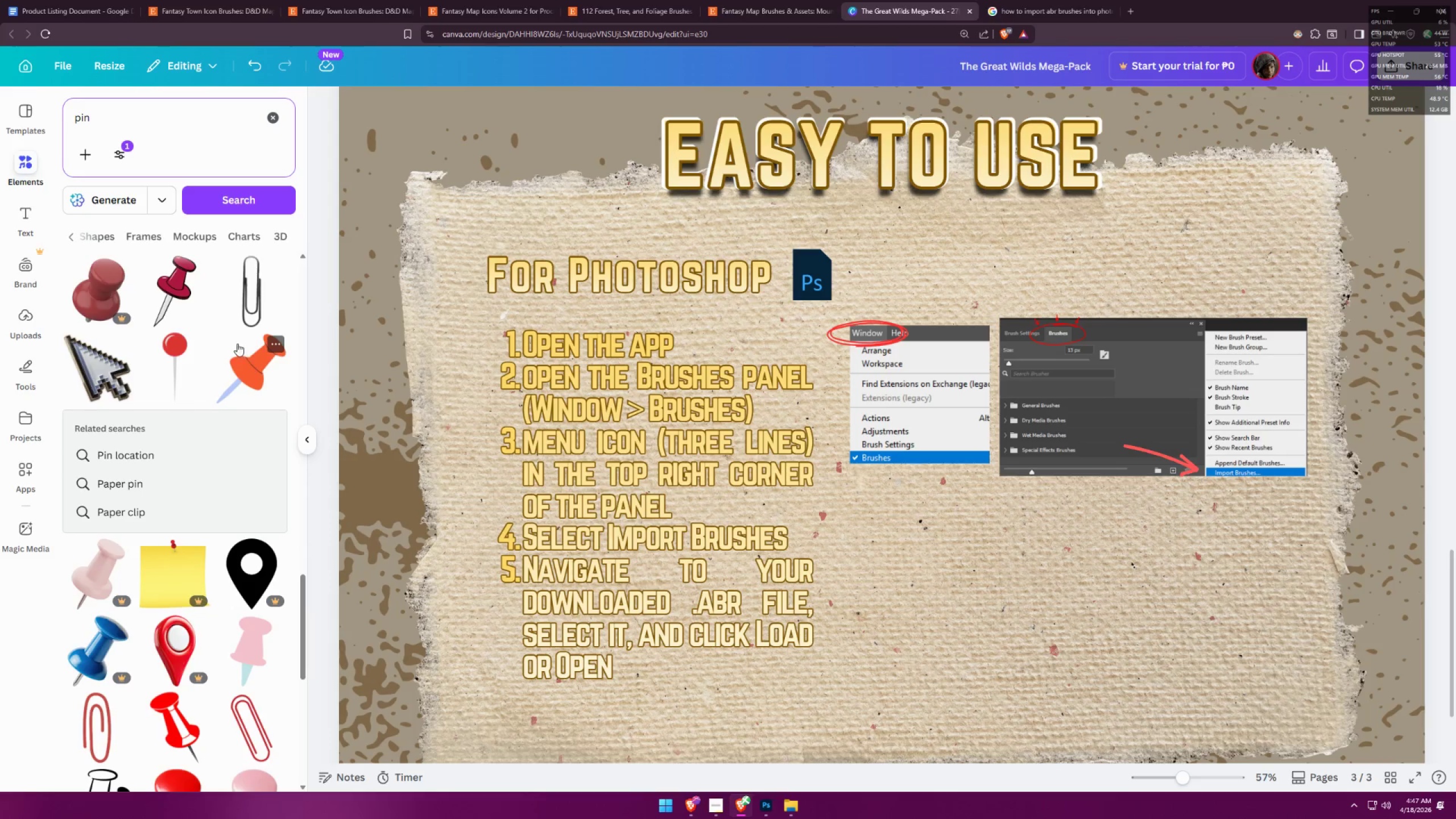 
scroll: coordinate [222, 336], scroll_direction: down, amount: 5.0
 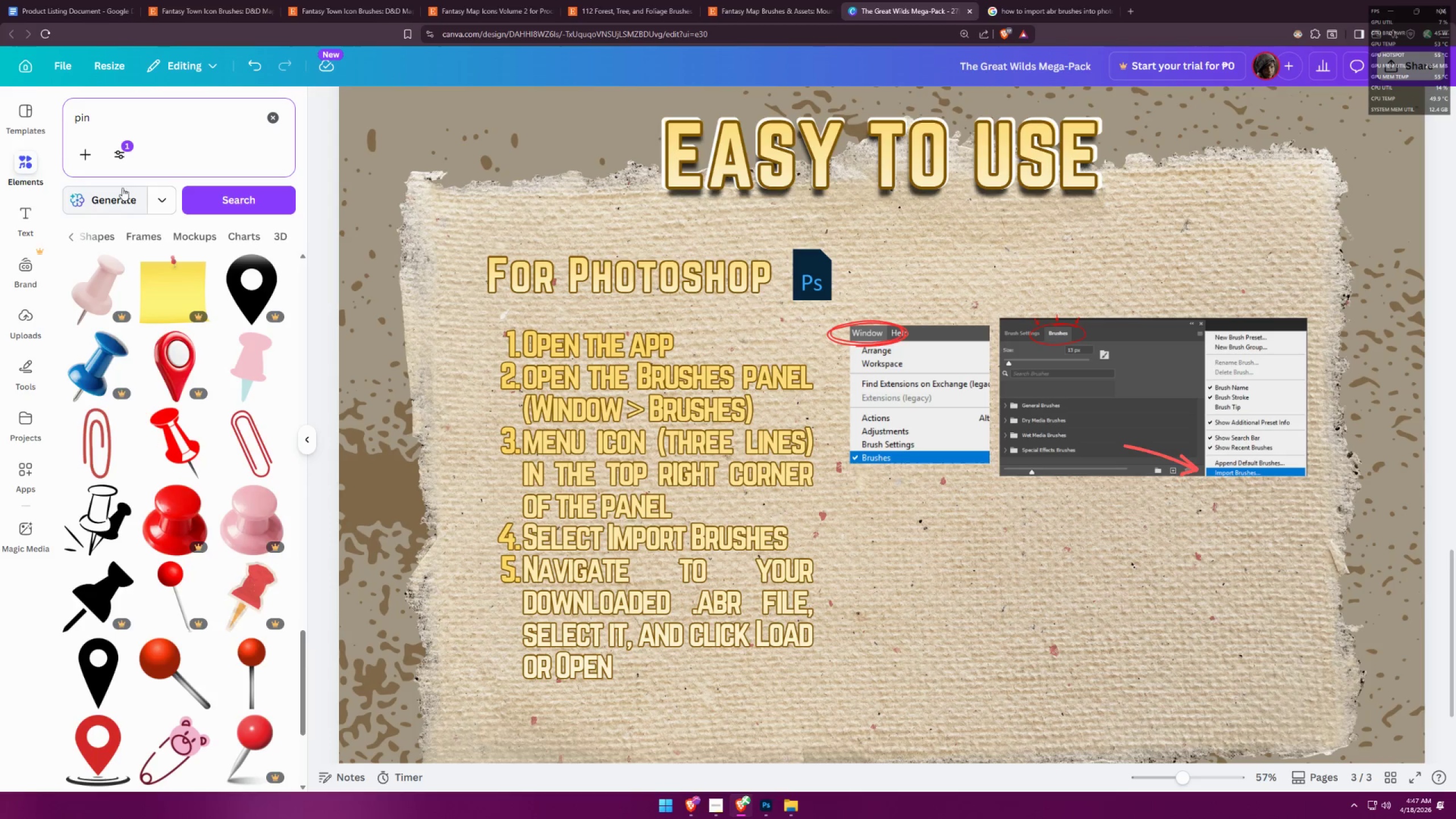 
left_click_drag(start_coordinate=[125, 126], to_coordinate=[46, 123])
 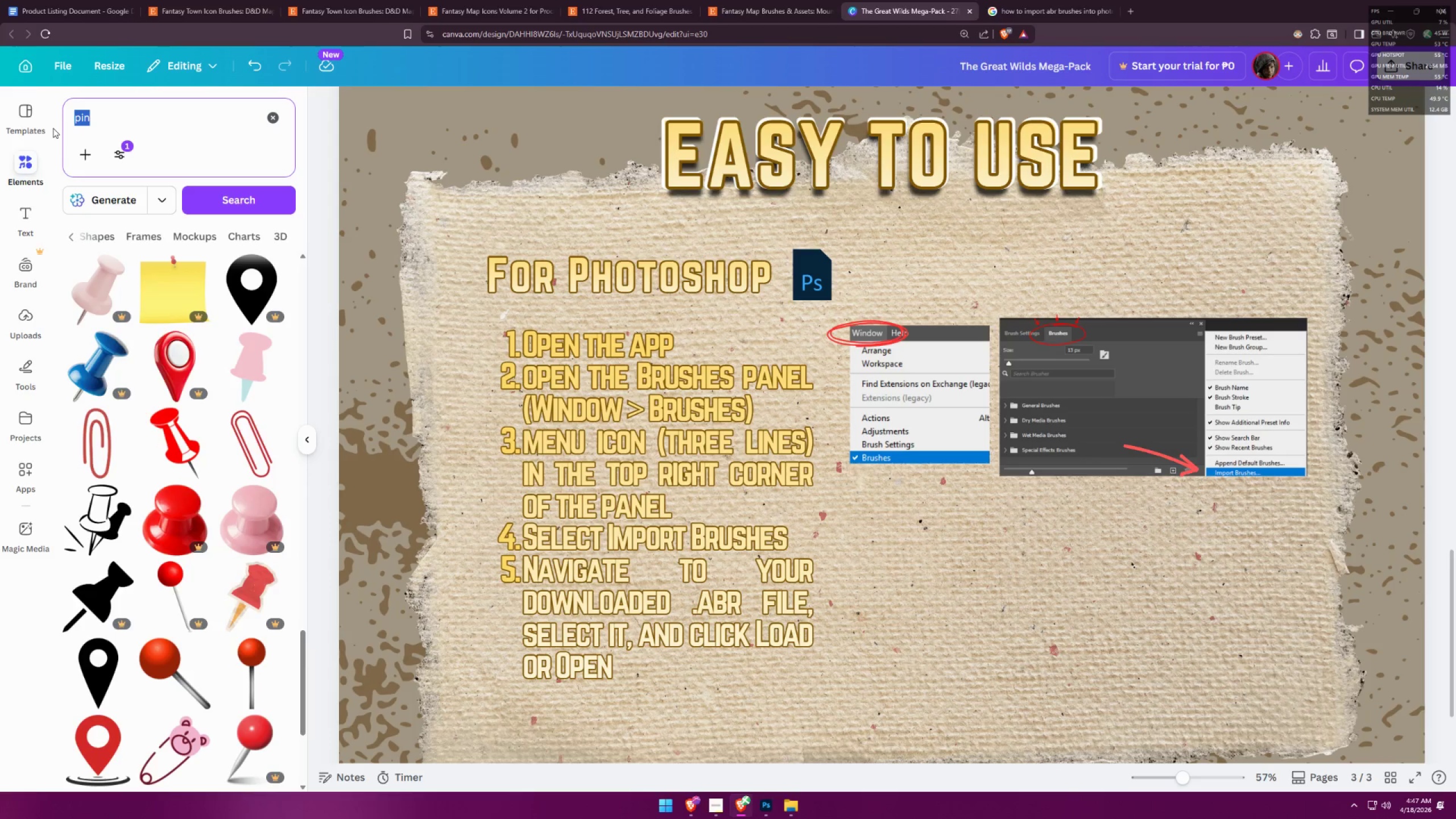 
type(old pin)
 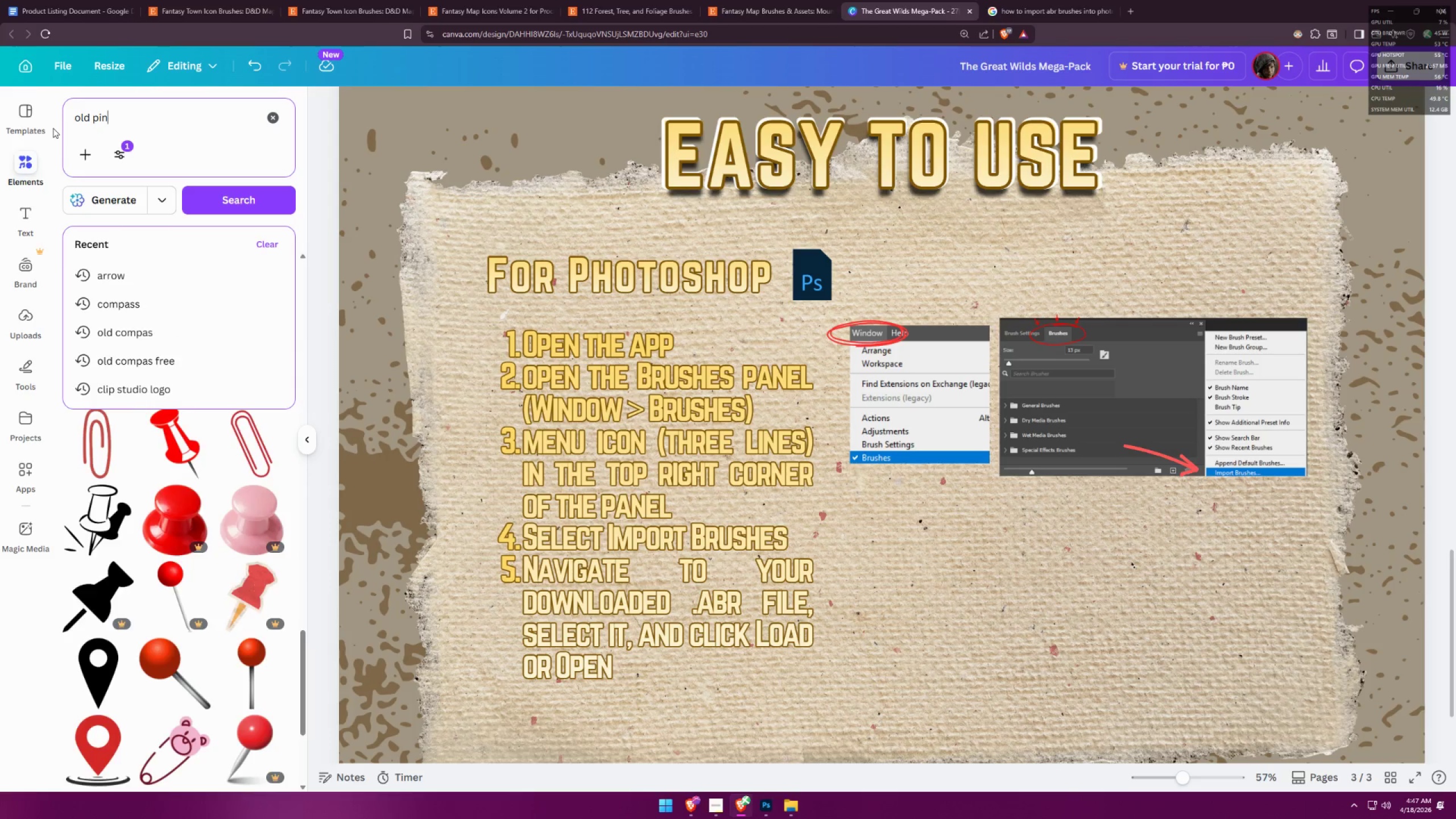 
key(Enter)
 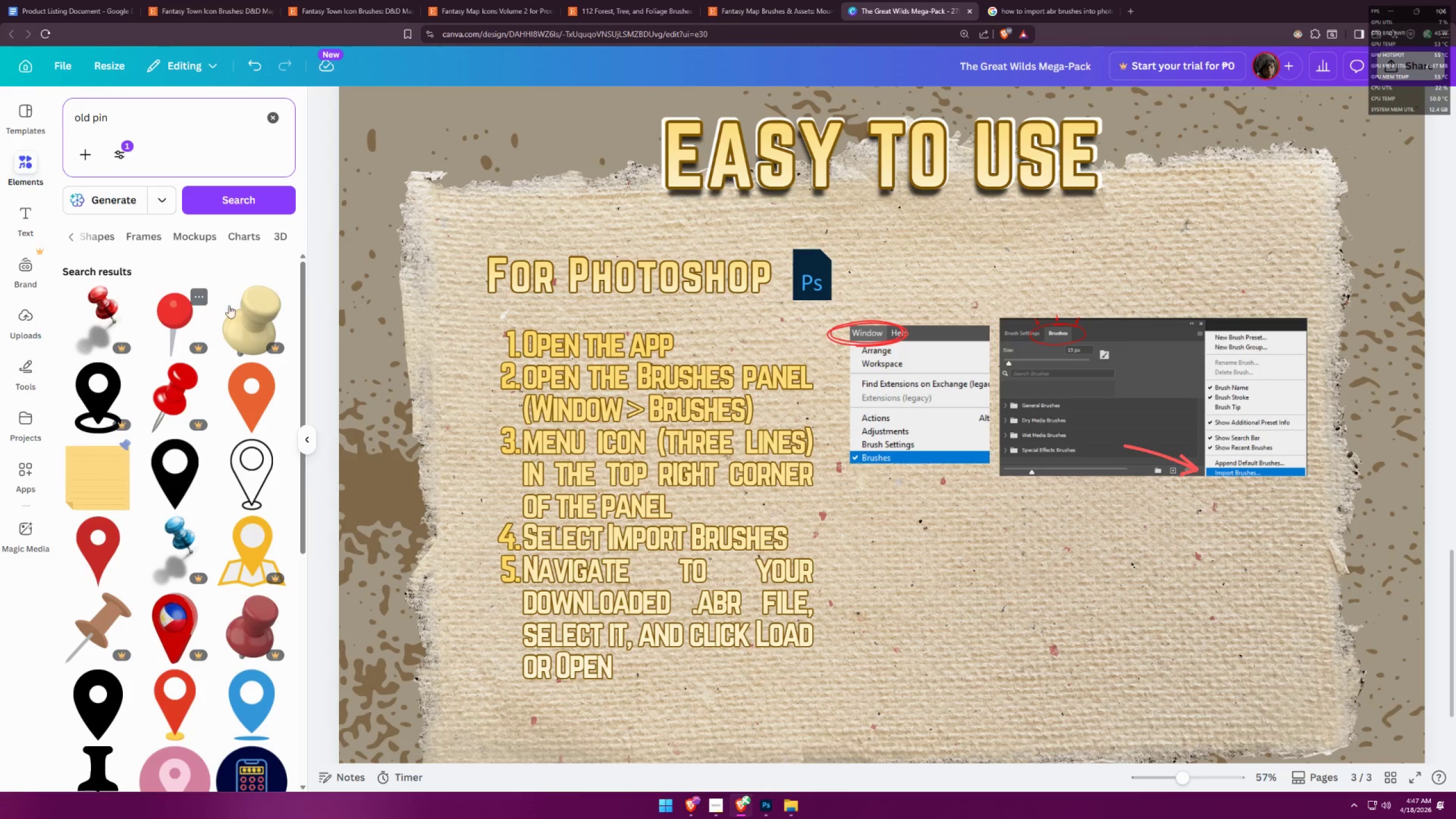 
scroll: coordinate [286, 402], scroll_direction: down, amount: 13.0
 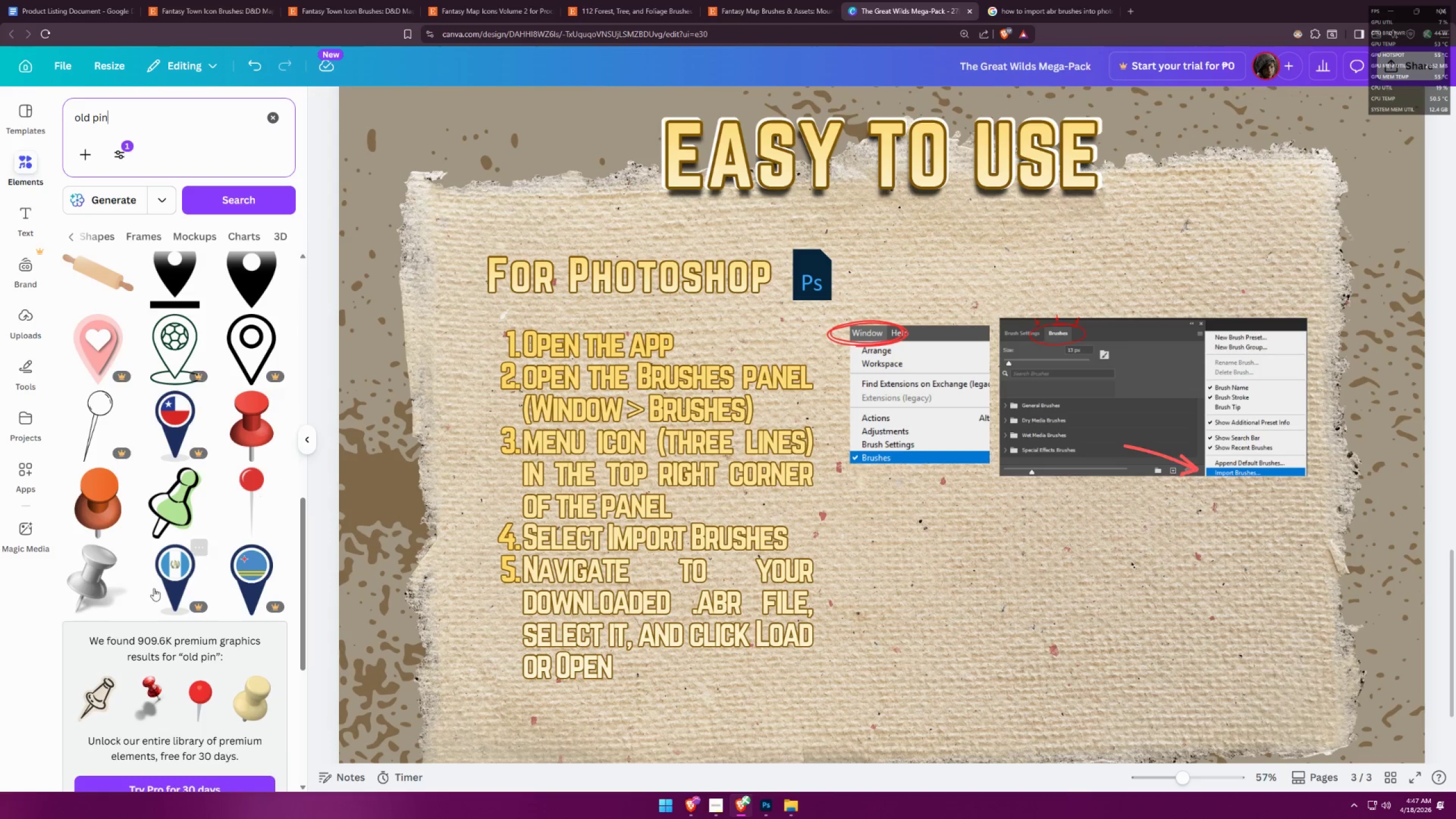 
left_click([86, 582])
 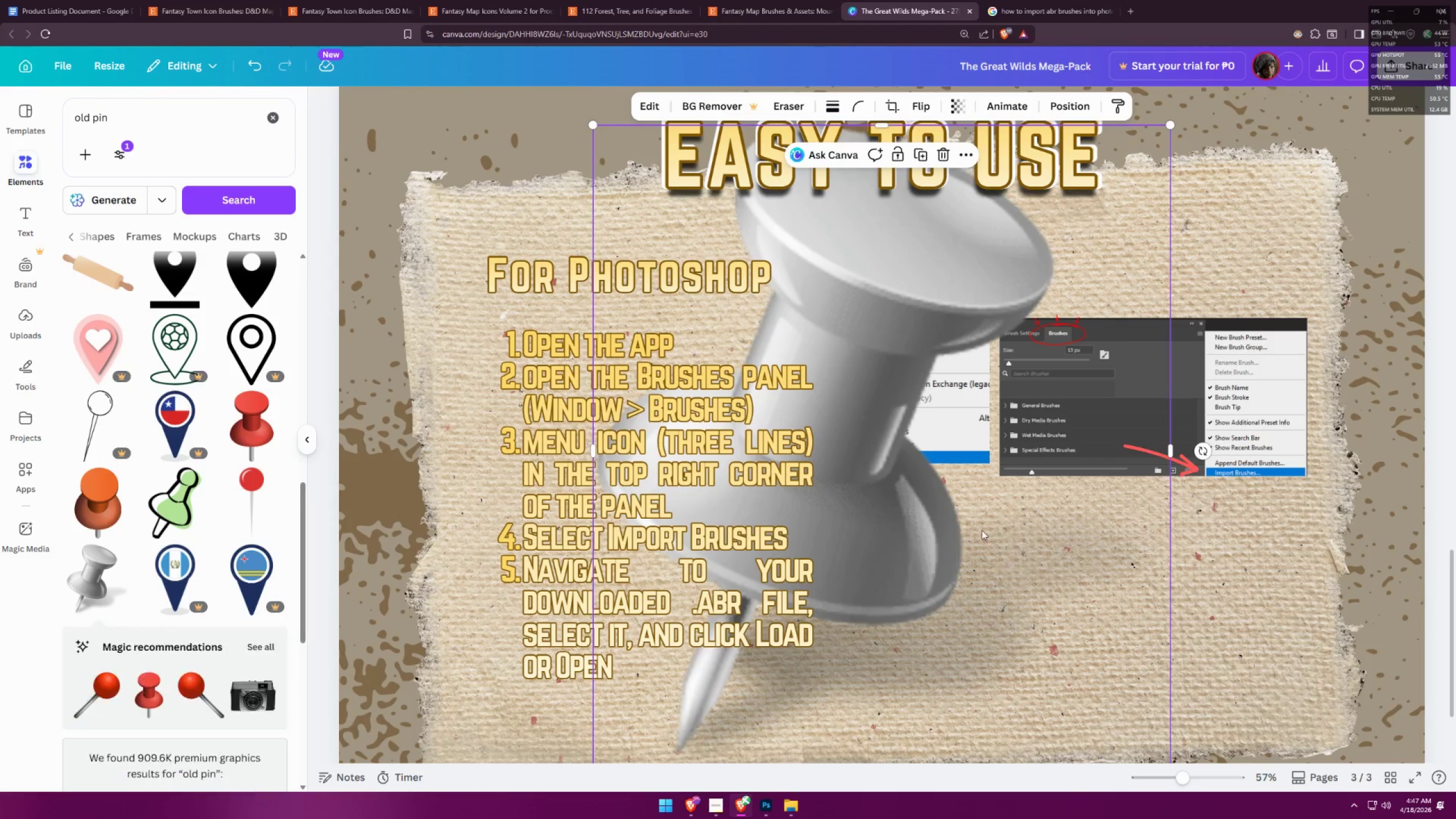 
left_click_drag(start_coordinate=[879, 518], to_coordinate=[1052, 512])
 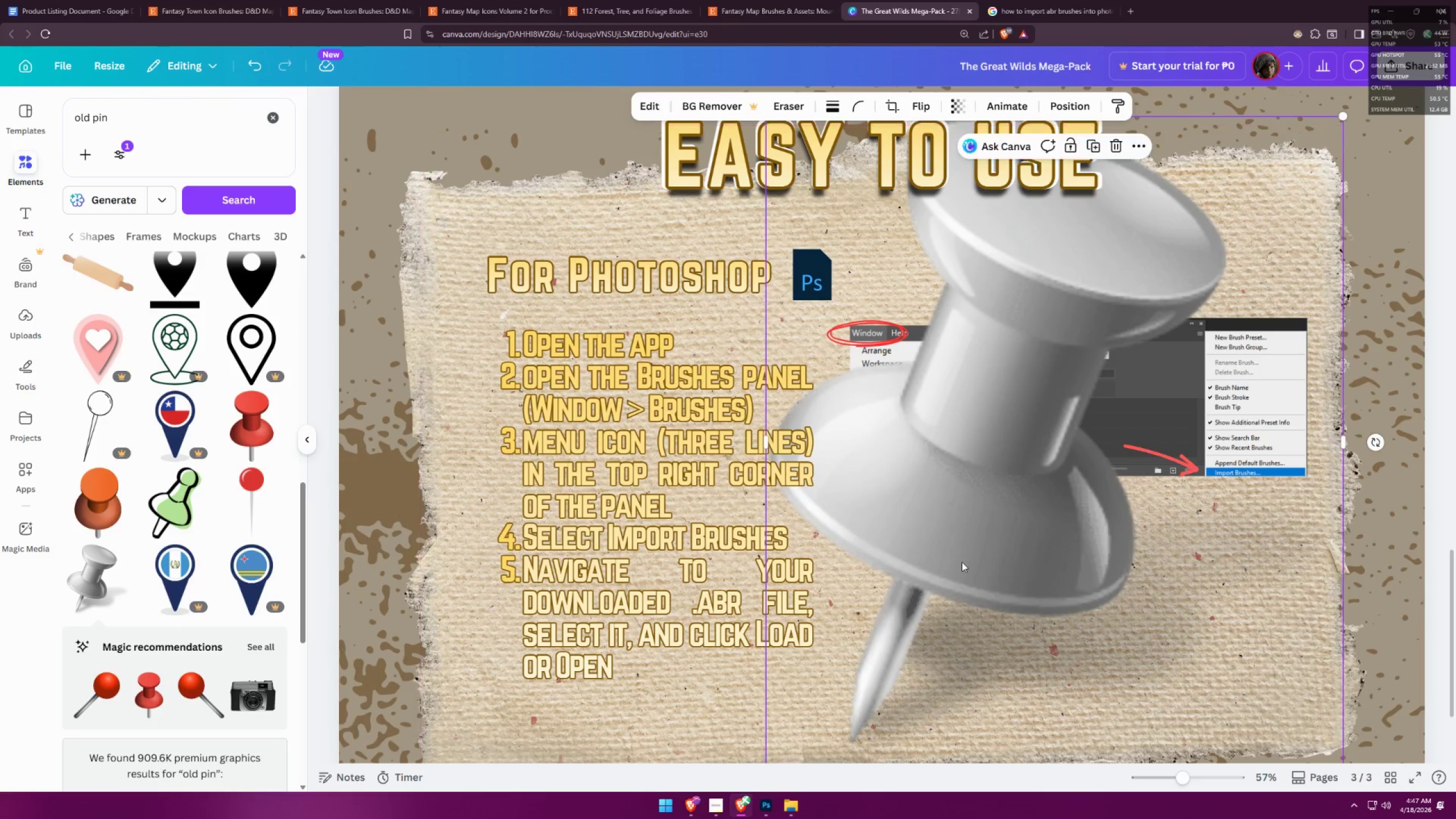 
hold_key(key=ControlLeft, duration=0.33)
 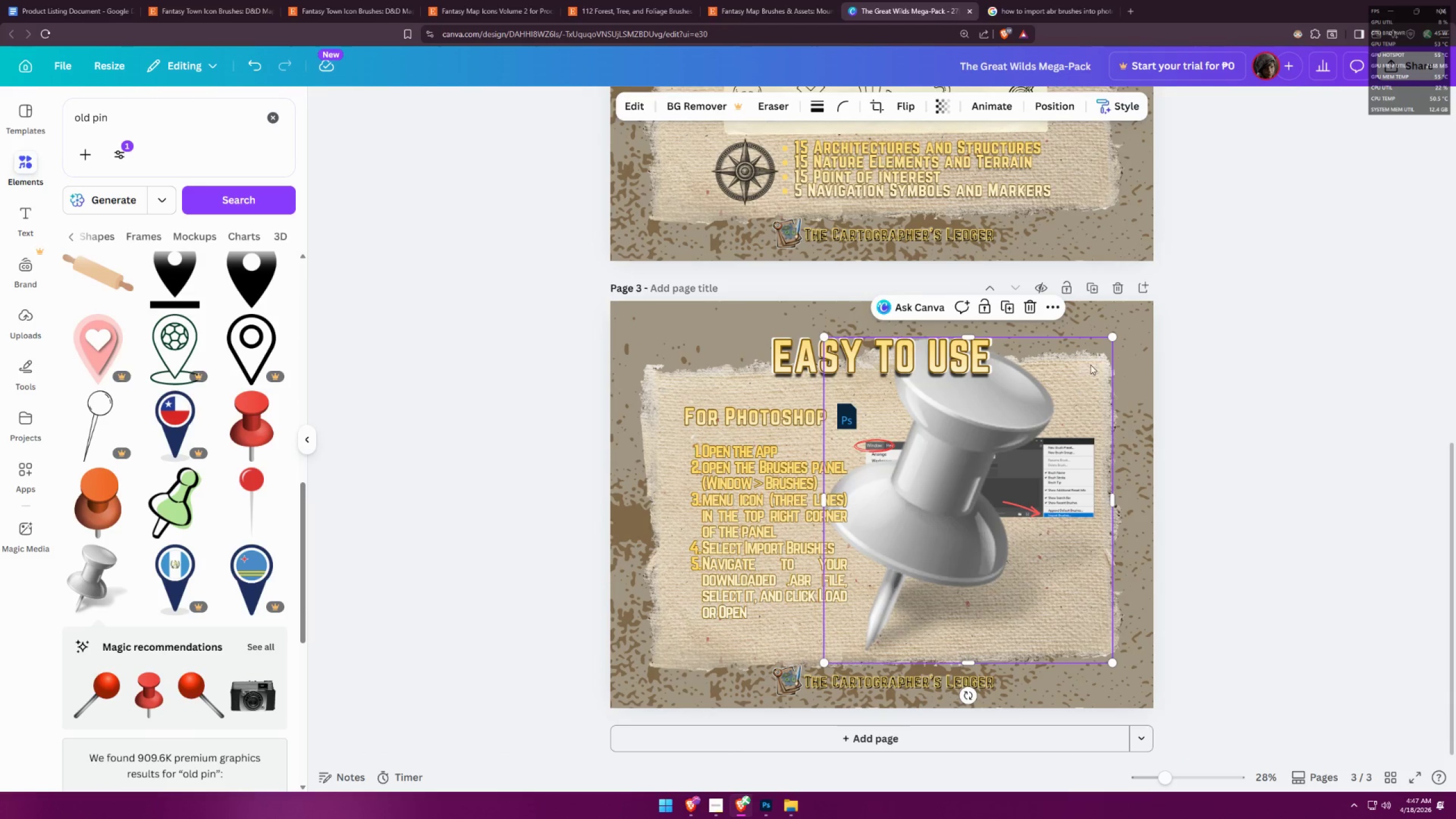 
hold_key(key=AltLeft, duration=1.52)
 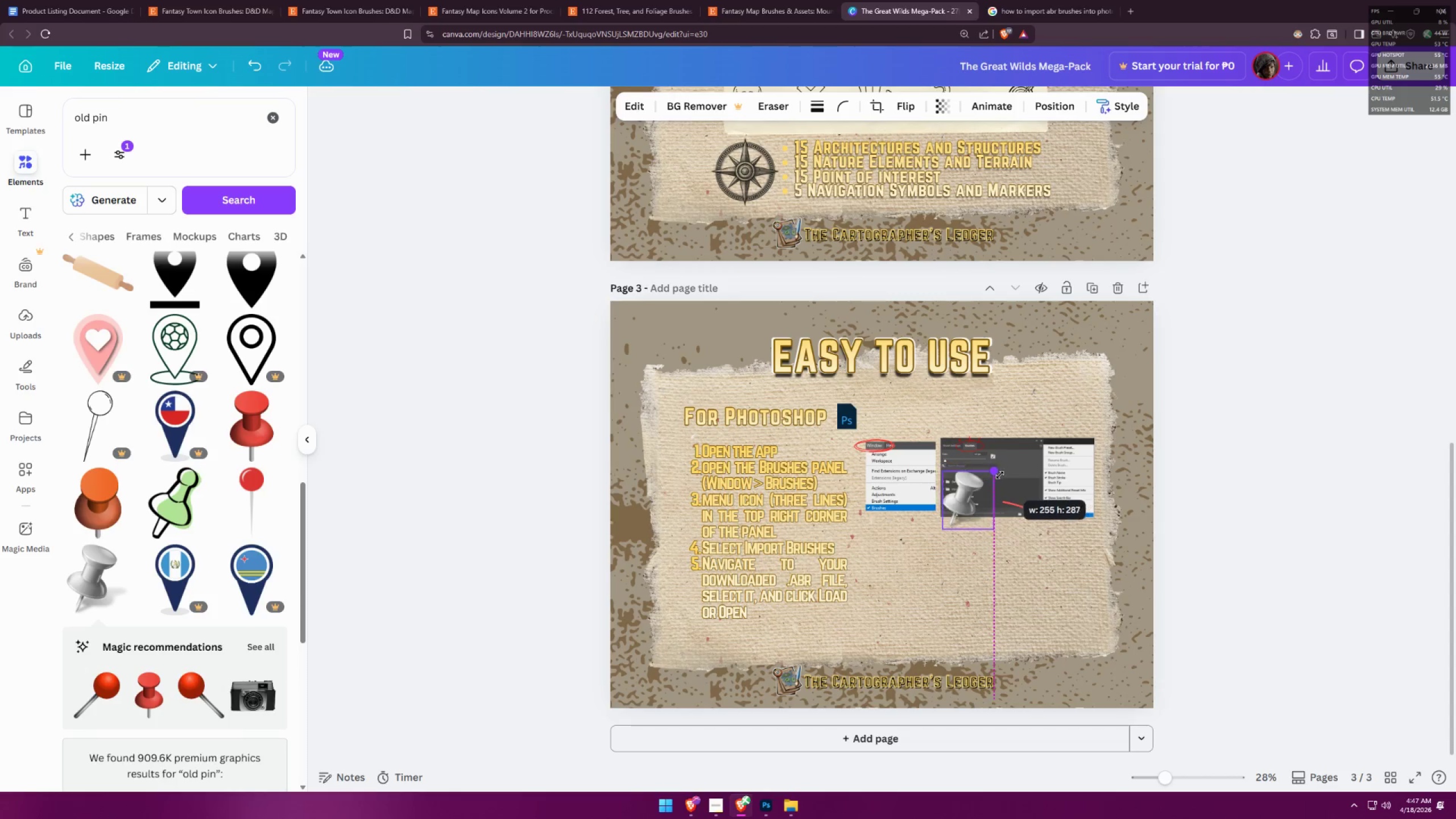 
scroll: coordinate [996, 491], scroll_direction: down, amount: 8.0
 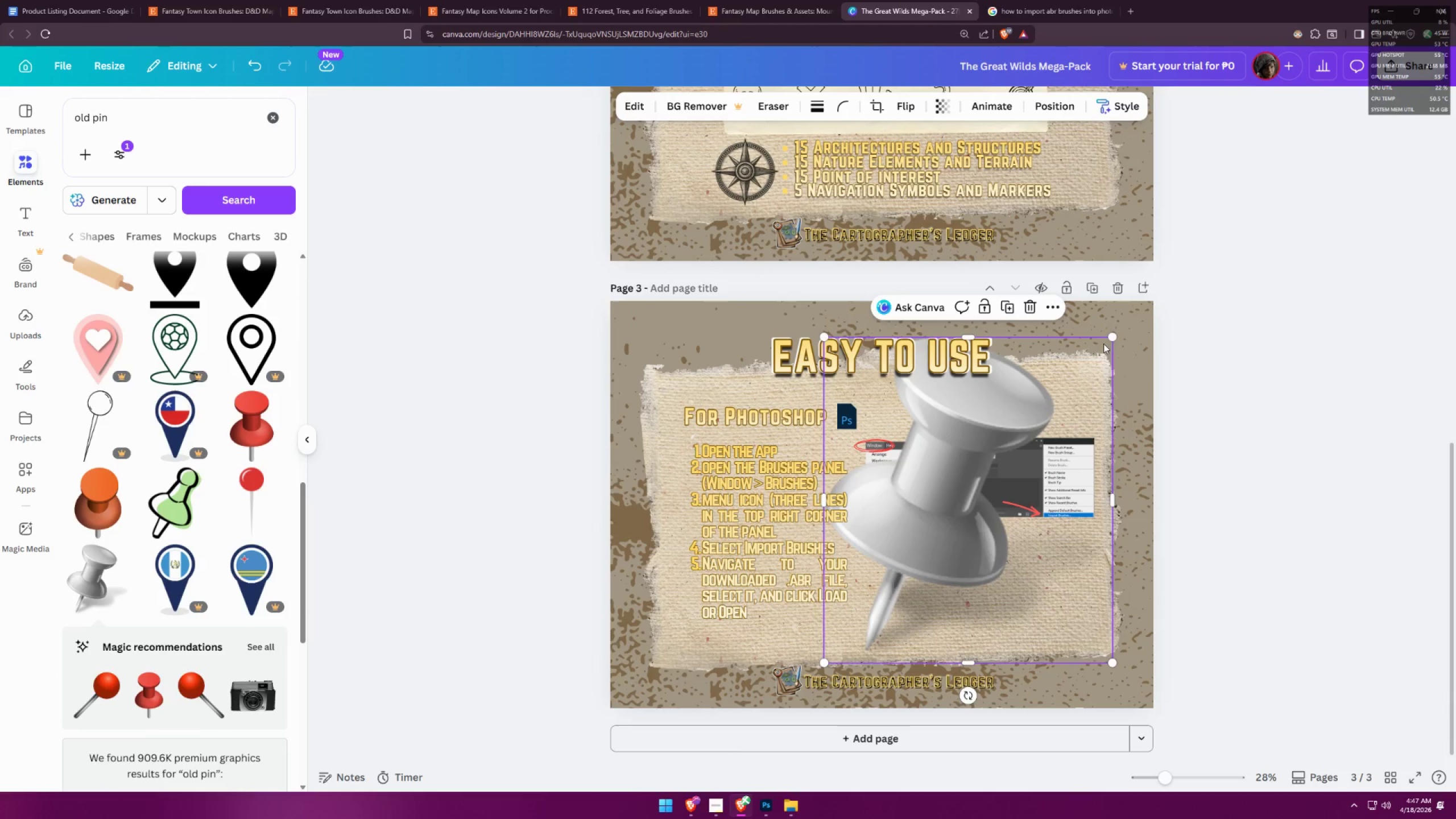 
left_click_drag(start_coordinate=[1111, 337], to_coordinate=[986, 486])
 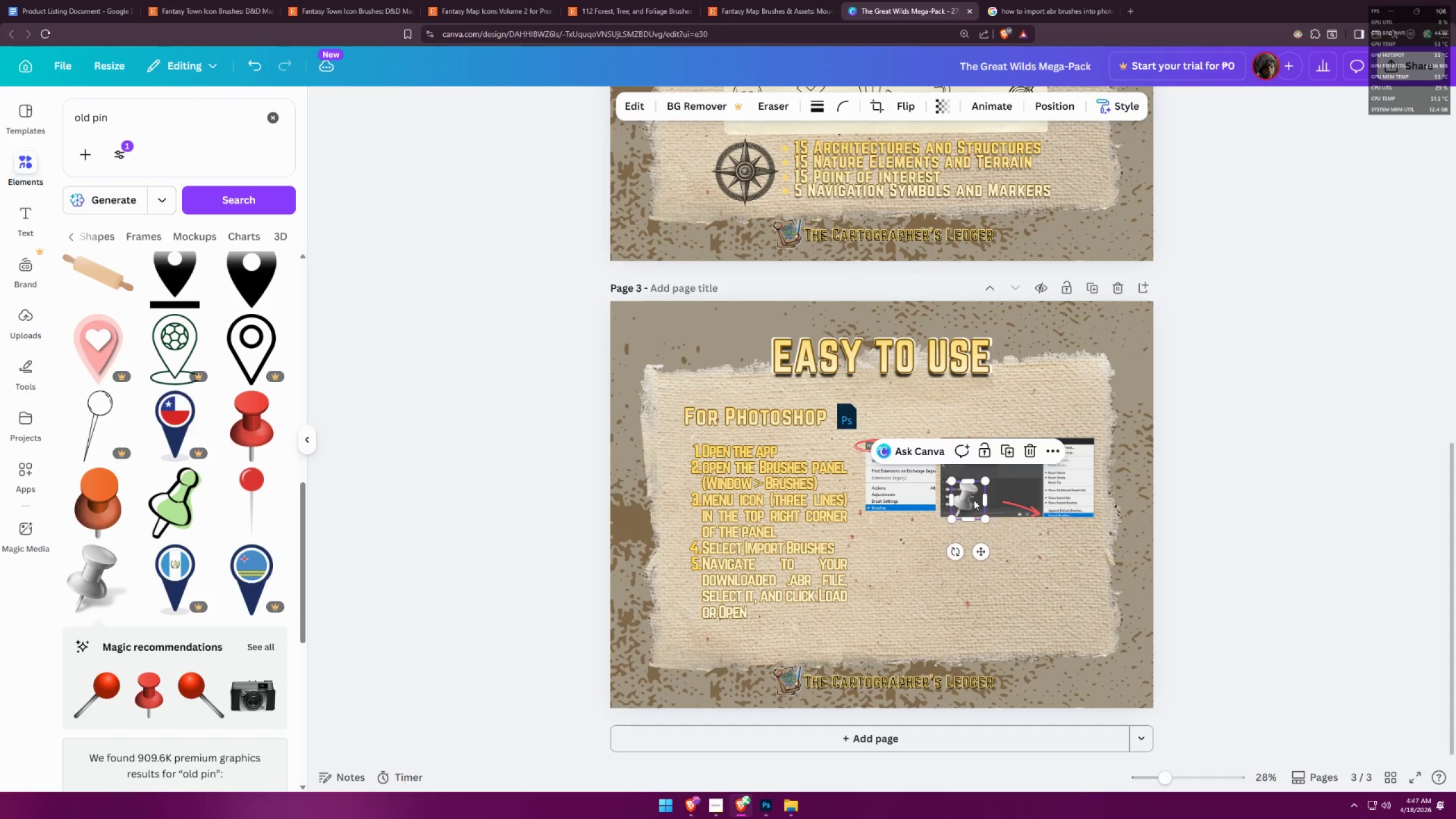 
hold_key(key=AltLeft, duration=1.2)
 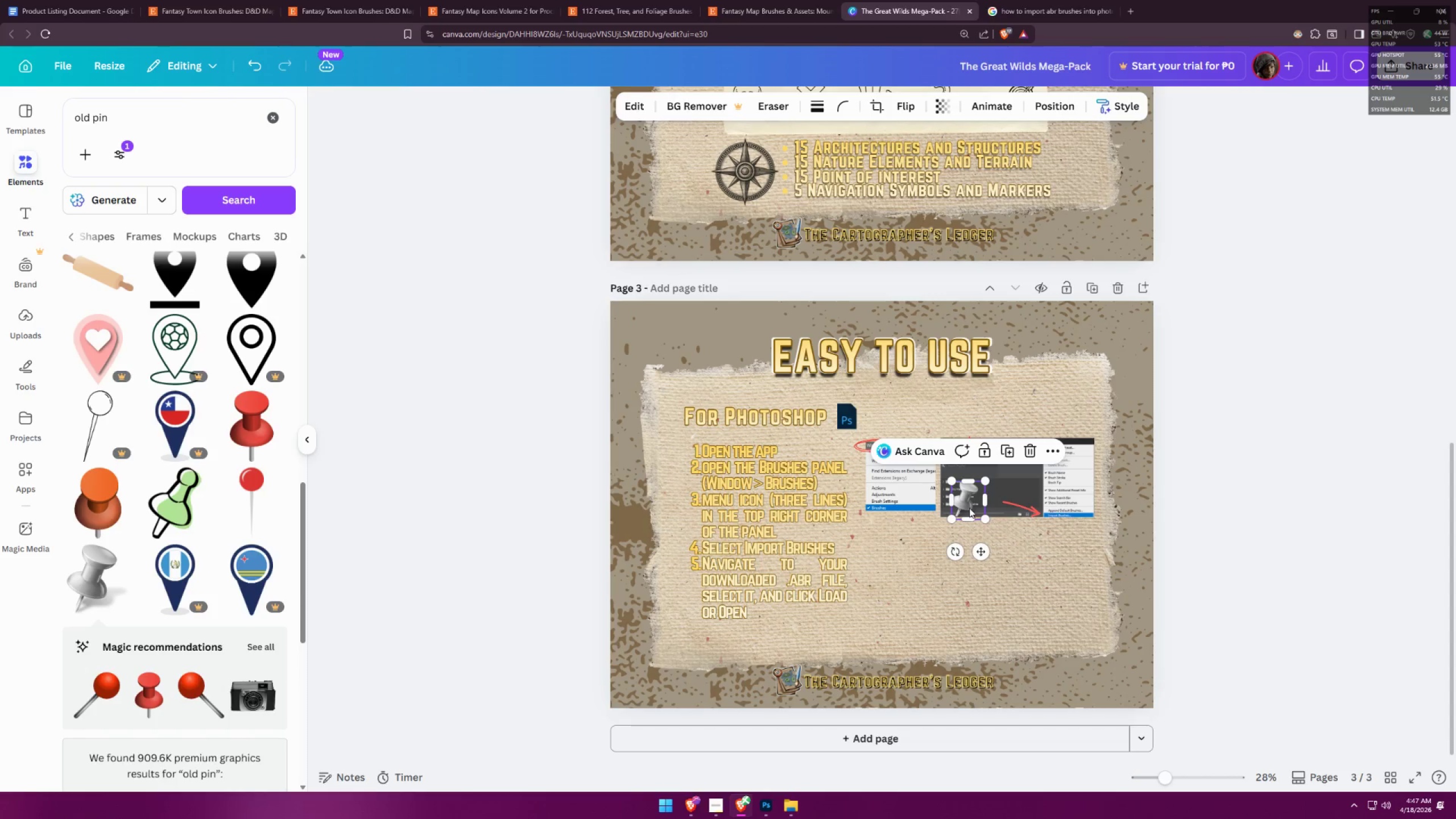 
left_click_drag(start_coordinate=[969, 508], to_coordinate=[1046, 438])
 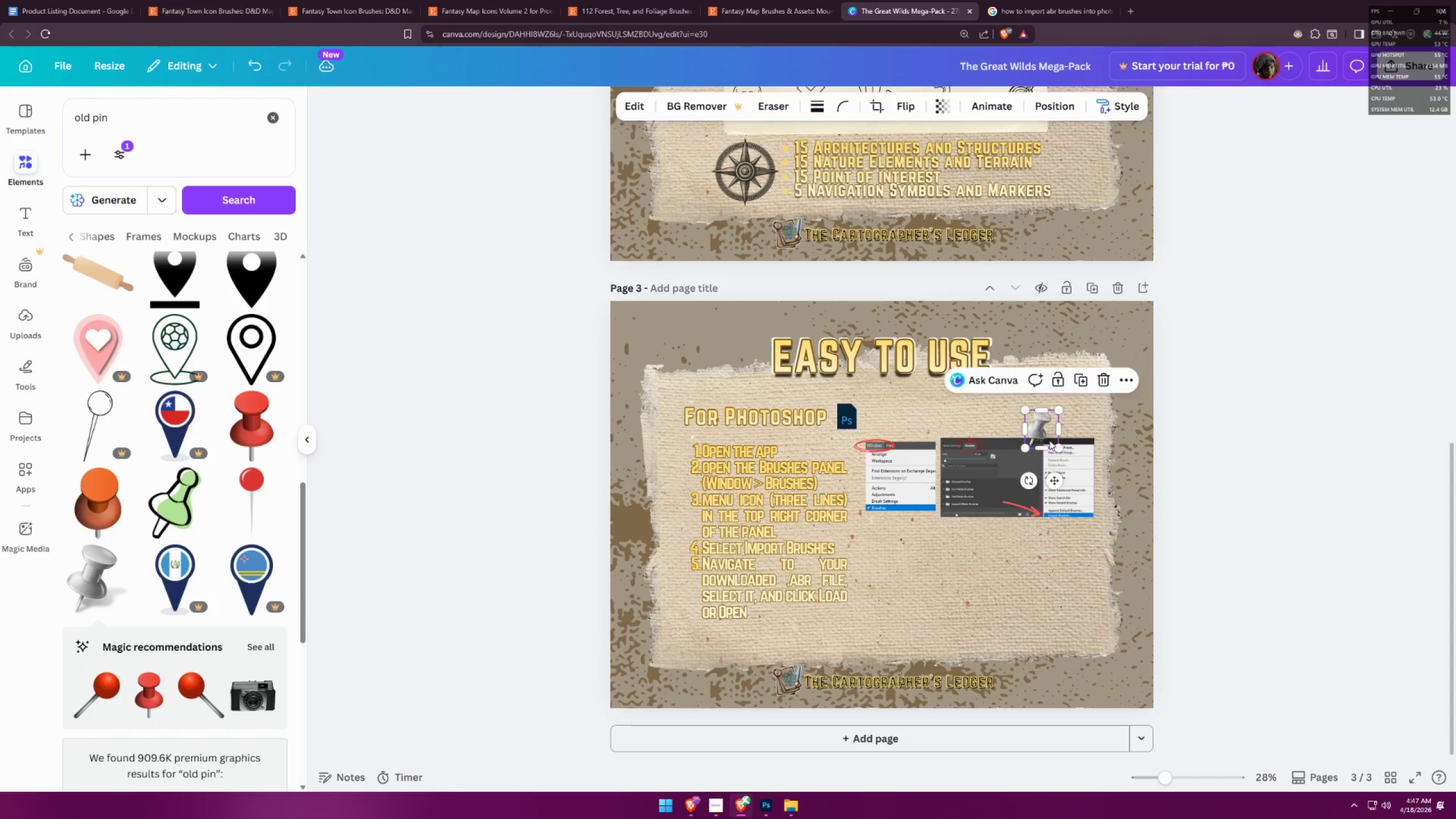 
hold_key(key=ControlLeft, duration=0.75)
scroll: coordinate [1122, 442], scroll_direction: up, amount: 3.0
 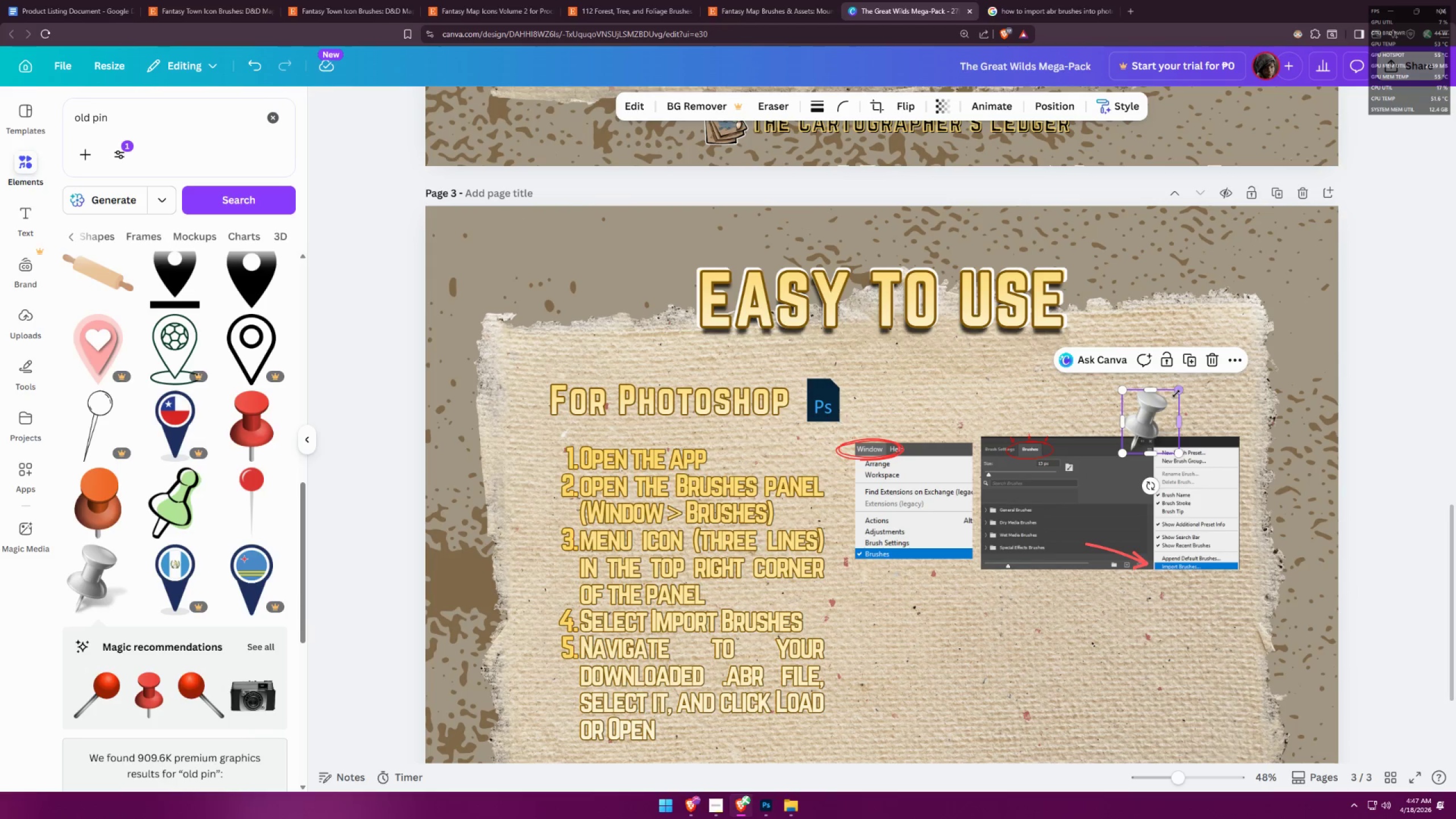 
left_click_drag(start_coordinate=[1180, 392], to_coordinate=[1159, 410])
 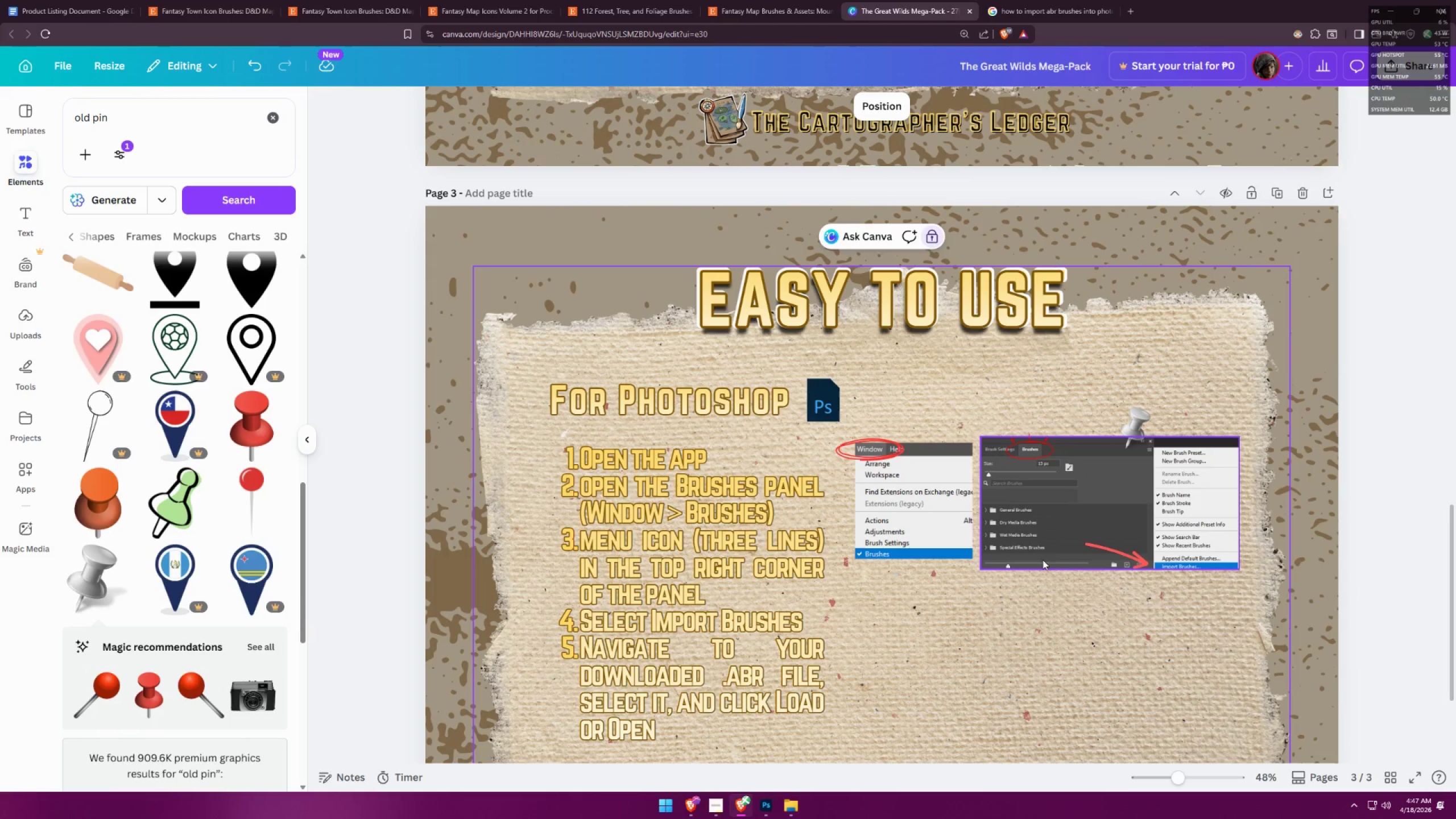 
hold_key(key=ControlLeft, duration=1.22)
scroll: coordinate [1028, 574], scroll_direction: none, amount: 0.0
 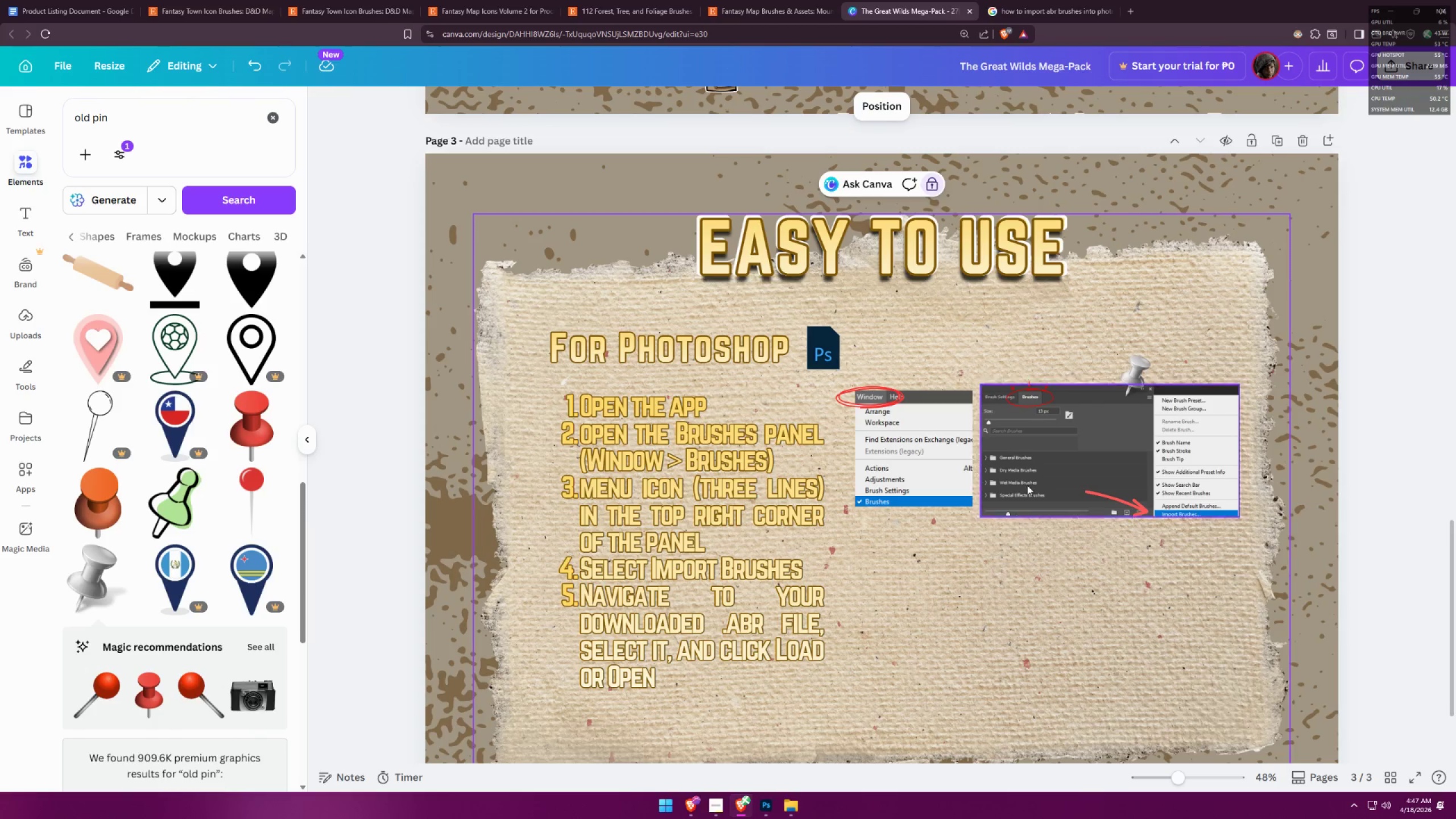 
left_click_drag(start_coordinate=[1139, 373], to_coordinate=[1236, 380])
 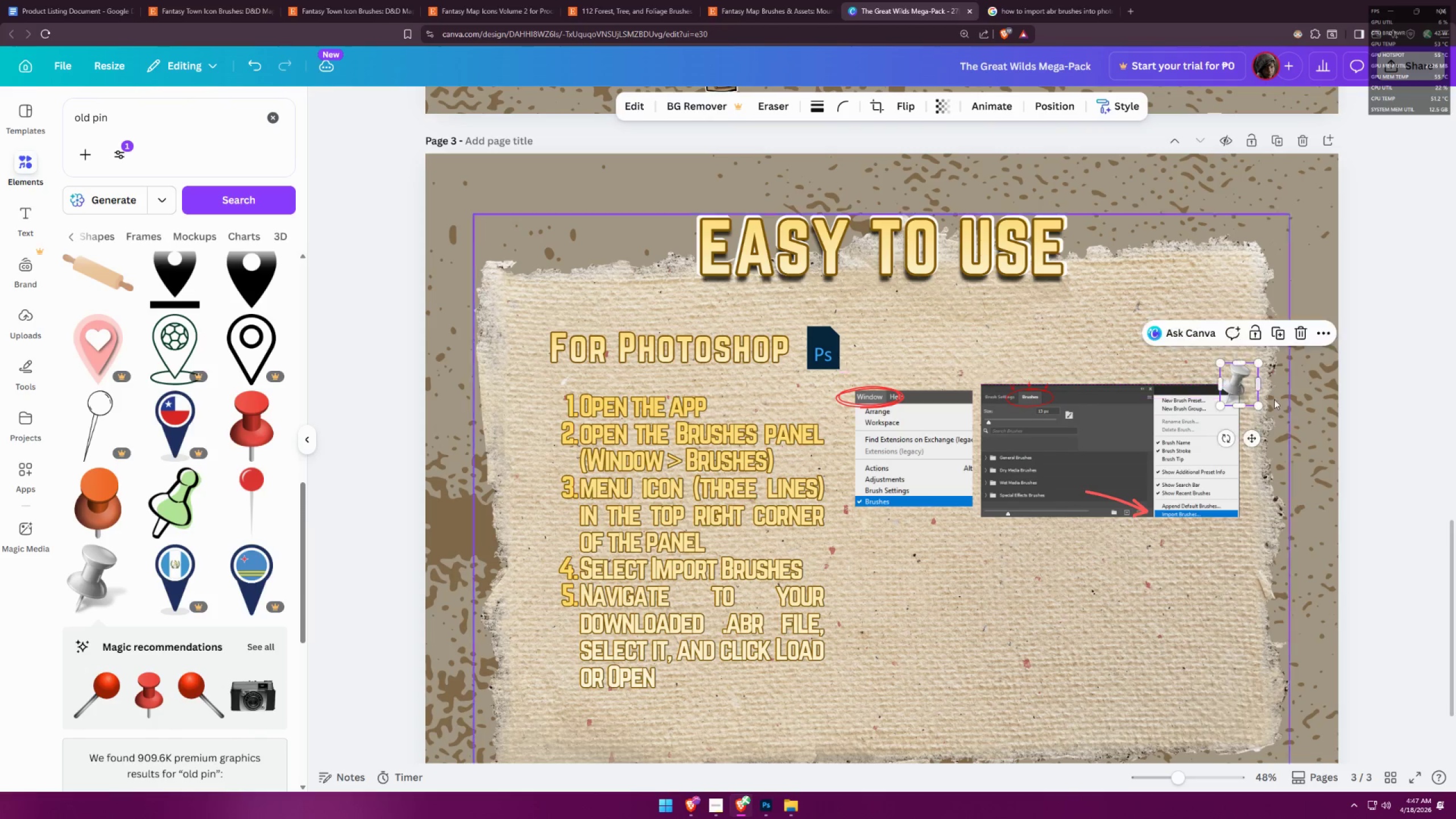 
left_click([1304, 415])
 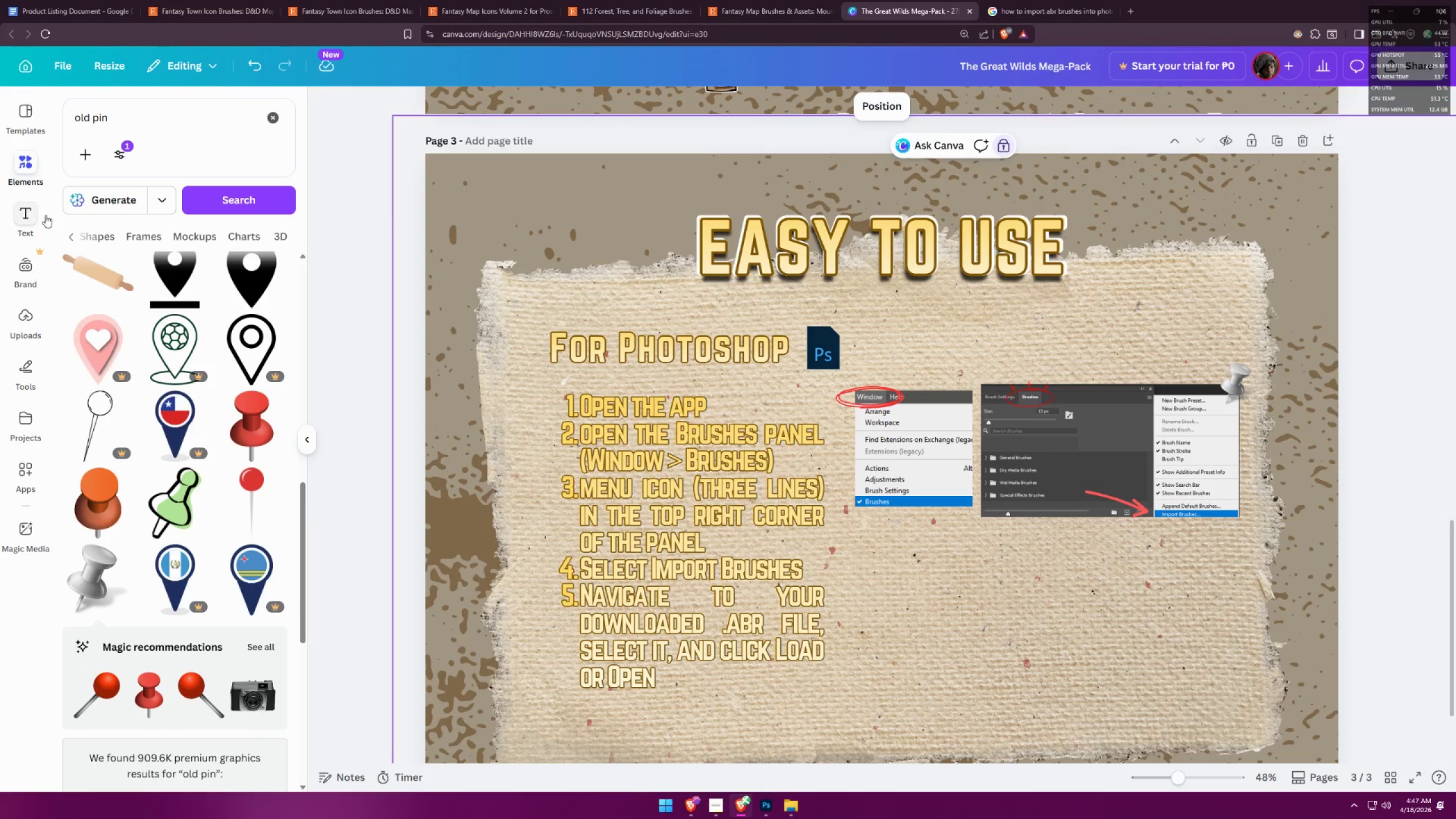 
left_click_drag(start_coordinate=[154, 125], to_coordinate=[75, 122])
 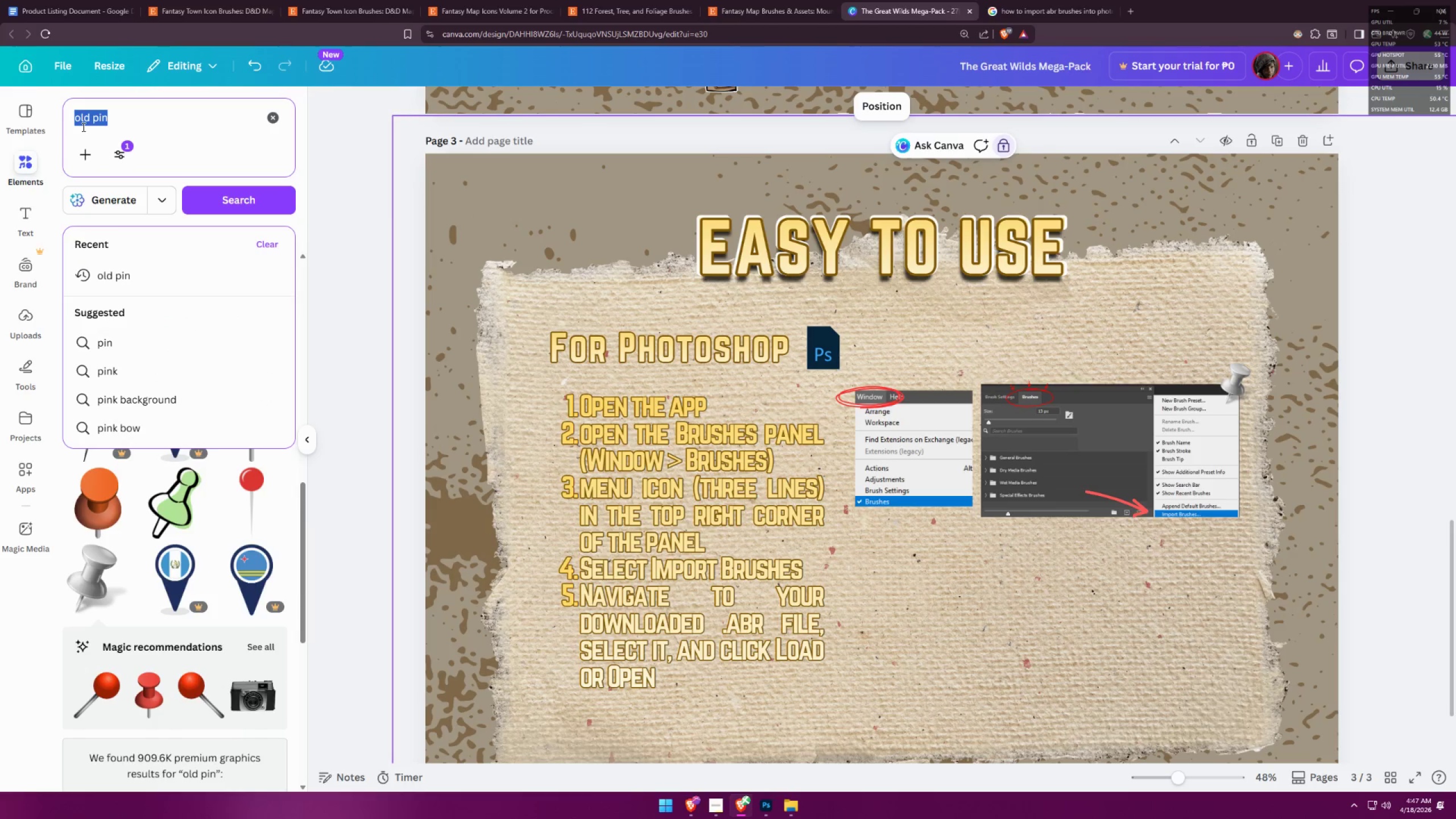 
type(tape)
 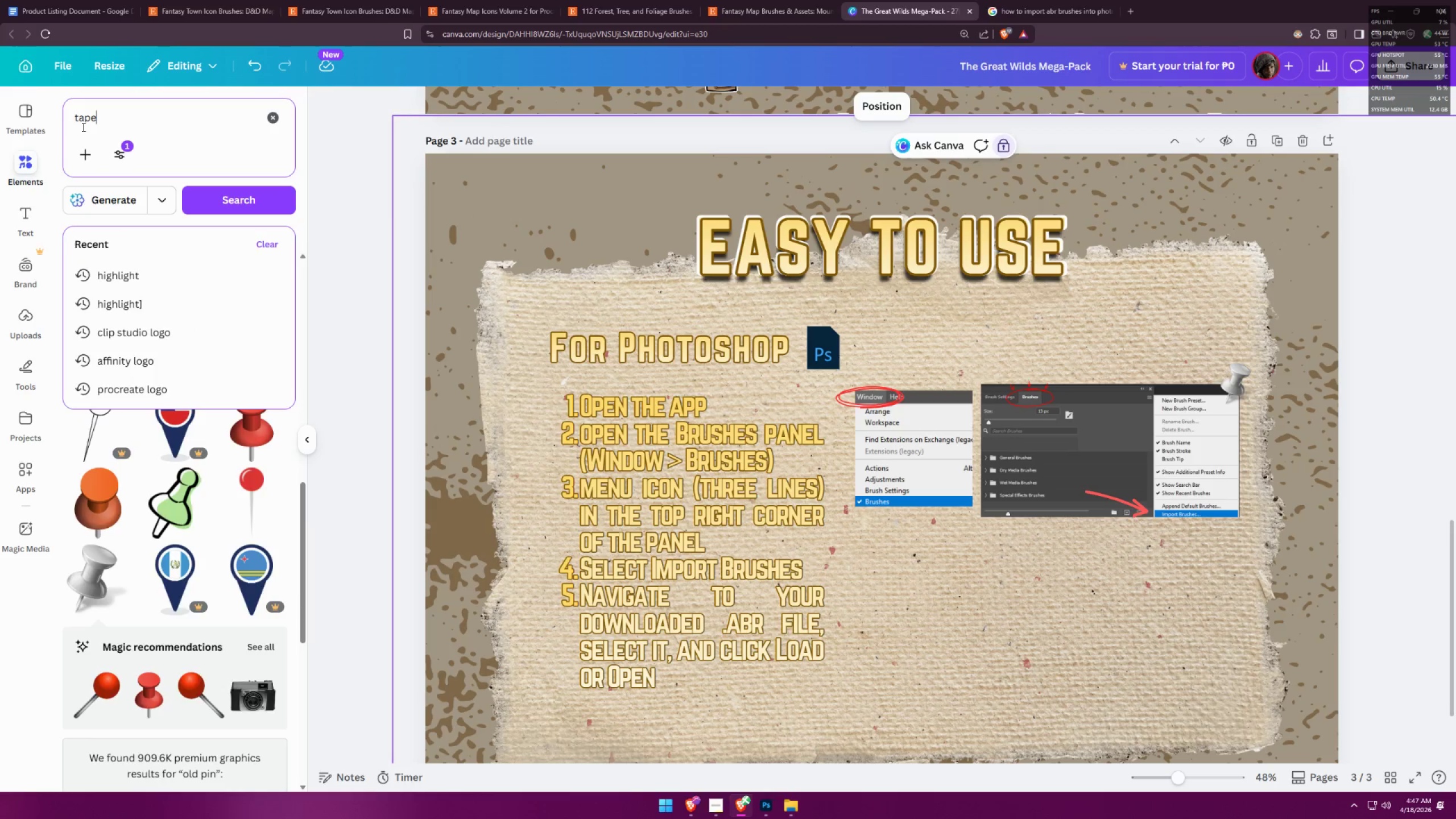 
key(Enter)
 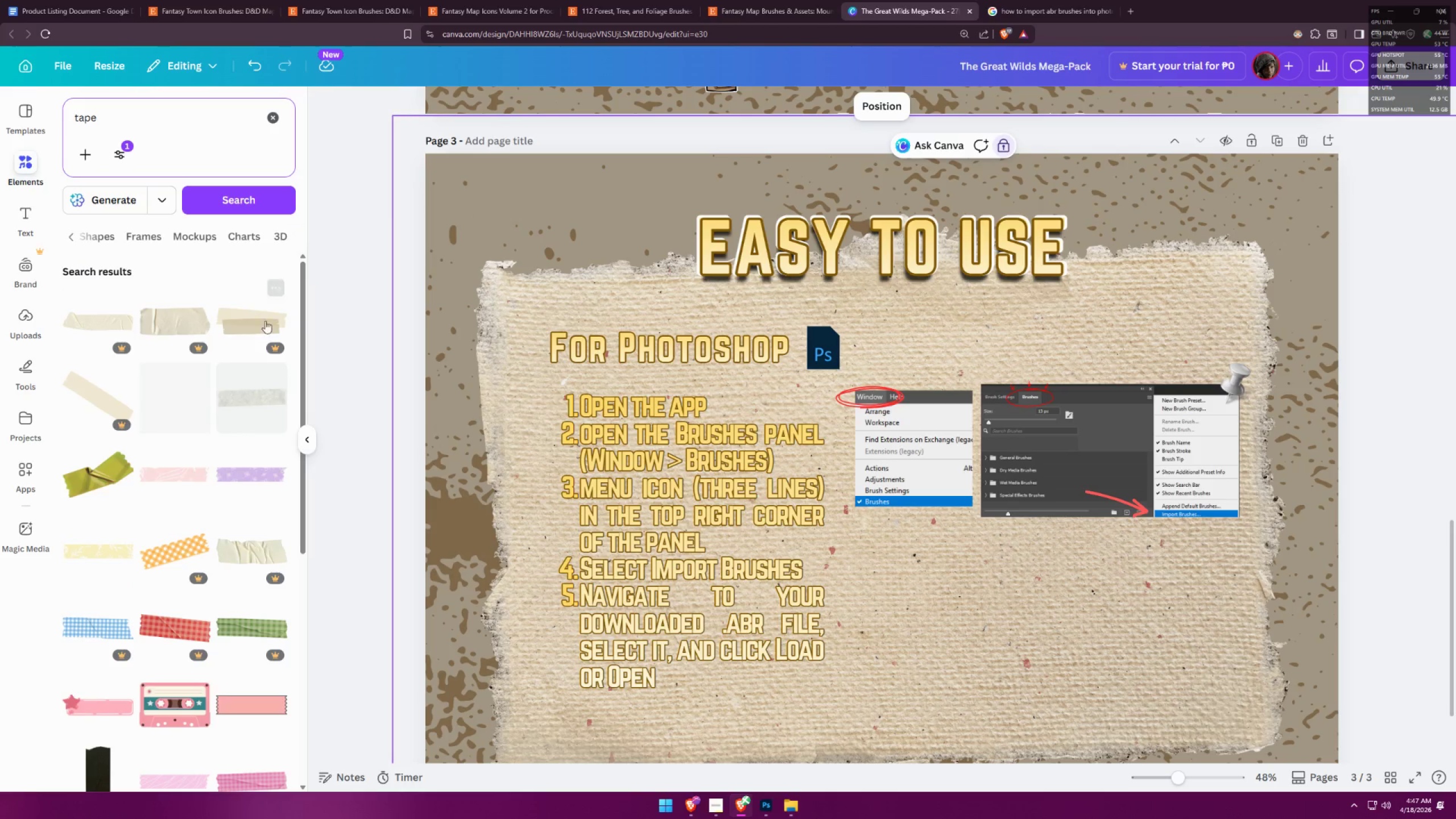 
scroll: coordinate [228, 490], scroll_direction: down, amount: 12.0
 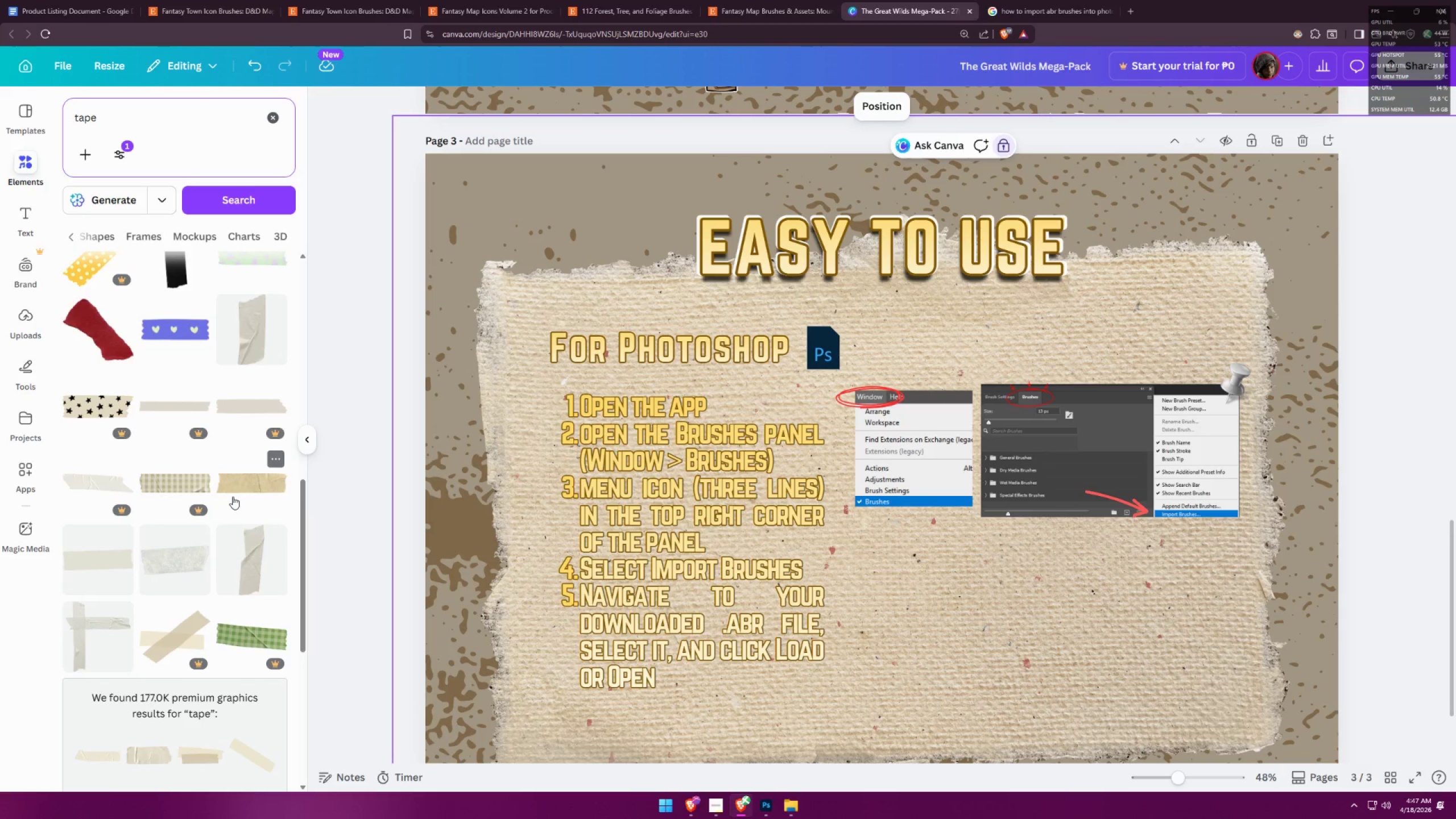 
scroll: coordinate [230, 484], scroll_direction: down, amount: 19.0
 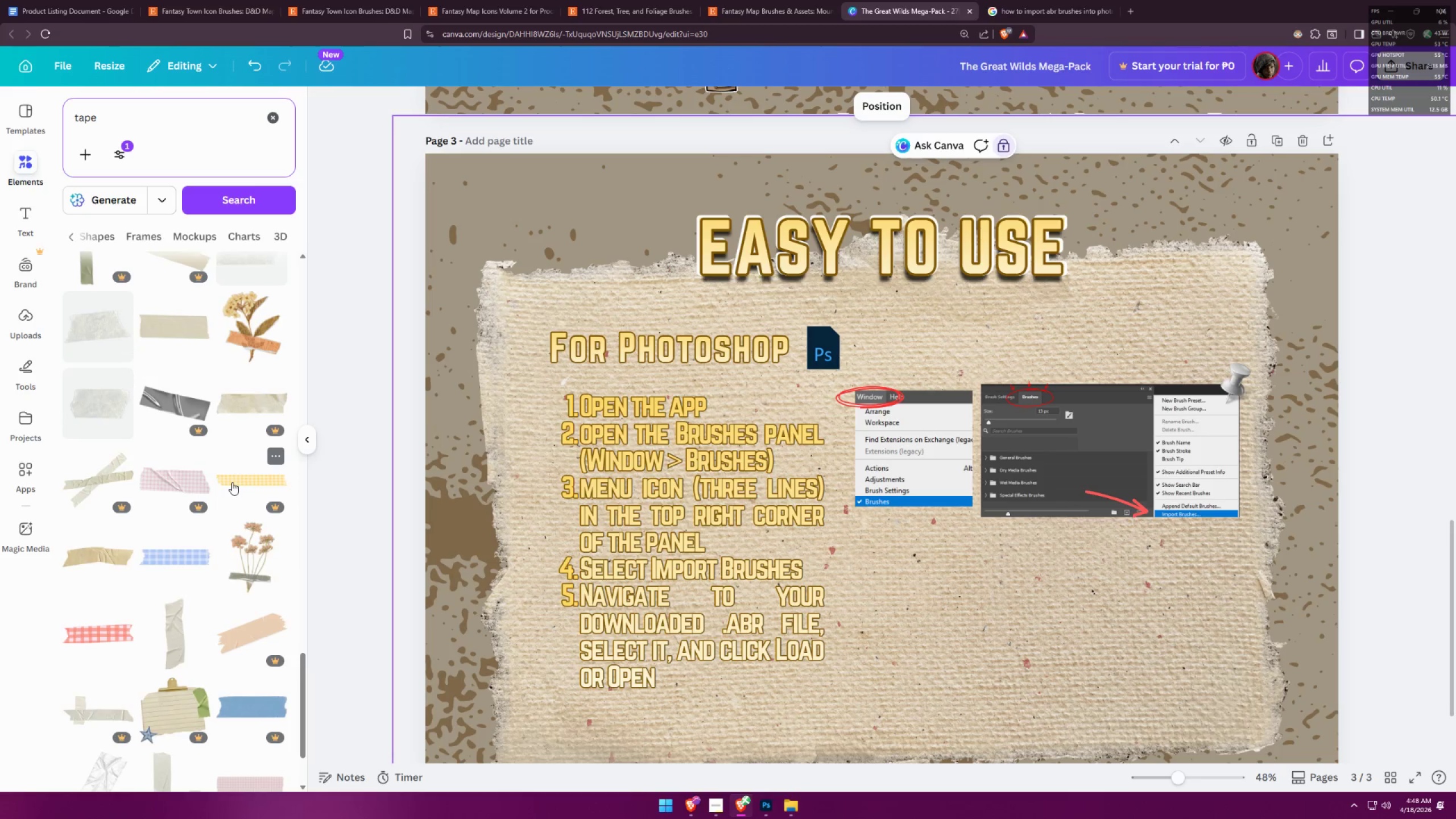 
left_click([184, 584])
 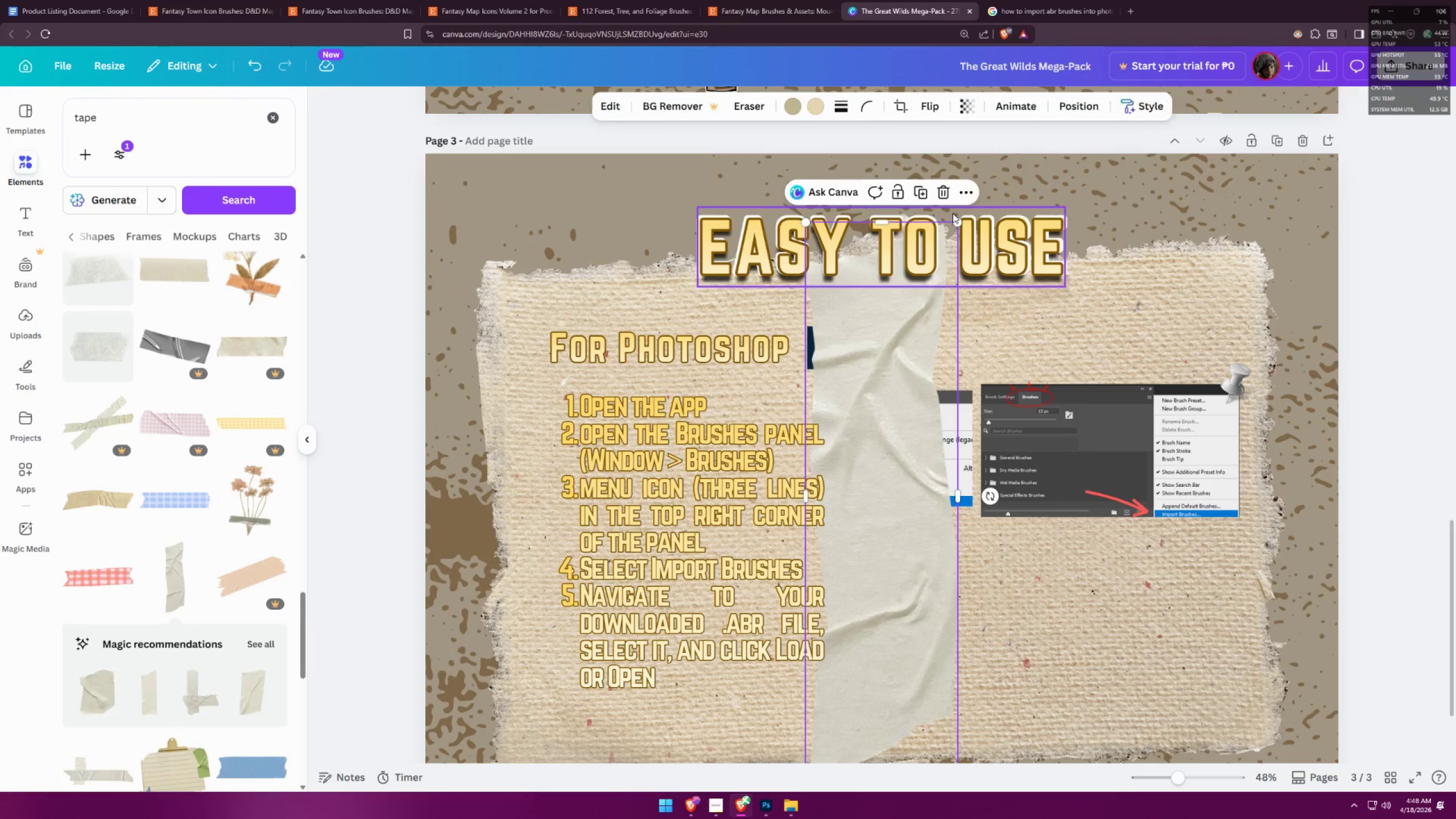 
scroll: coordinate [233, 482], scroll_direction: down, amount: 1.0
 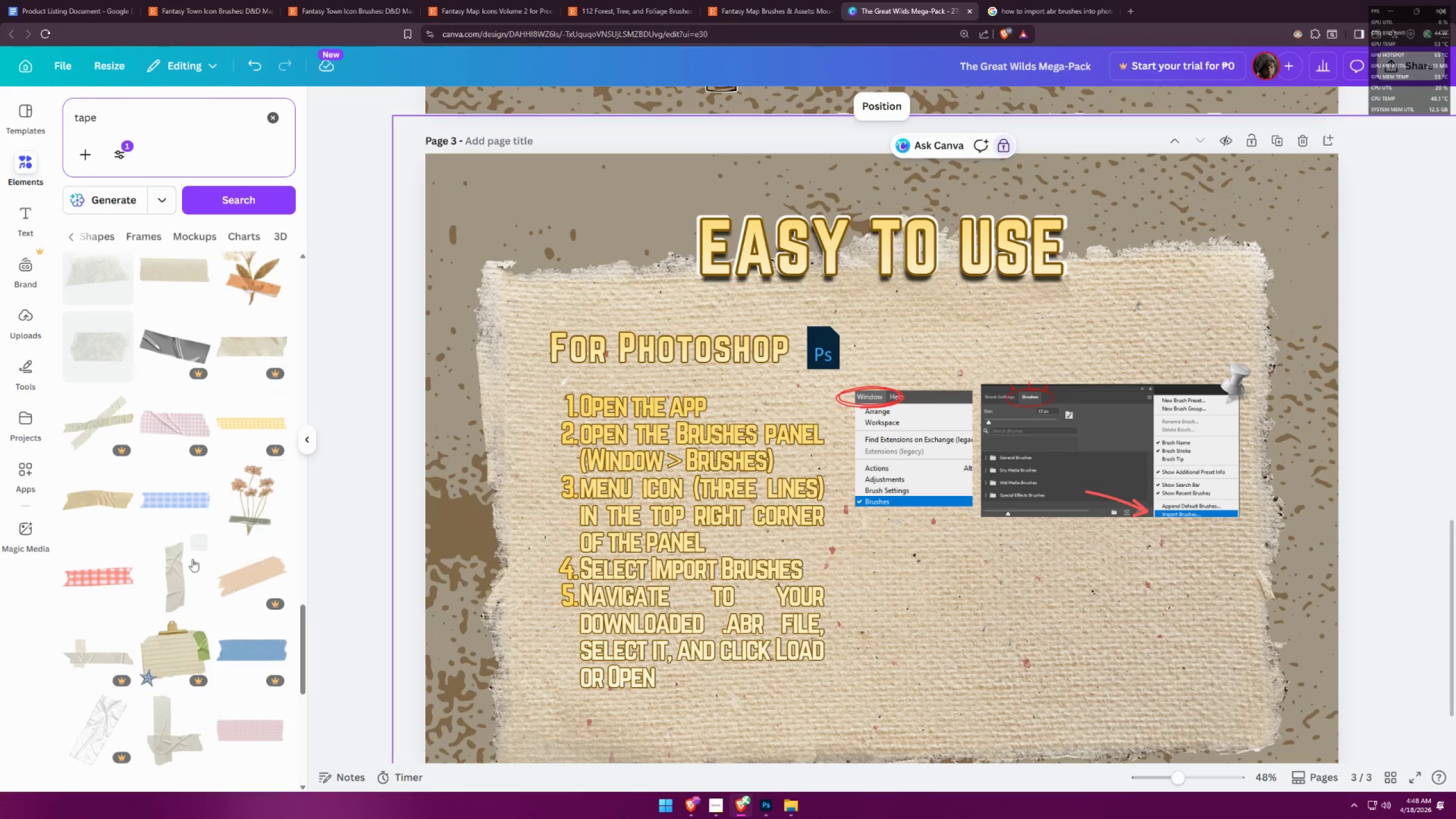 
left_click_drag(start_coordinate=[960, 221], to_coordinate=[788, 697])
 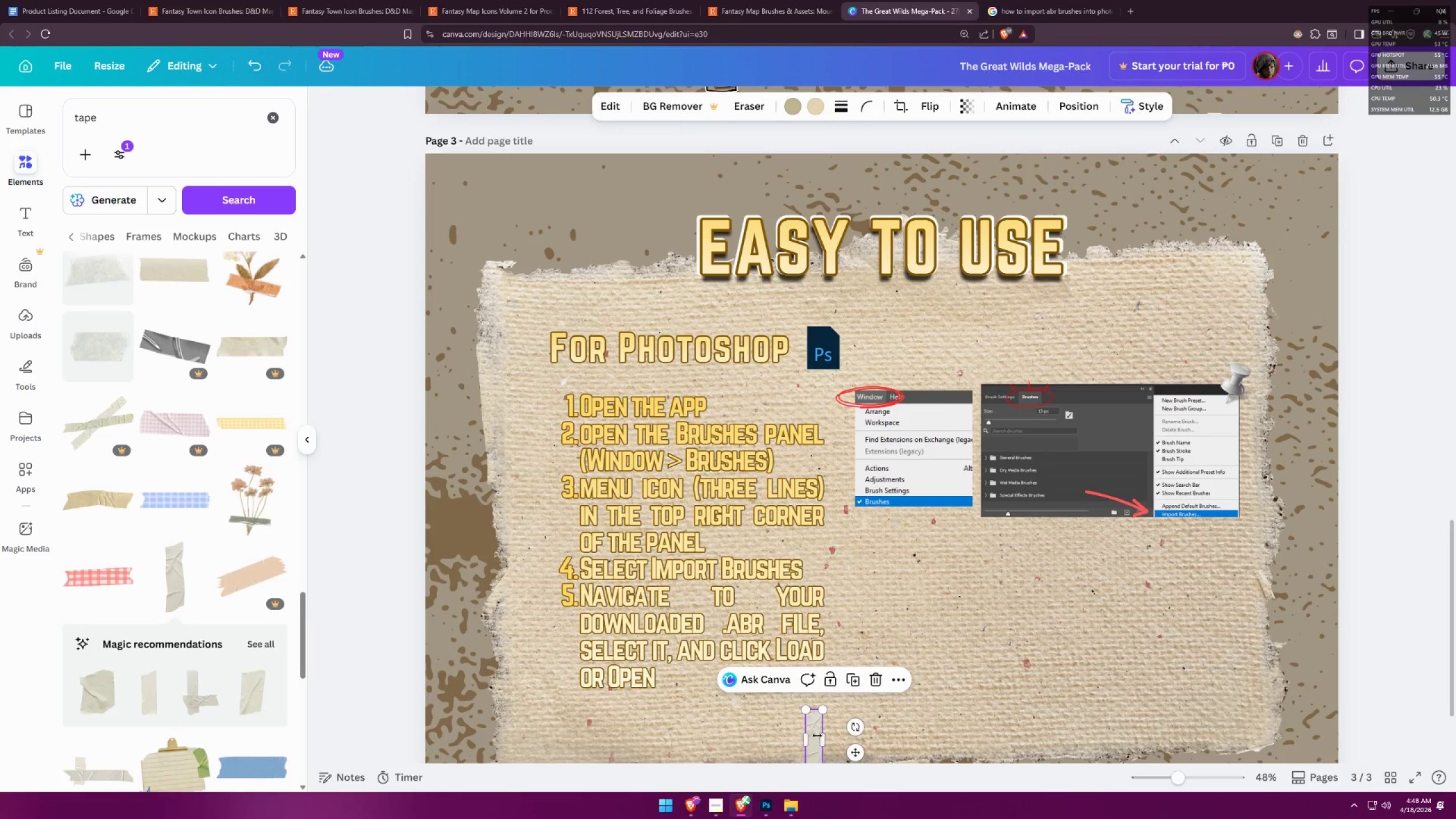 
left_click_drag(start_coordinate=[817, 734], to_coordinate=[941, 373])
 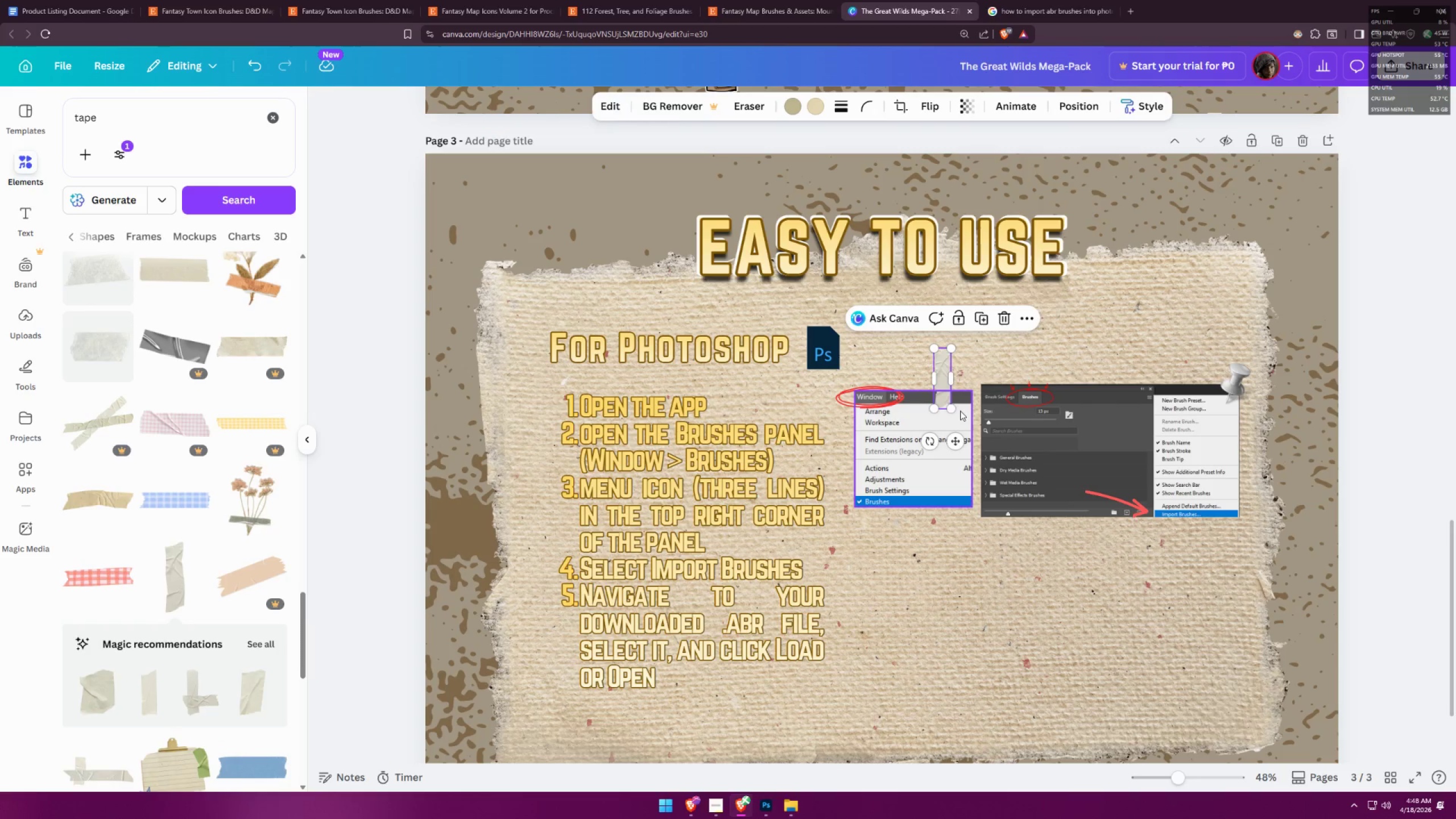 
hold_key(key=ControlLeft, duration=0.67)
 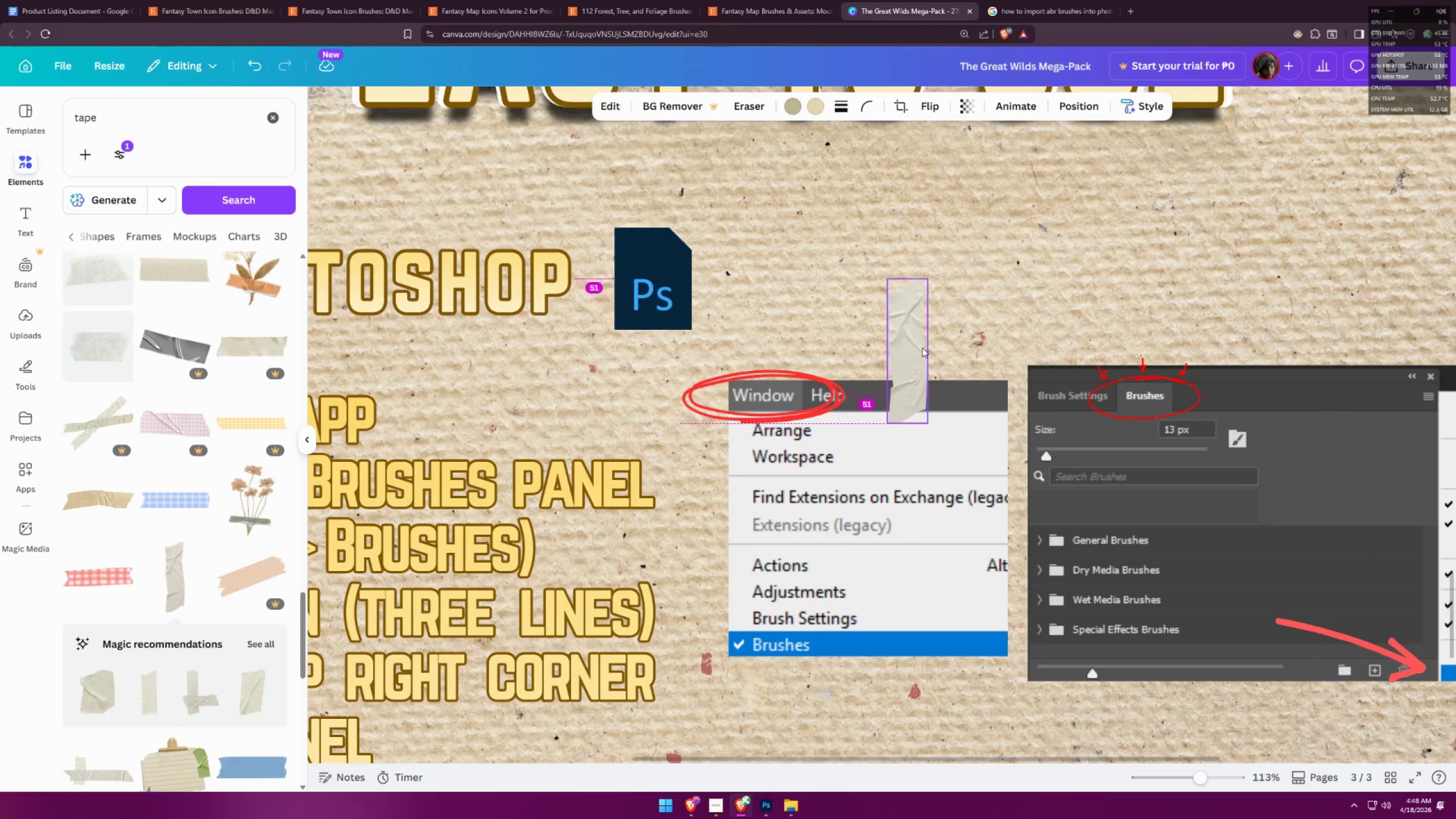 
left_click_drag(start_coordinate=[941, 338], to_coordinate=[915, 340])
 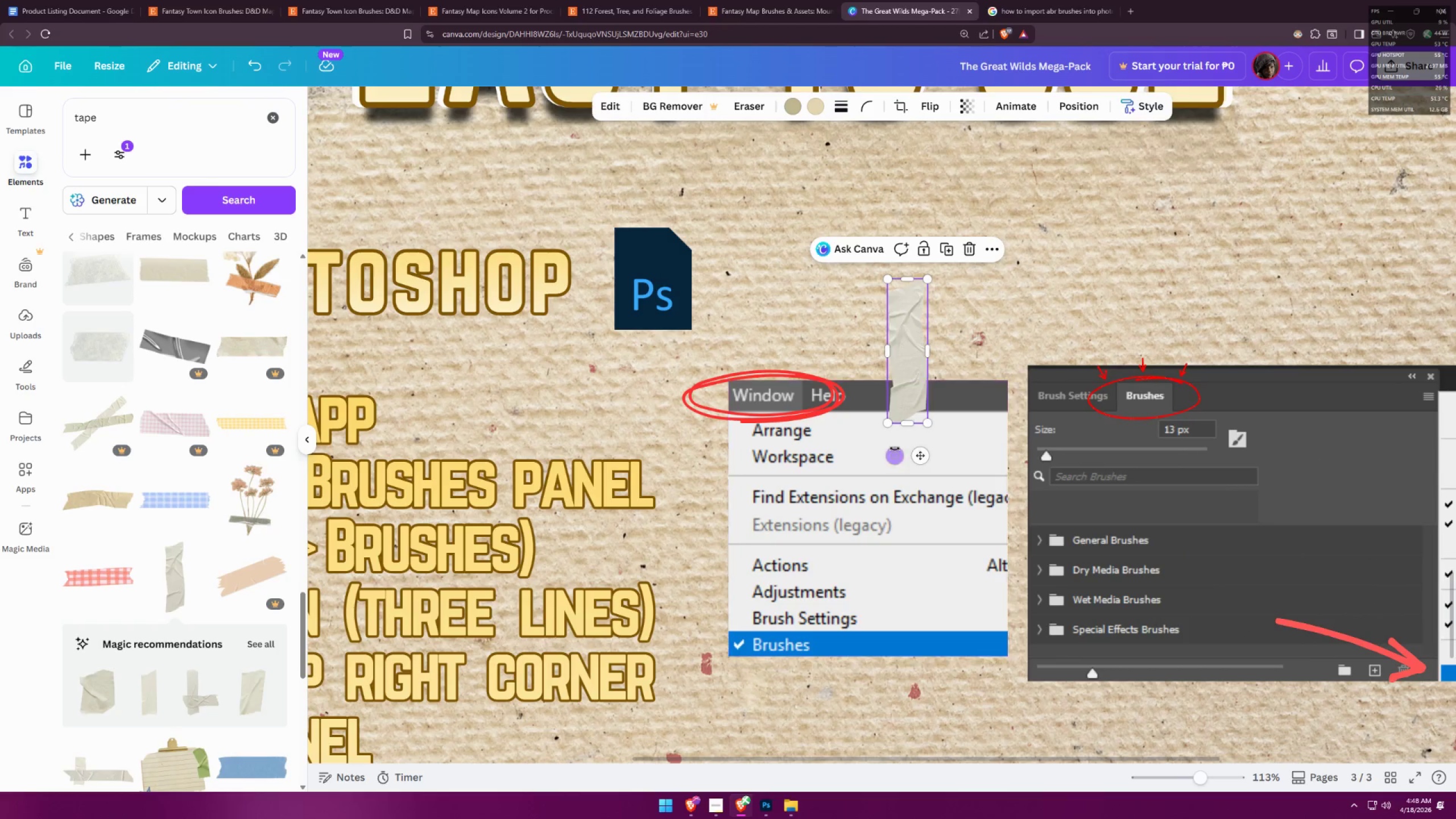 
scroll: coordinate [972, 396], scroll_direction: up, amount: 5.0
 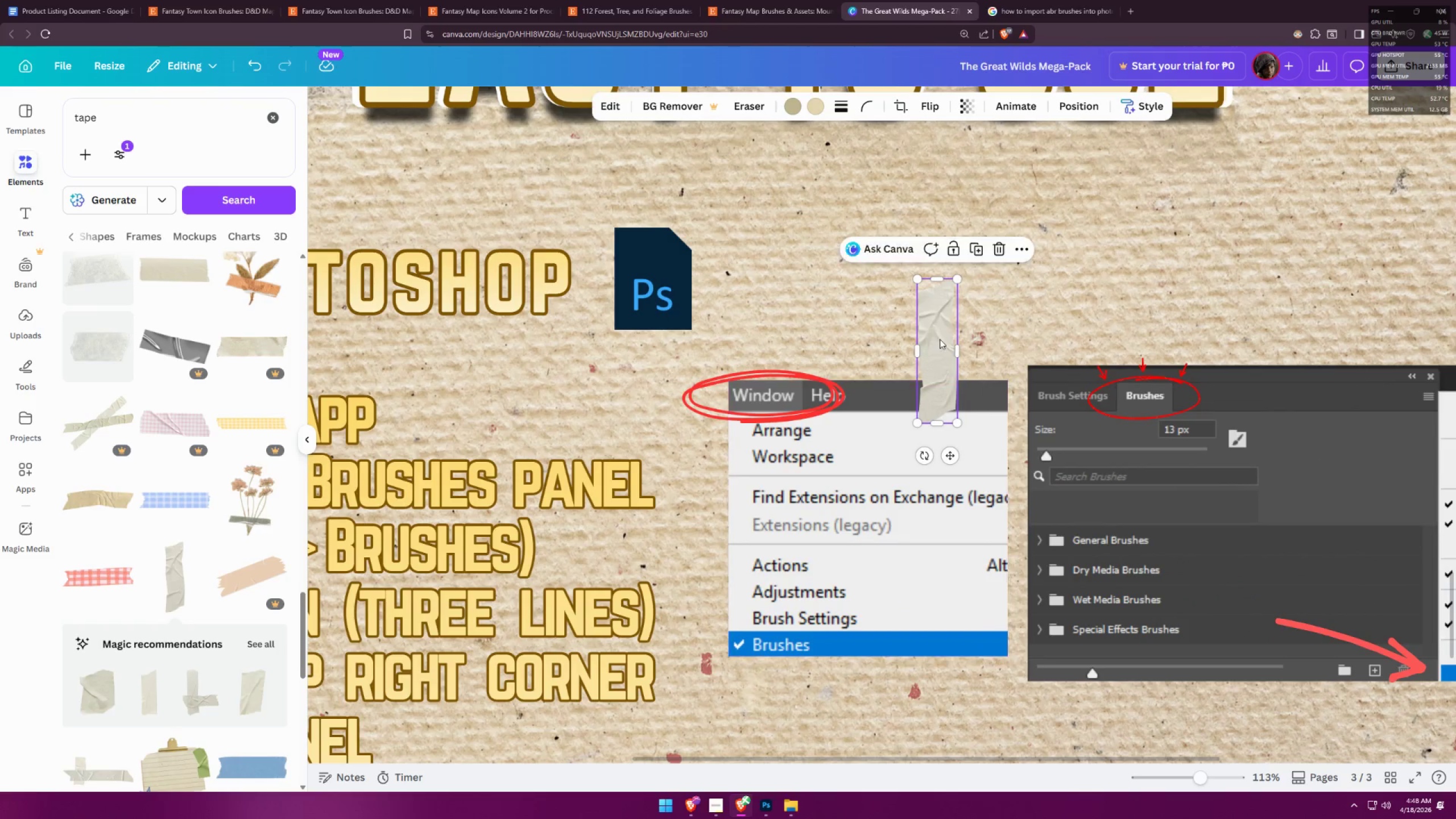 
left_click_drag(start_coordinate=[894, 456], to_coordinate=[972, 427])
 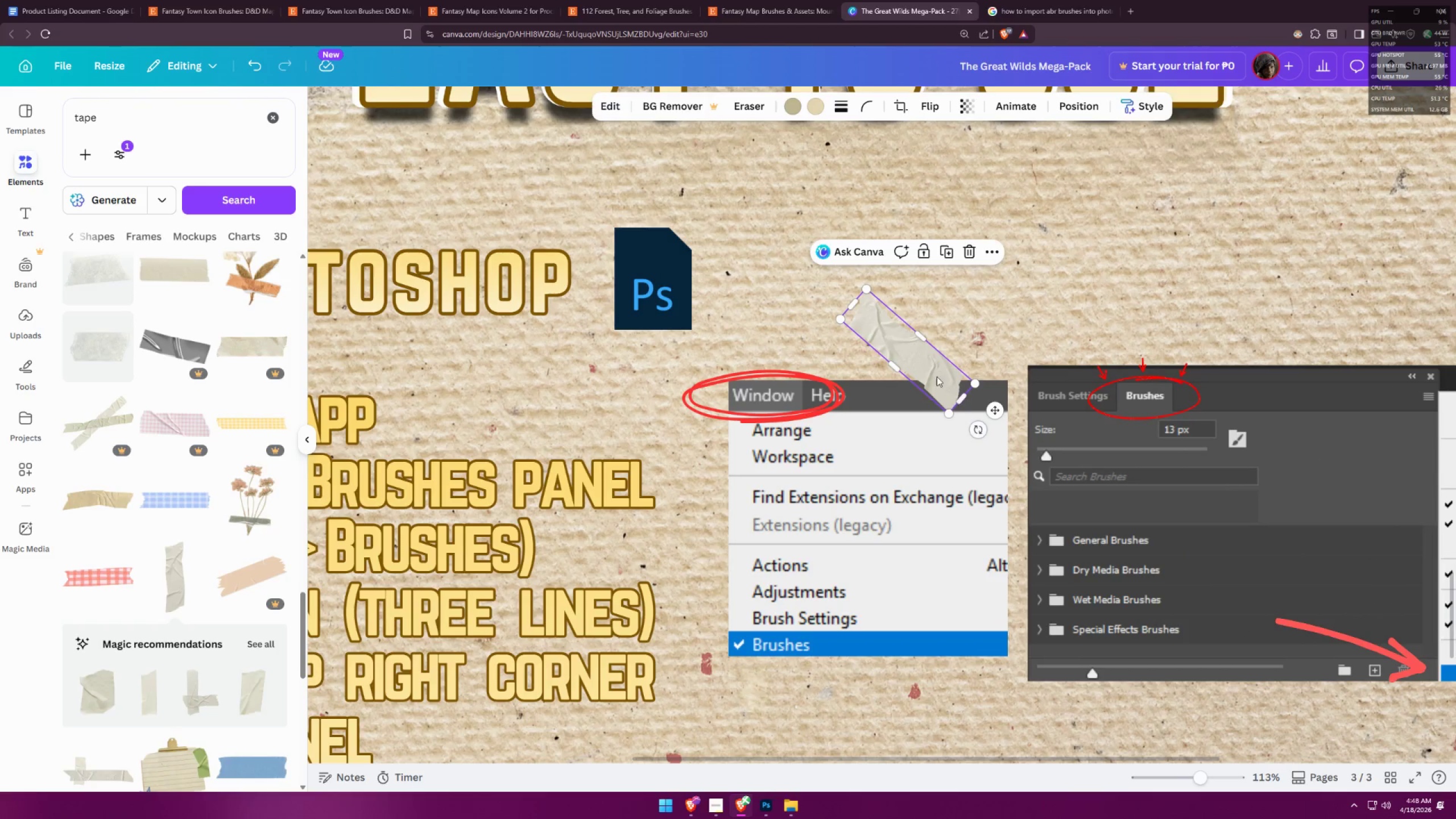 
left_click_drag(start_coordinate=[935, 375], to_coordinate=[1000, 420])
 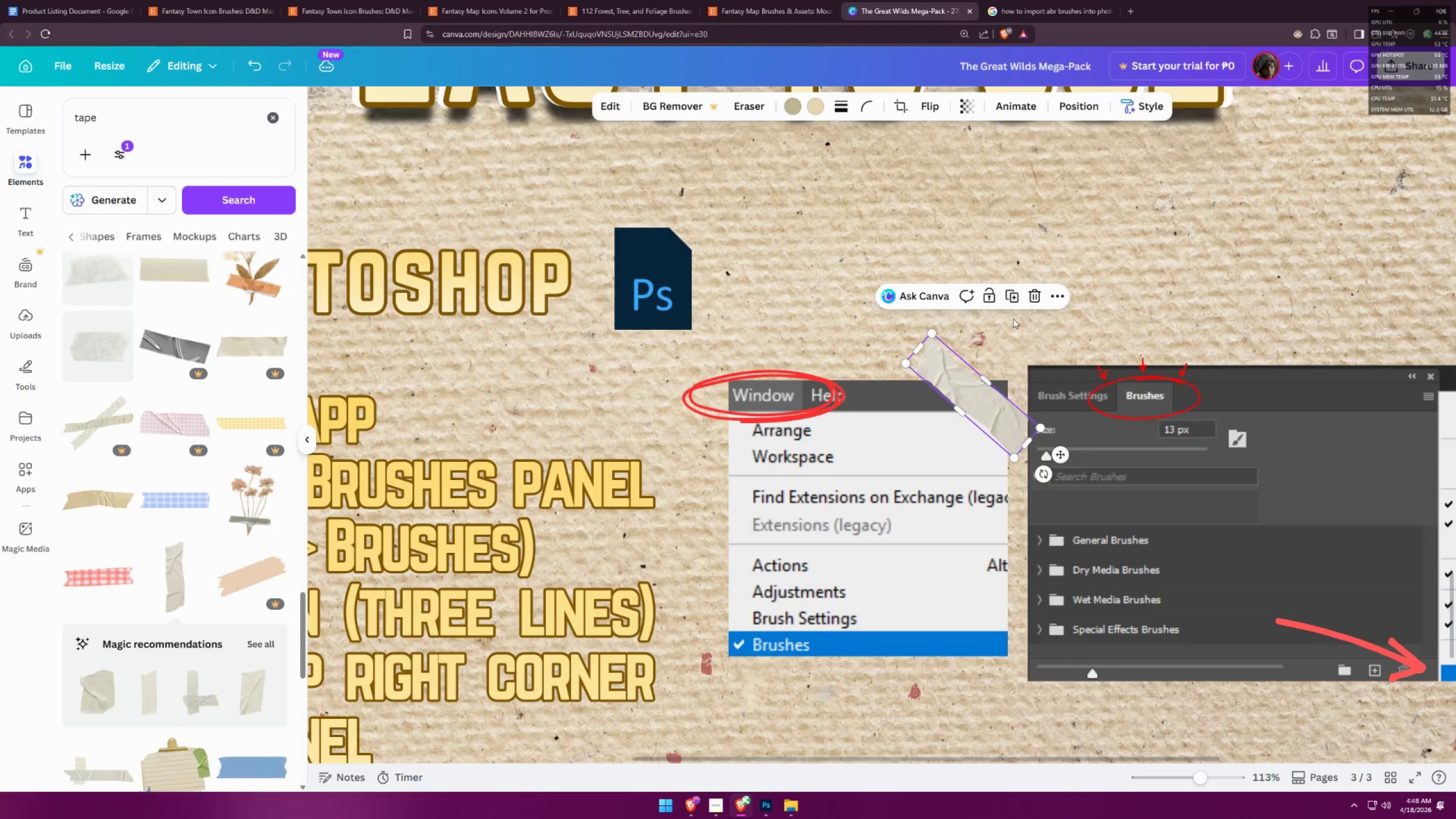 
left_click([1014, 316])
 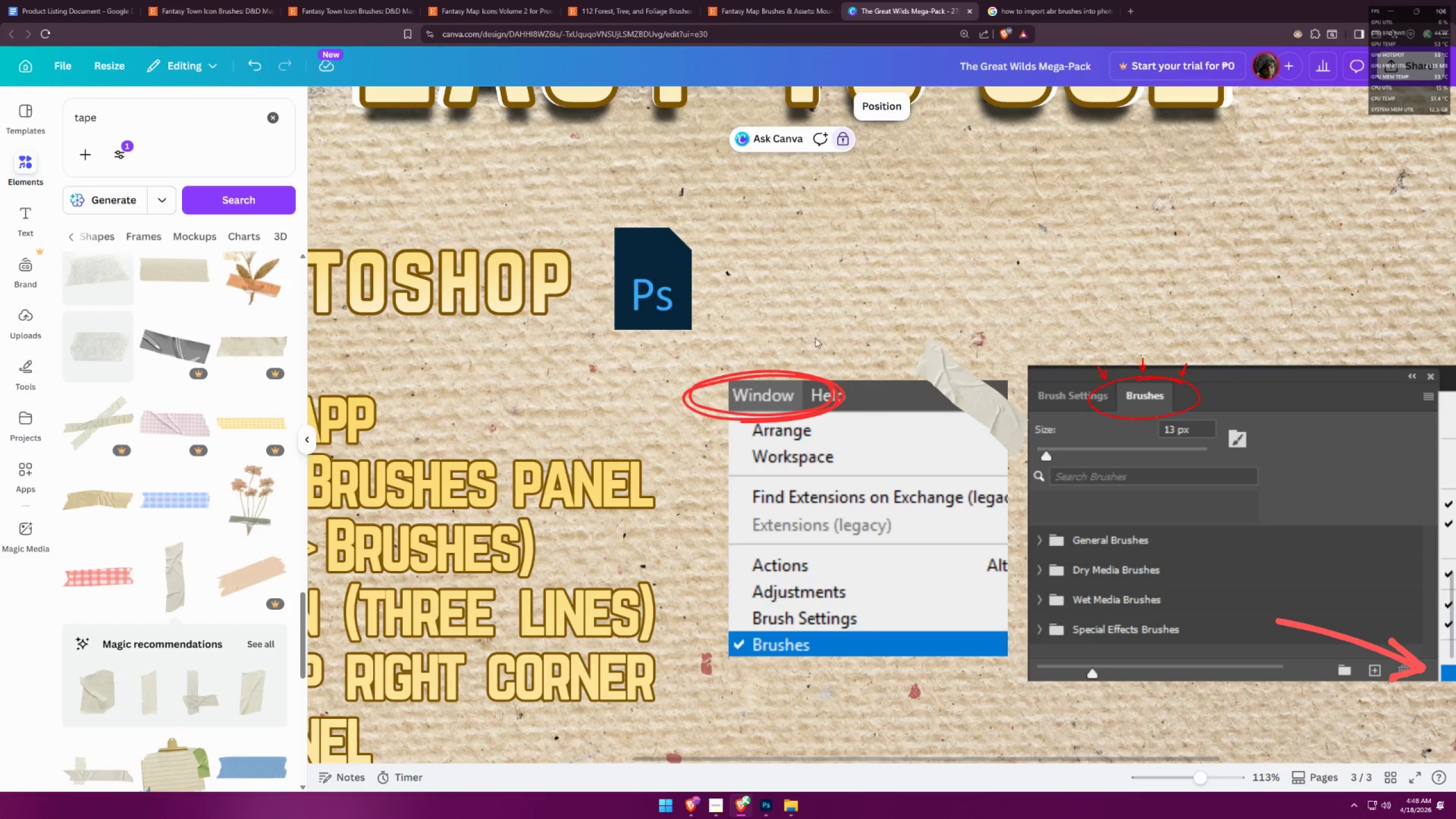 
hold_key(key=ControlLeft, duration=1.11)
scroll: coordinate [606, 300], scroll_direction: down, amount: 3.0
 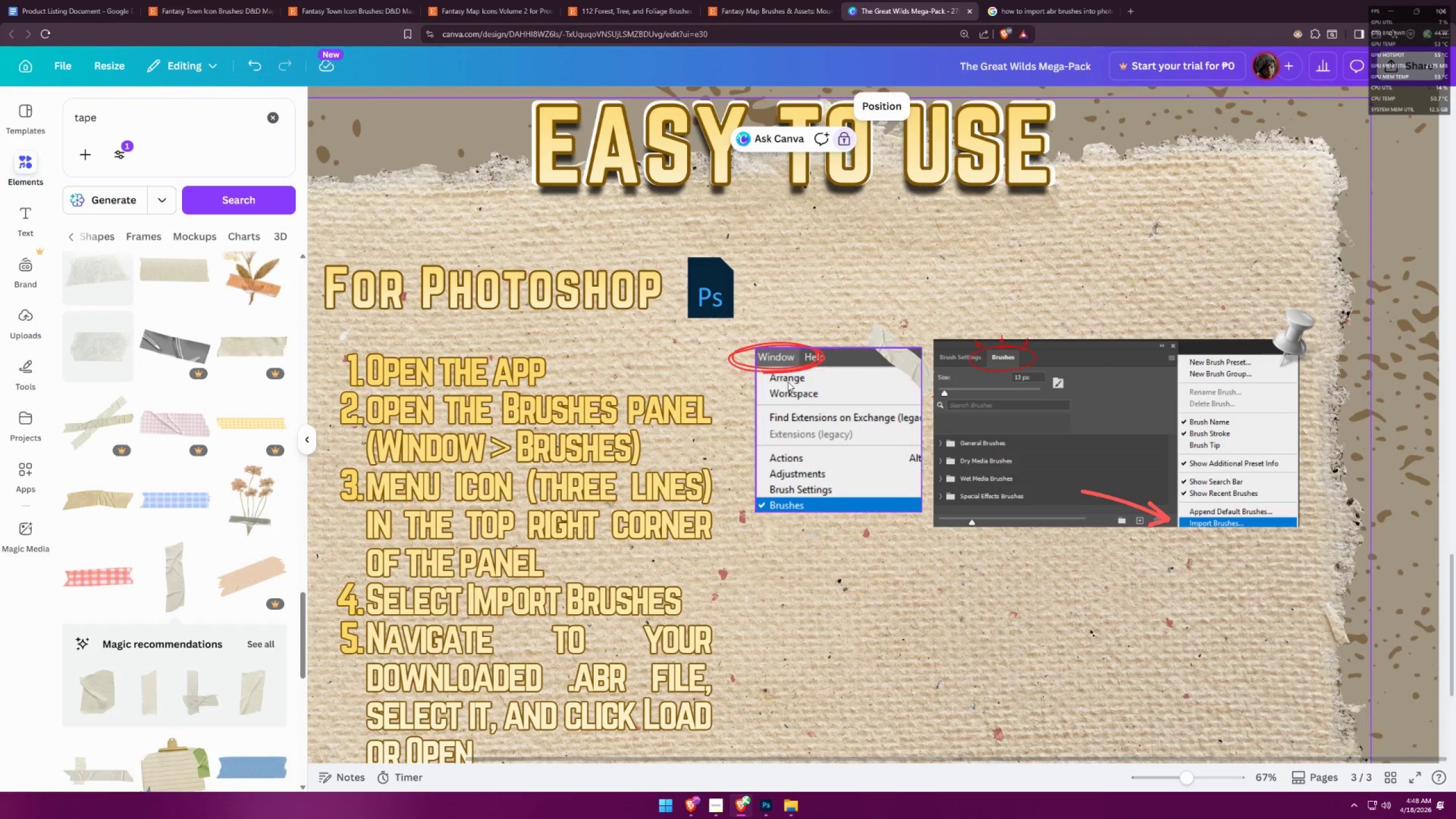 
scroll: coordinate [797, 409], scroll_direction: up, amount: 2.0
 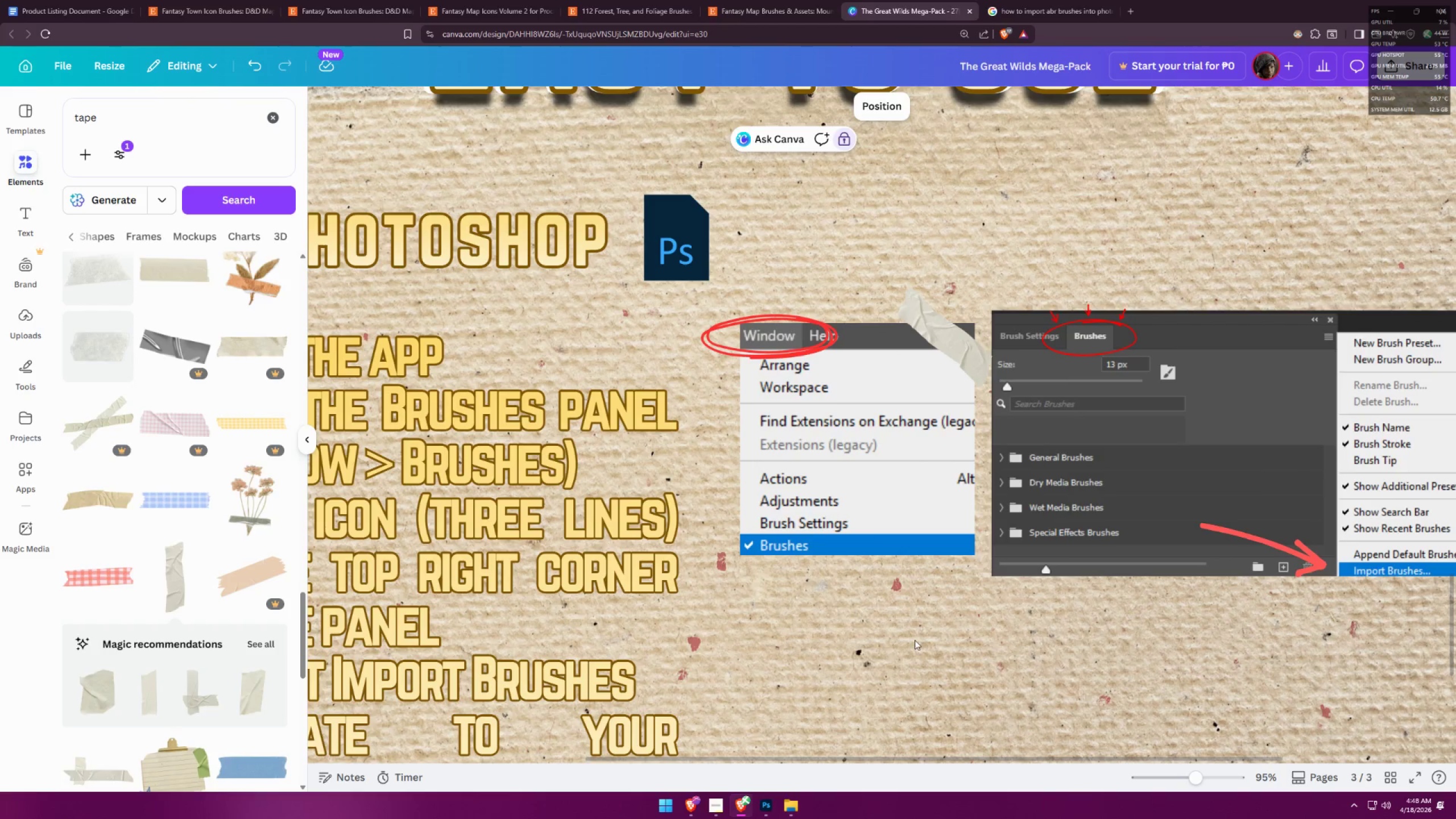 
hold_key(key=ControlLeft, duration=0.45)
scroll: coordinate [721, 429], scroll_direction: down, amount: 5.0
 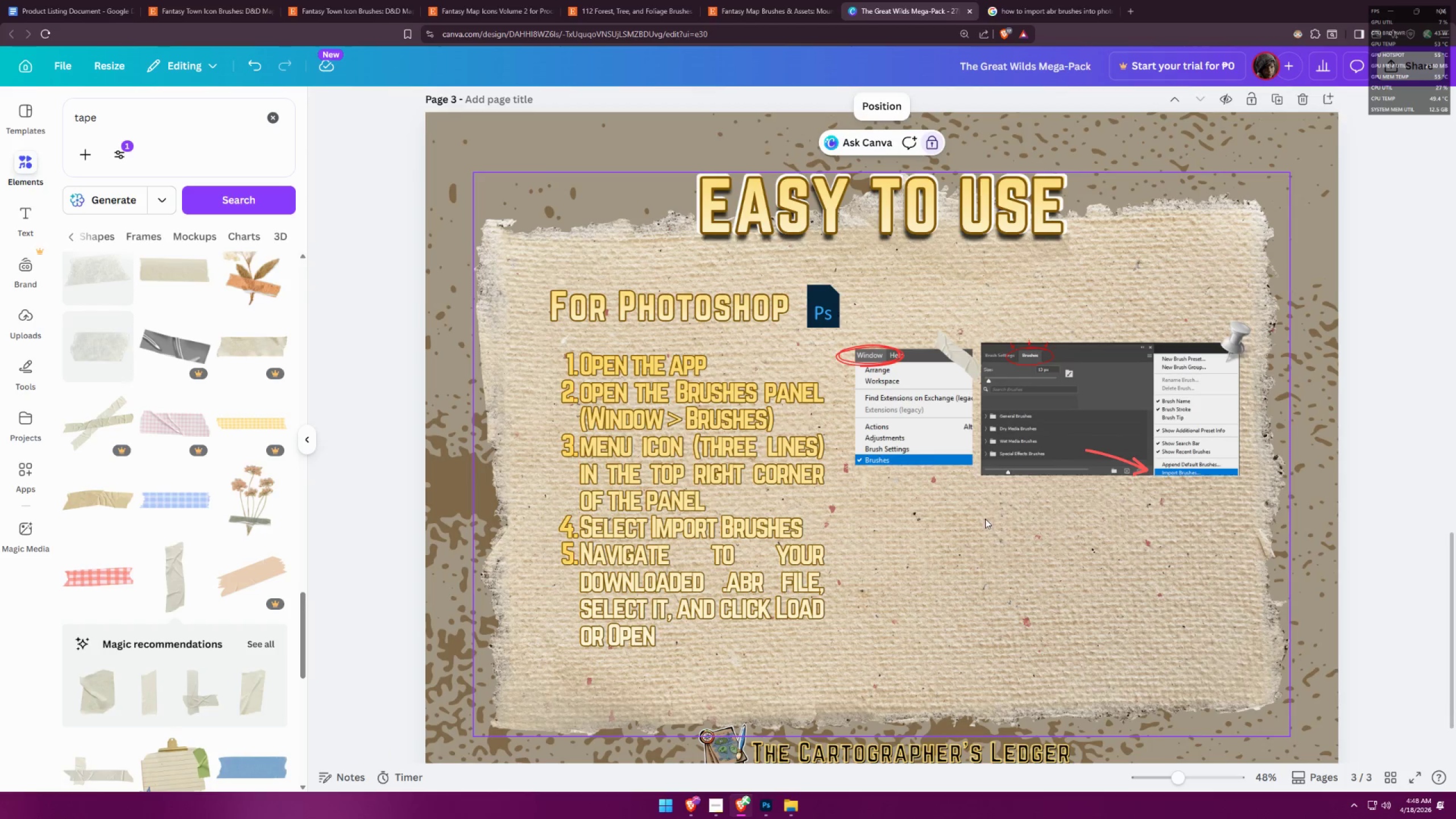 
hold_key(key=ControlLeft, duration=0.8)
scroll: coordinate [990, 384], scroll_direction: up, amount: 3.0
 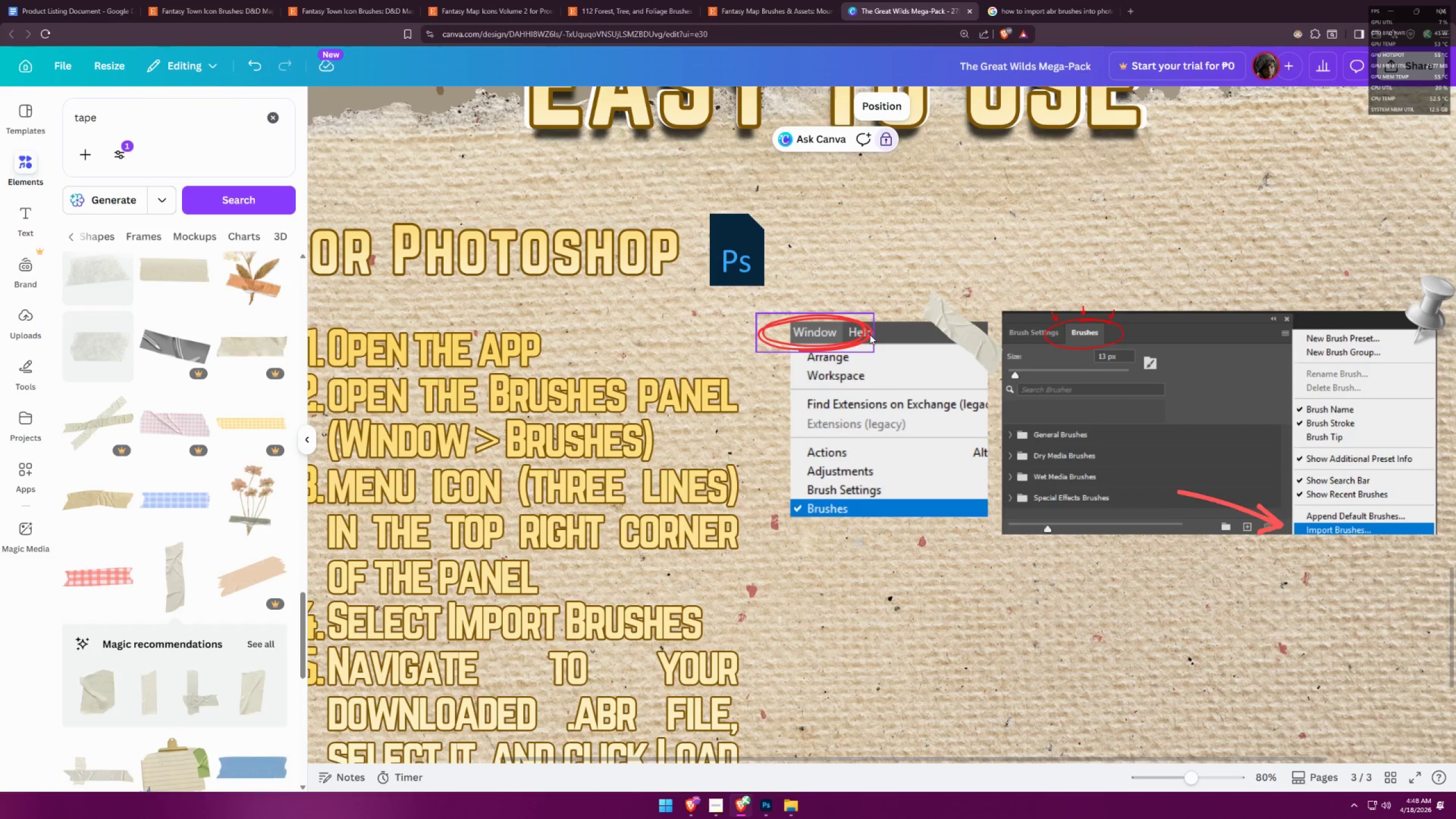 
left_click_drag(start_coordinate=[862, 335], to_coordinate=[884, 338])
 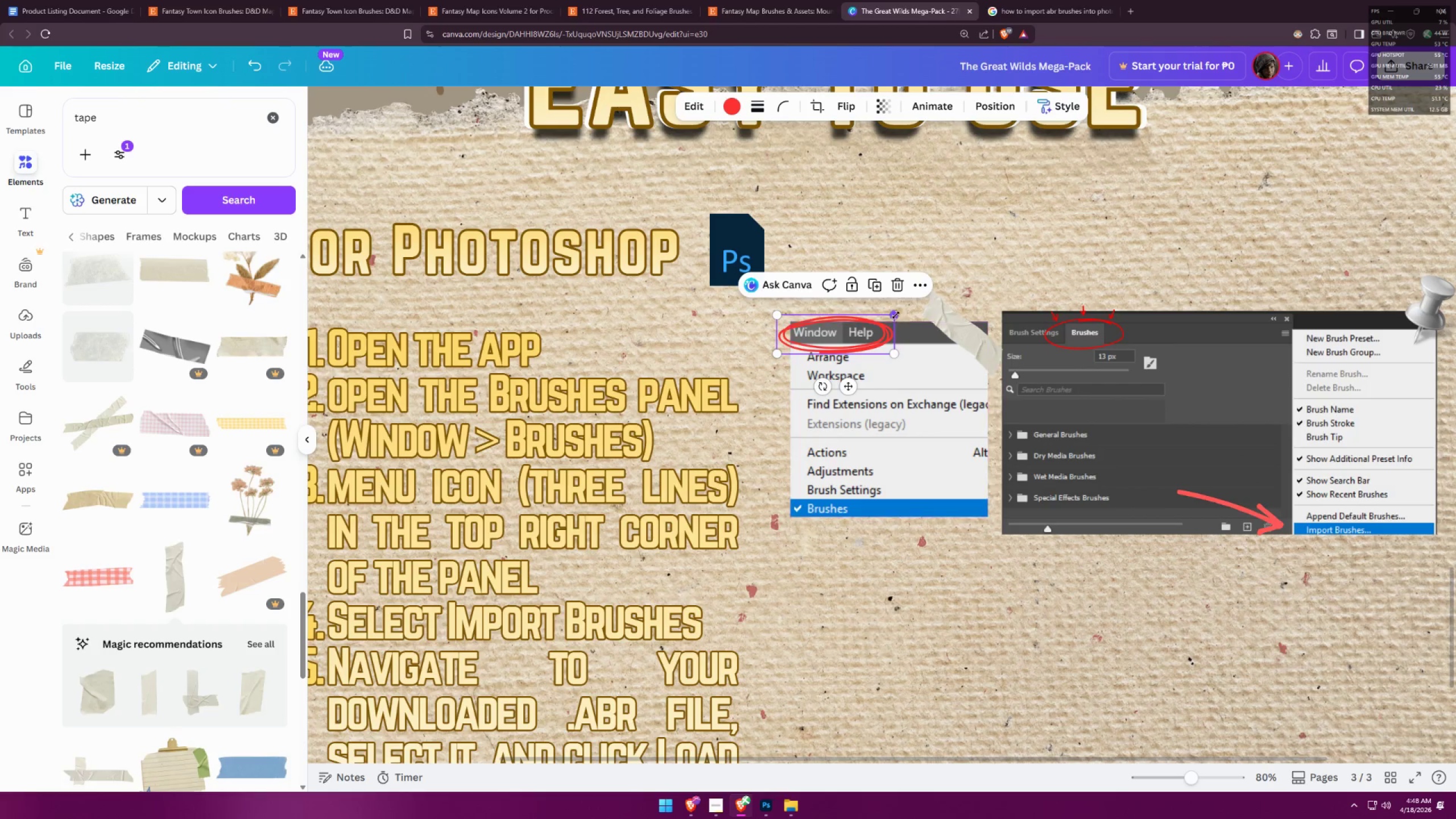 
left_click_drag(start_coordinate=[895, 315], to_coordinate=[874, 317])
 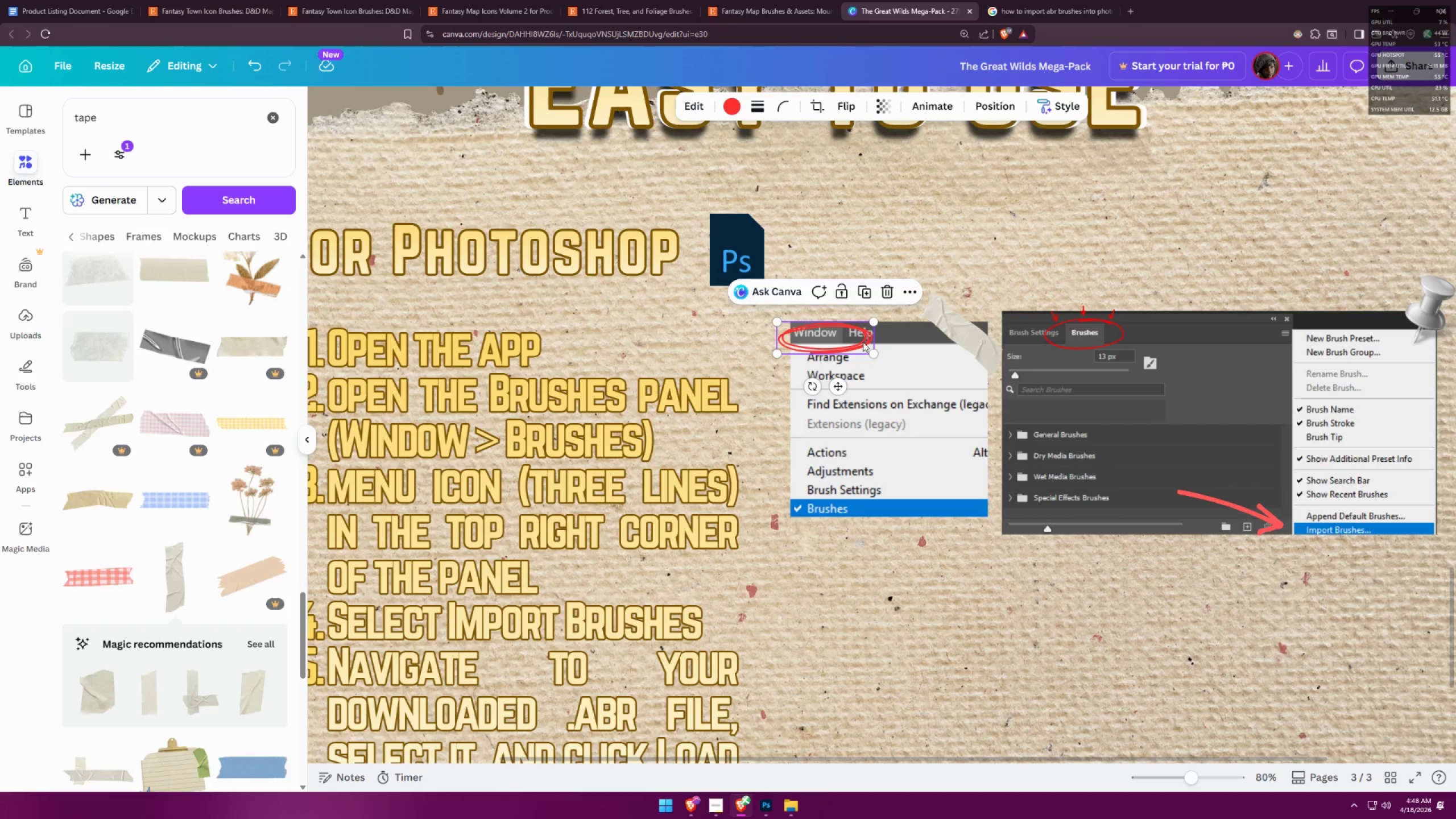 
left_click_drag(start_coordinate=[859, 341], to_coordinate=[855, 339])
 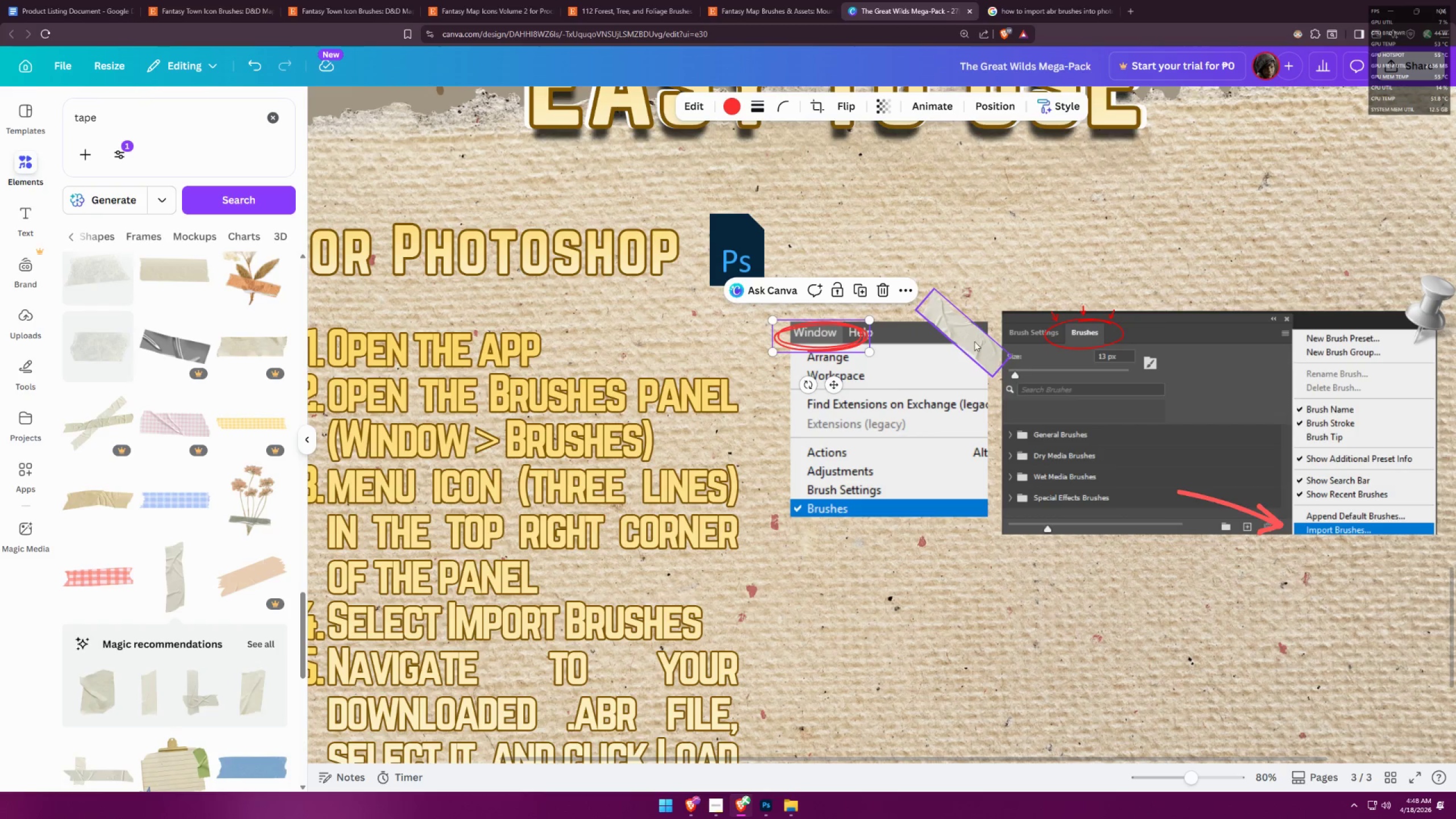 
hold_key(key=AltLeft, duration=0.83)
left_click_drag(start_coordinate=[981, 338], to_coordinate=[886, 322])
 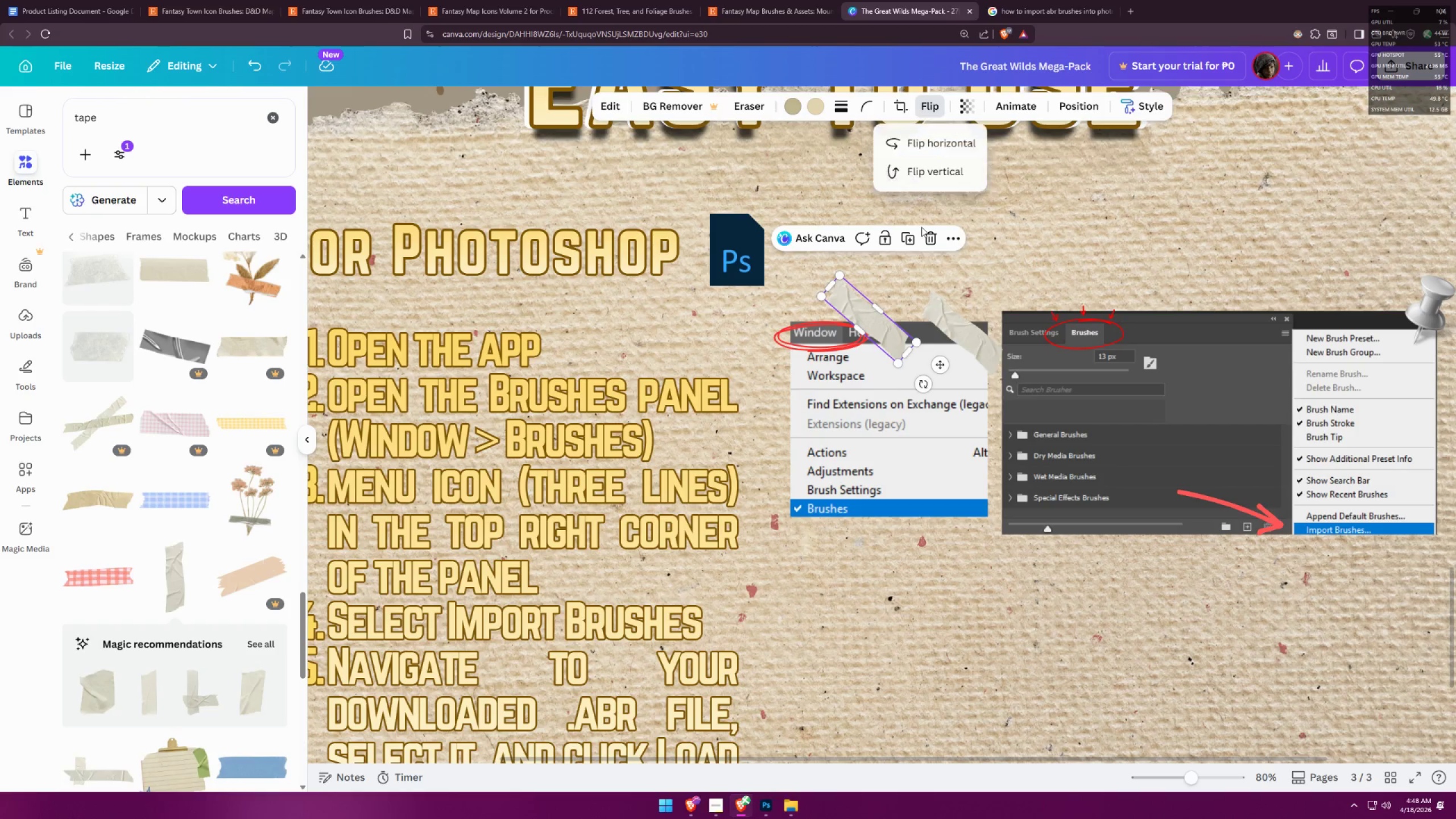 
left_click([942, 142])
 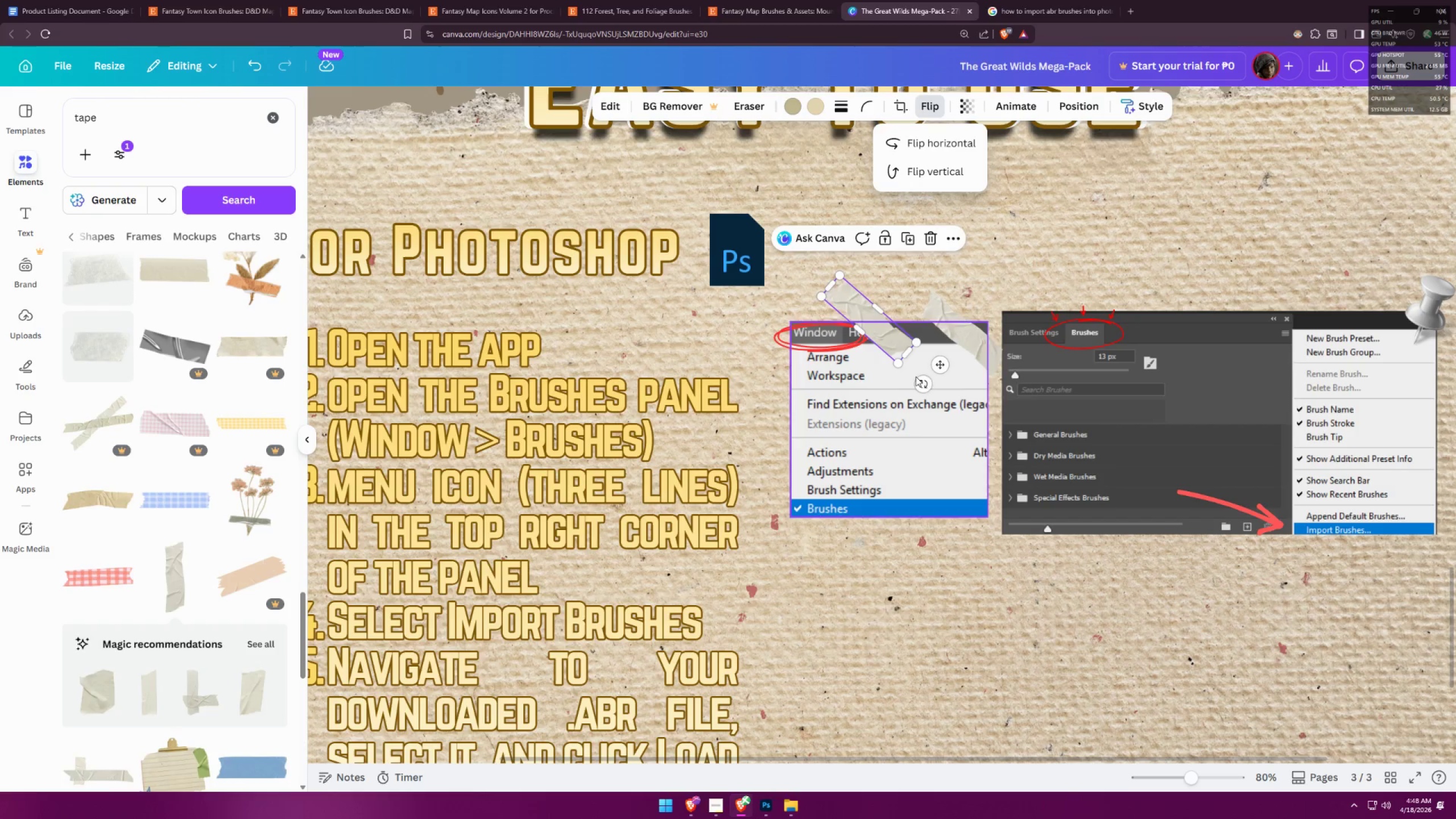 
left_click_drag(start_coordinate=[921, 385], to_coordinate=[805, 372])
 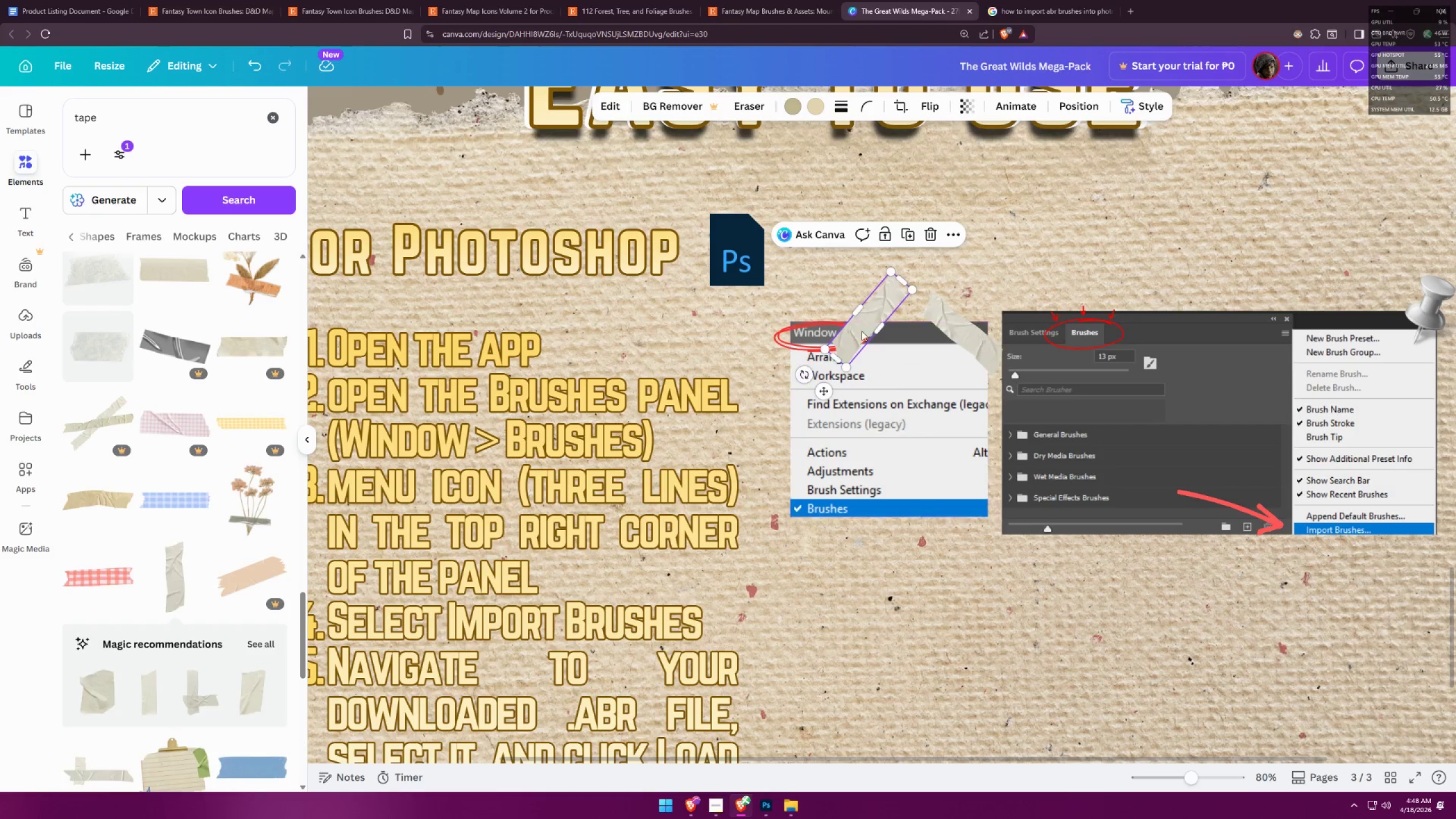 
left_click_drag(start_coordinate=[865, 322], to_coordinate=[794, 343])
 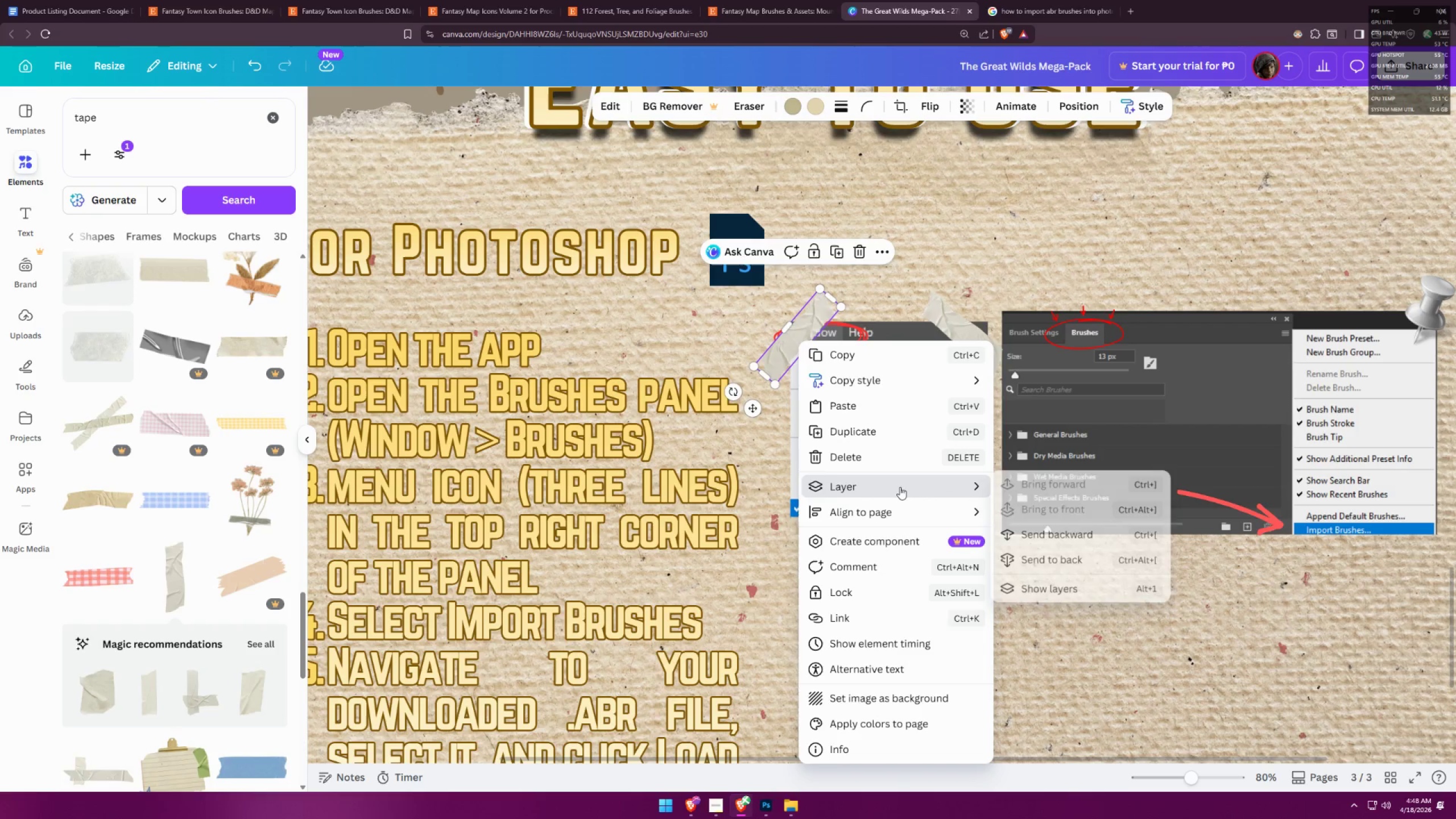 
left_click([1048, 590])
 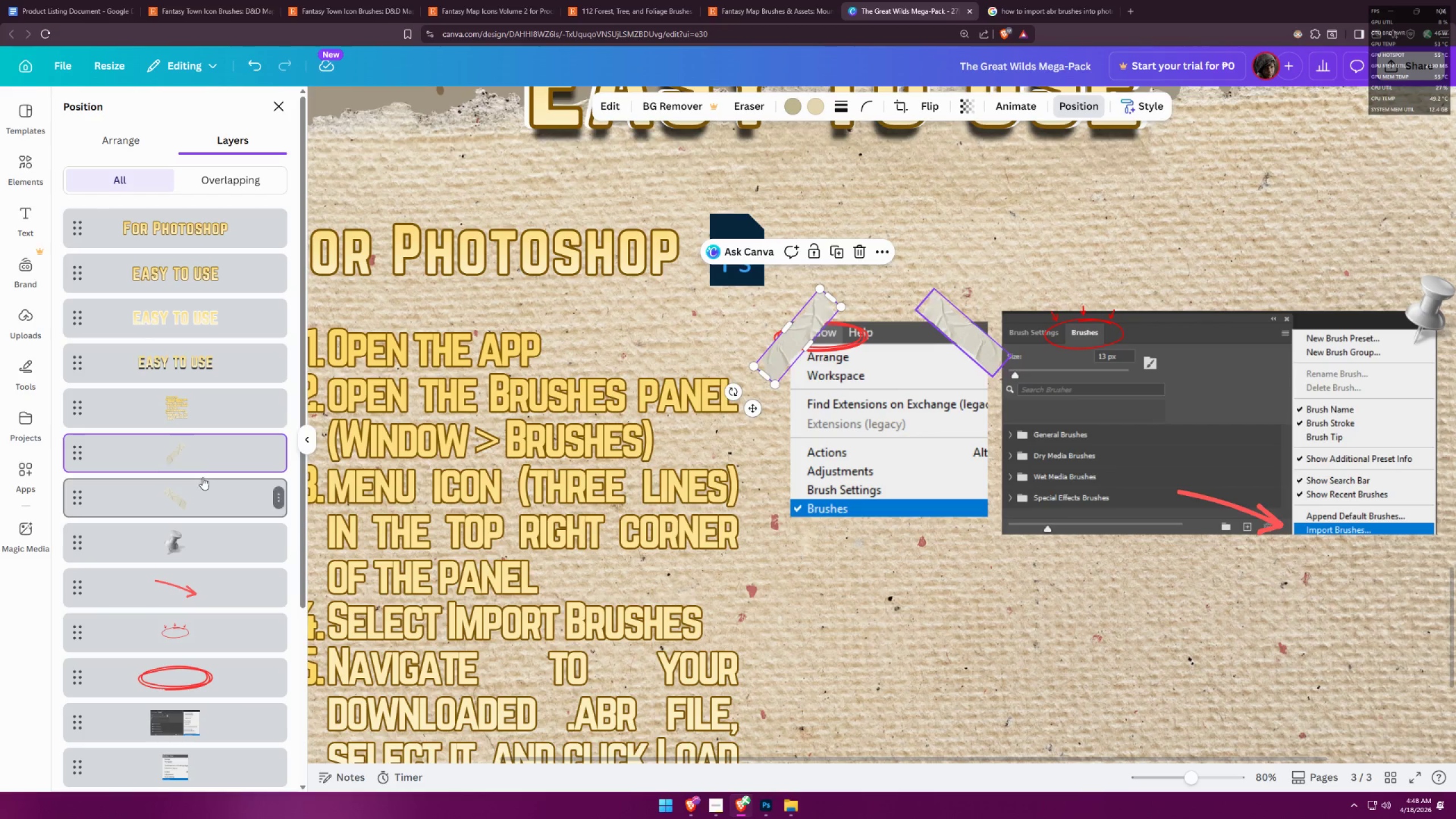 
left_click_drag(start_coordinate=[211, 455], to_coordinate=[208, 701])
 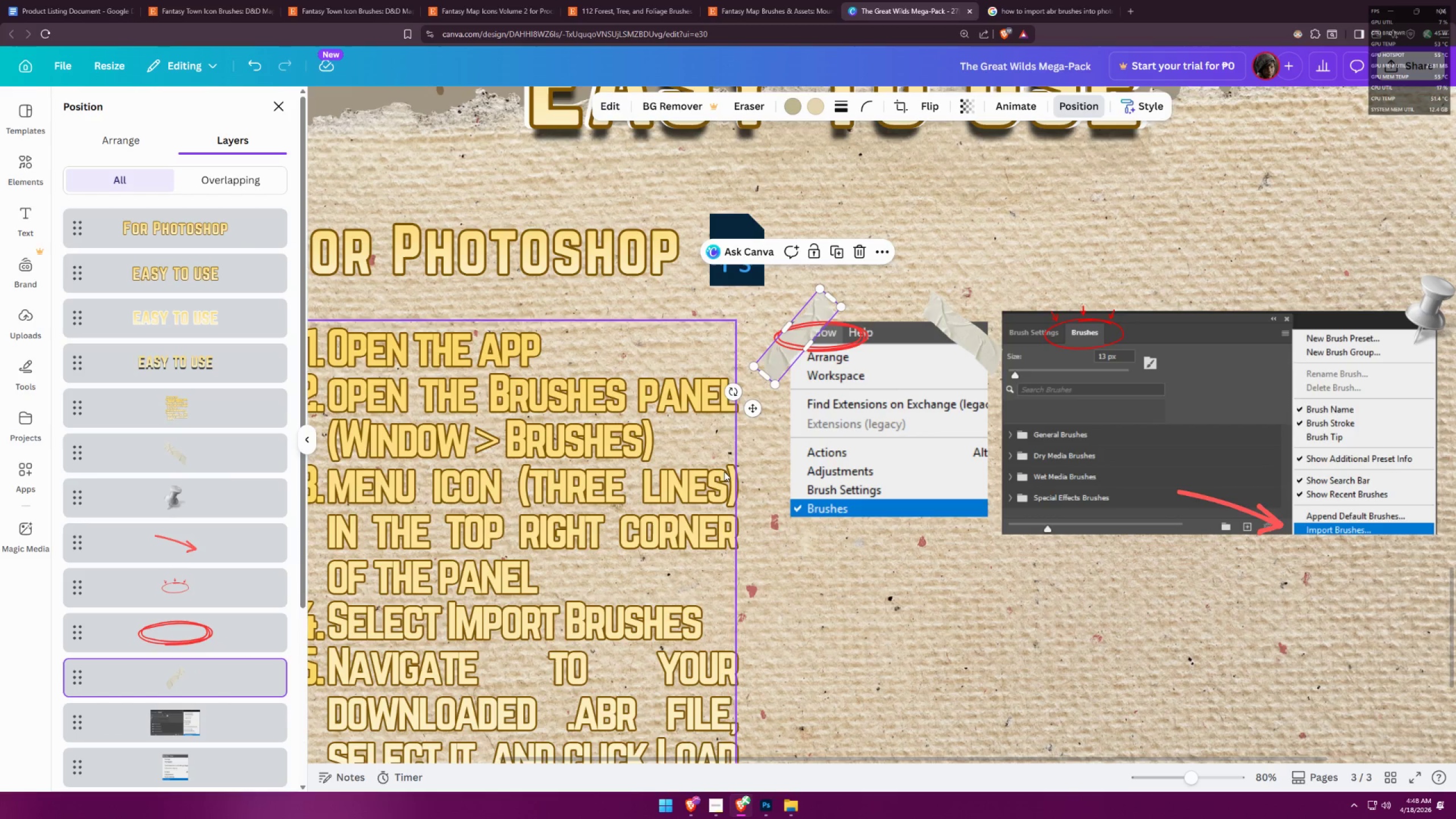 
left_click_drag(start_coordinate=[780, 367], to_coordinate=[783, 543])
 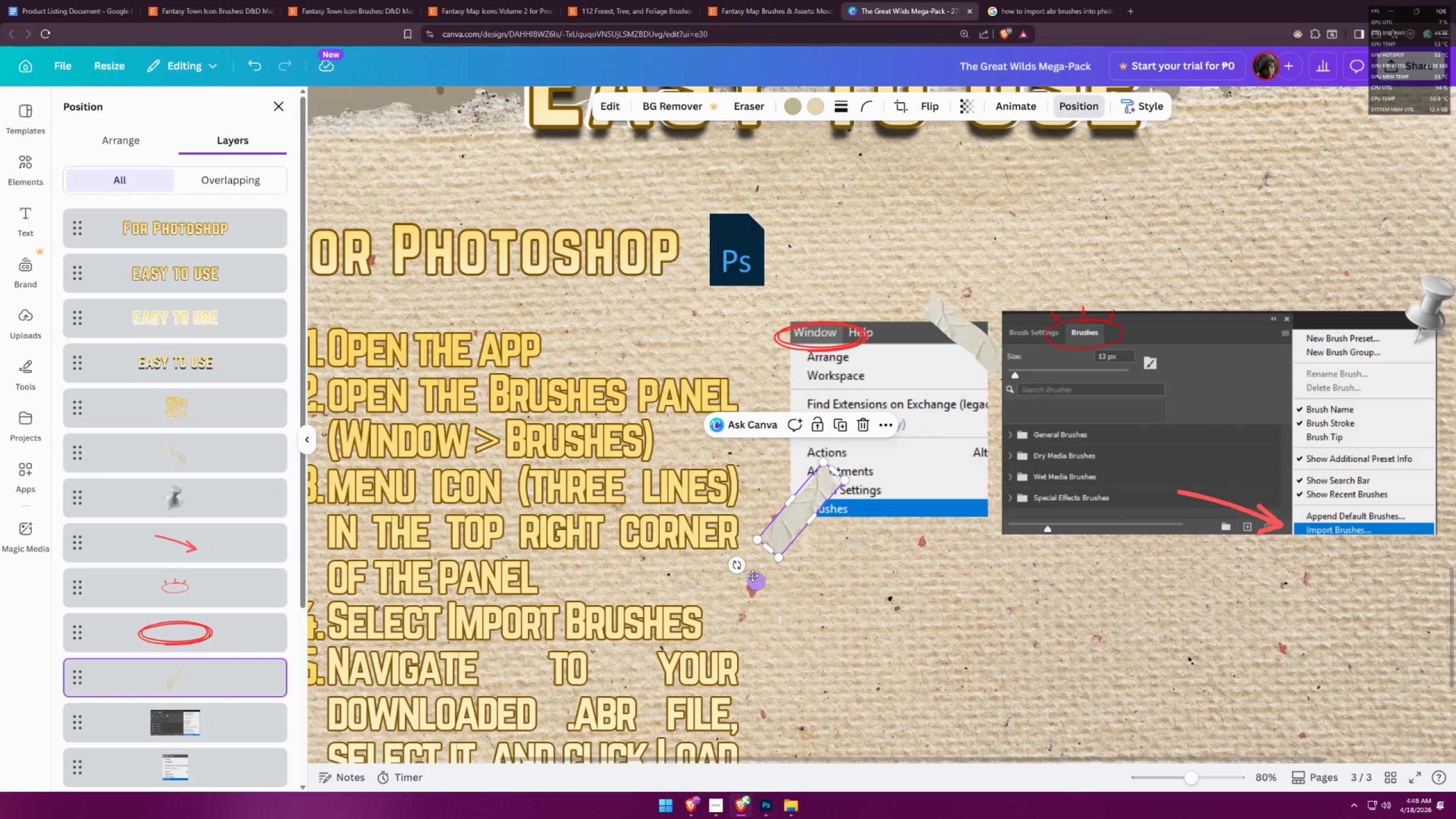 
left_click_drag(start_coordinate=[751, 583], to_coordinate=[748, 595])
 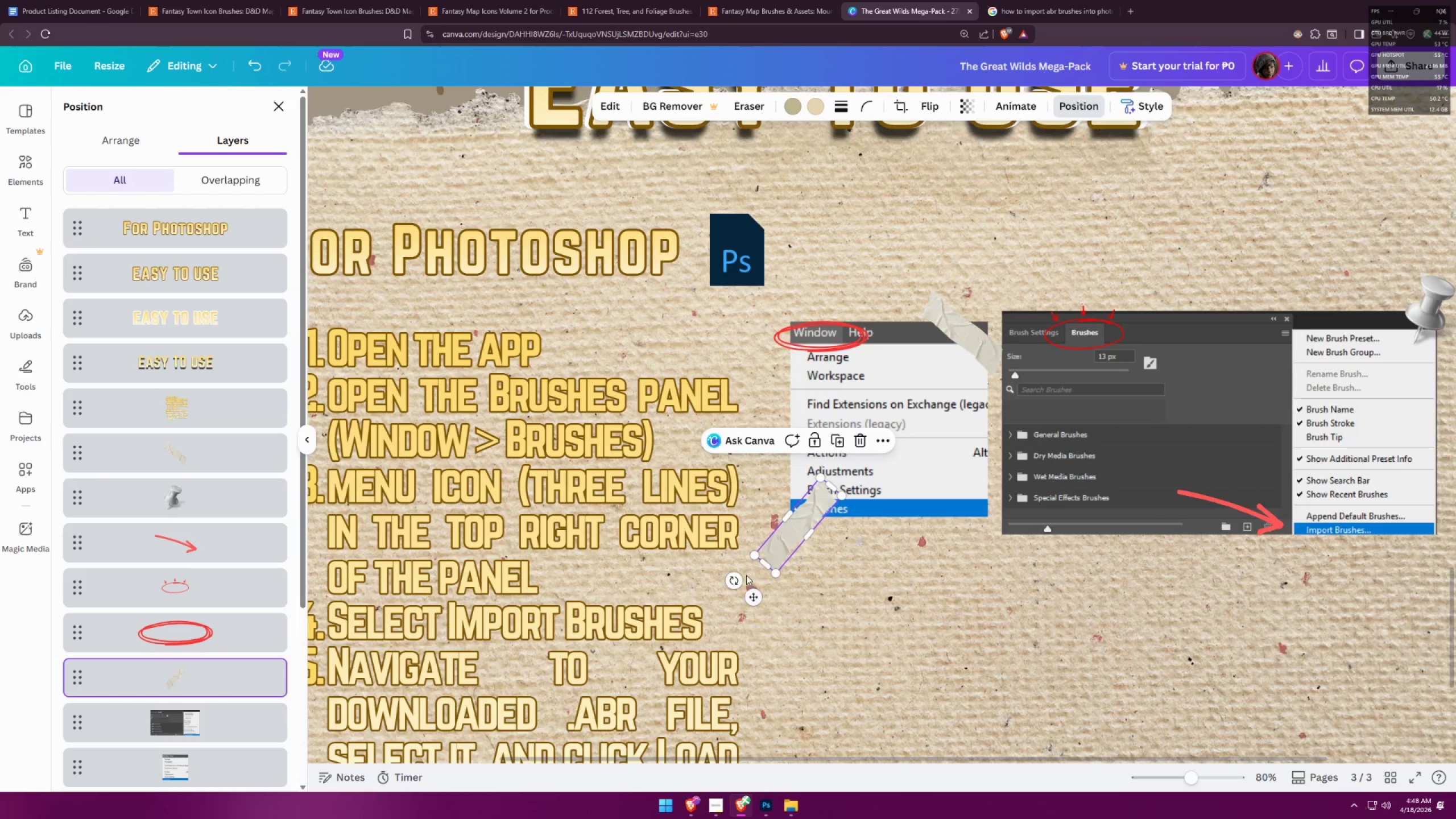 
left_click_drag(start_coordinate=[731, 580], to_coordinate=[827, 567])
 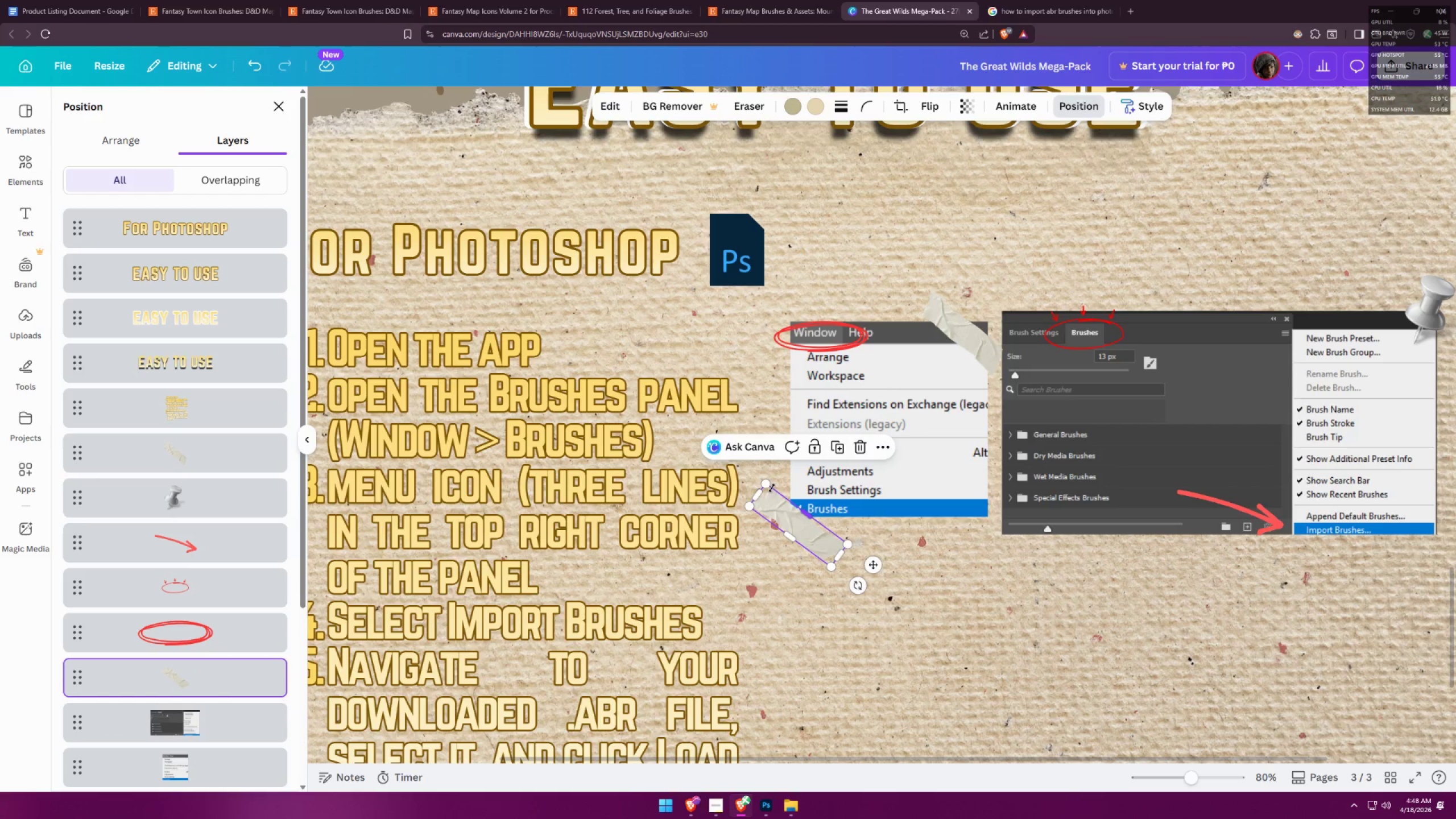 
left_click_drag(start_coordinate=[769, 485], to_coordinate=[786, 515])
 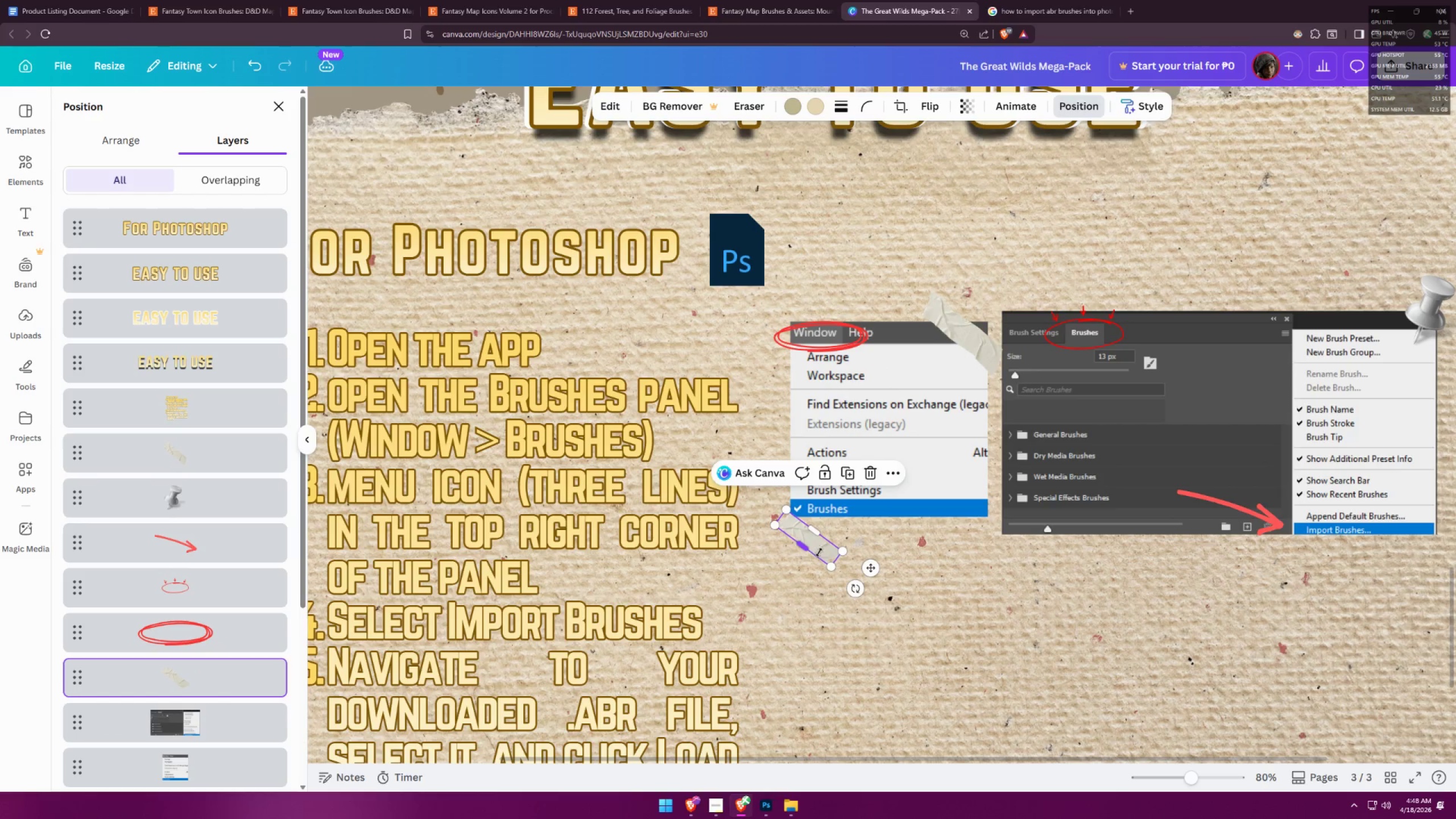 
left_click_drag(start_coordinate=[828, 554], to_coordinate=[810, 531])
 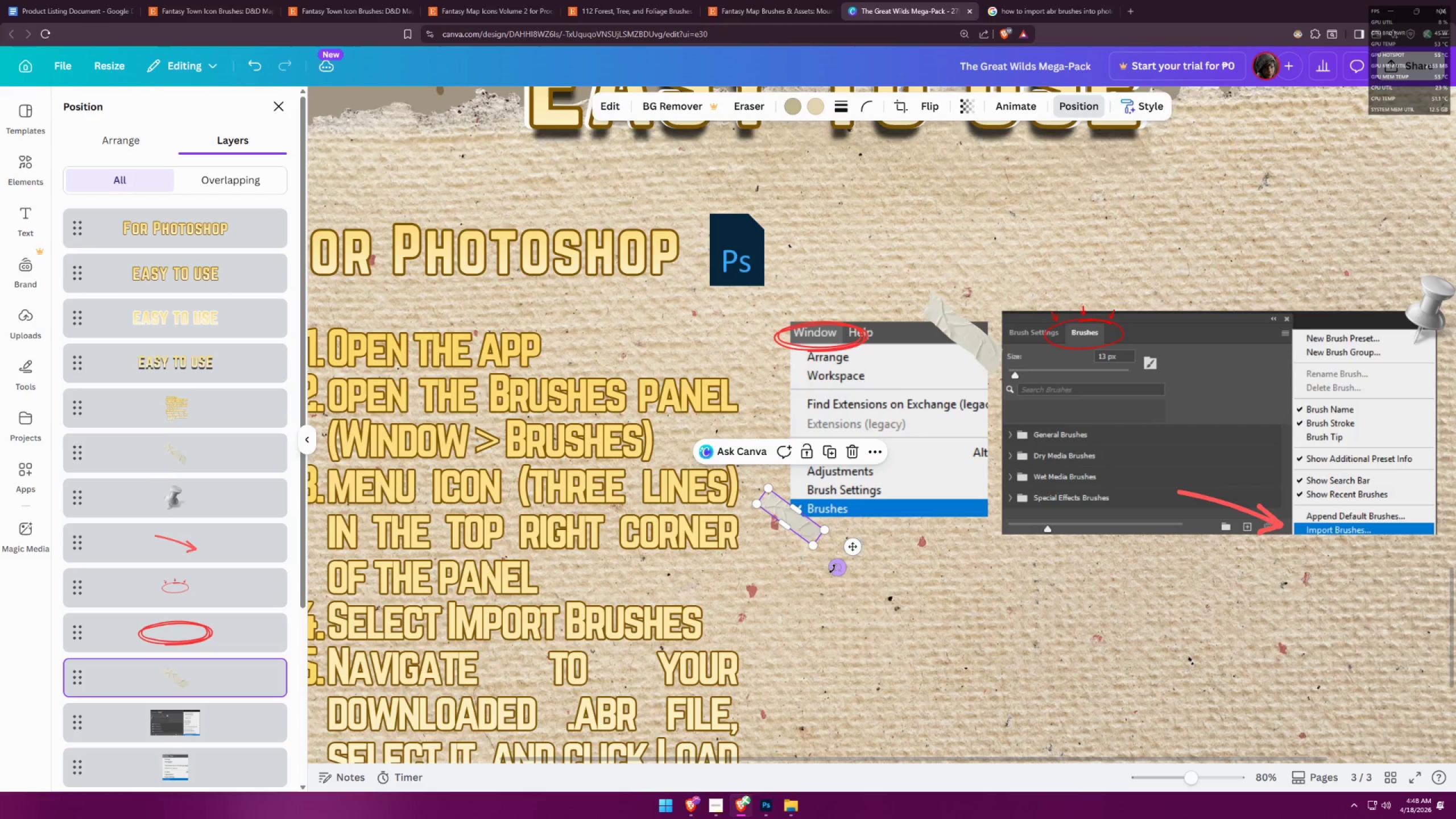 
left_click_drag(start_coordinate=[834, 569], to_coordinate=[808, 573])
 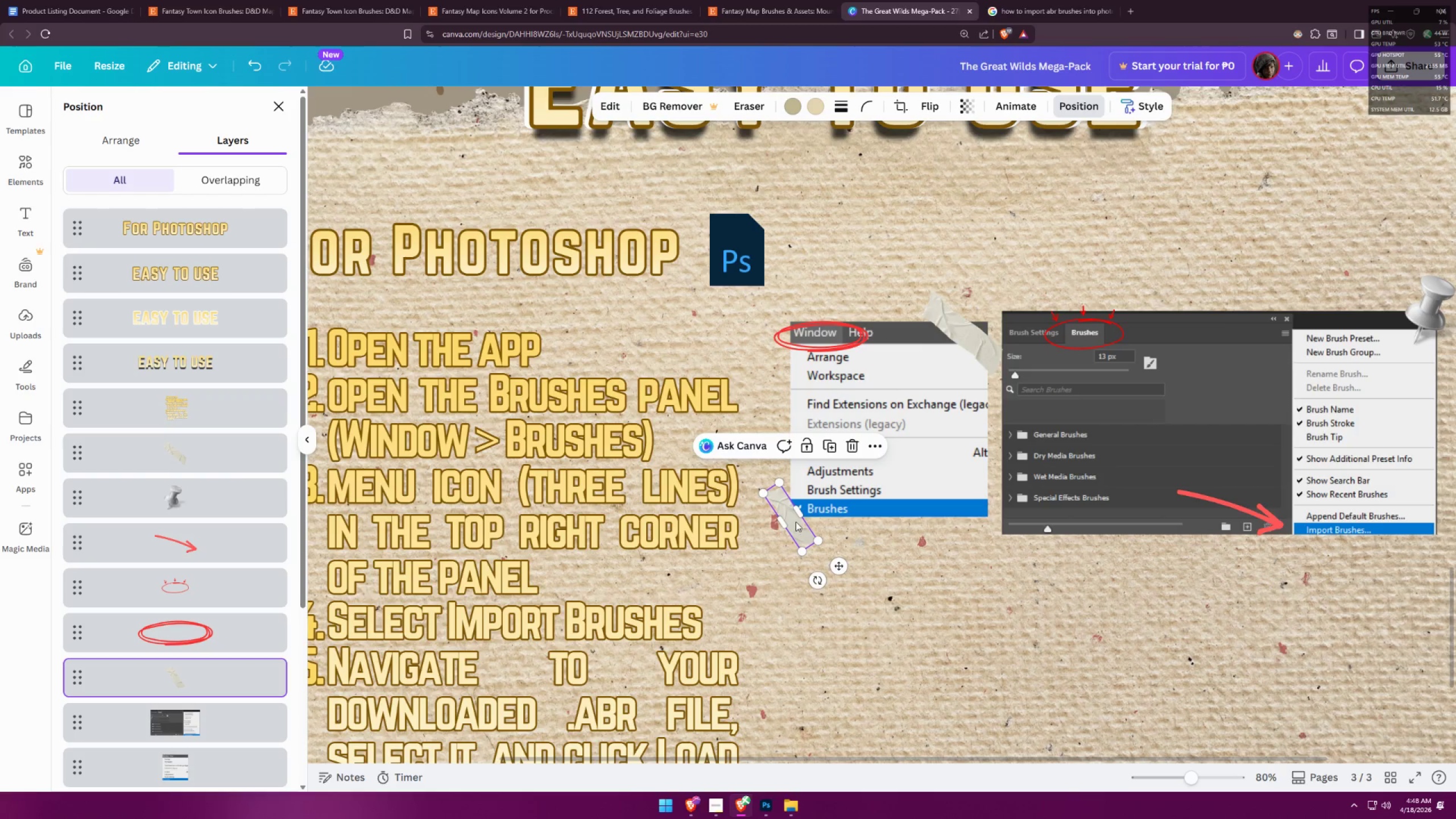 
left_click_drag(start_coordinate=[794, 526], to_coordinate=[793, 522])
 